 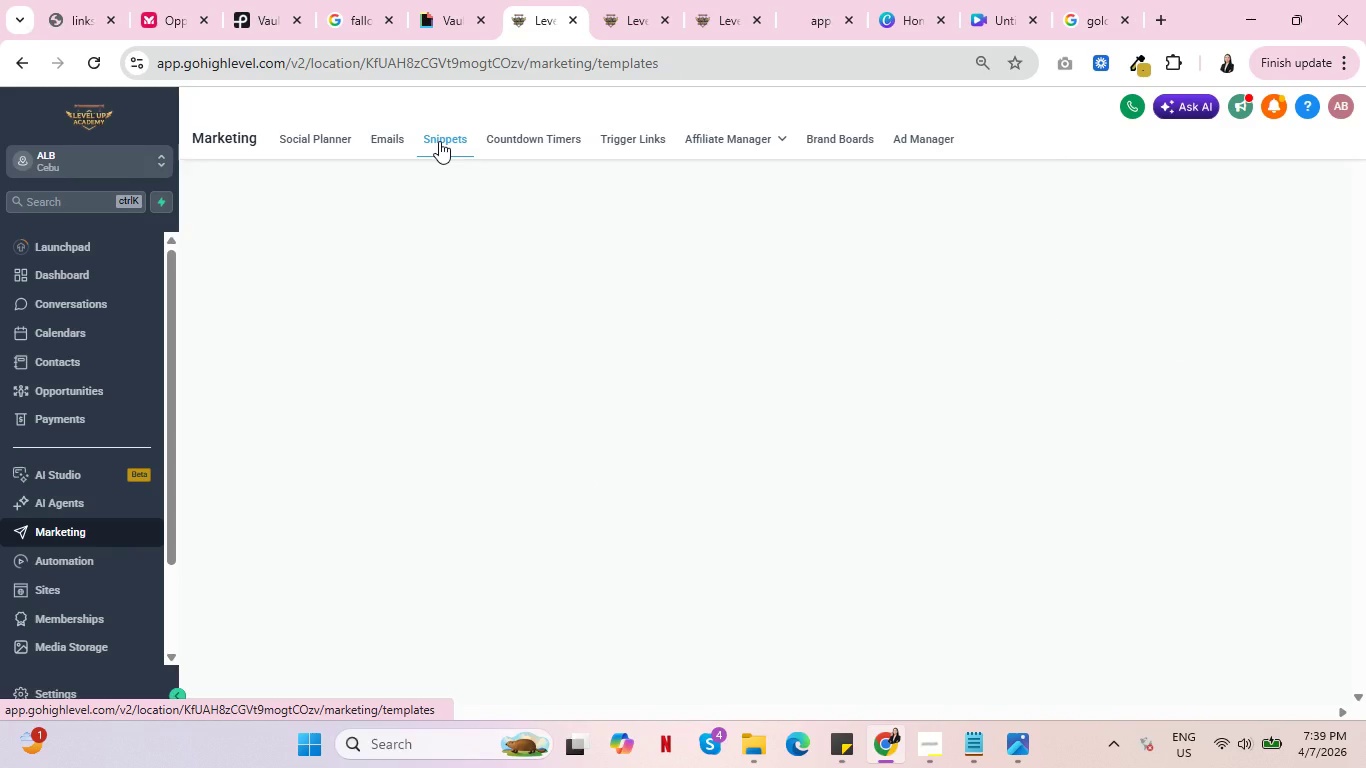 
mouse_move([398, 200])
 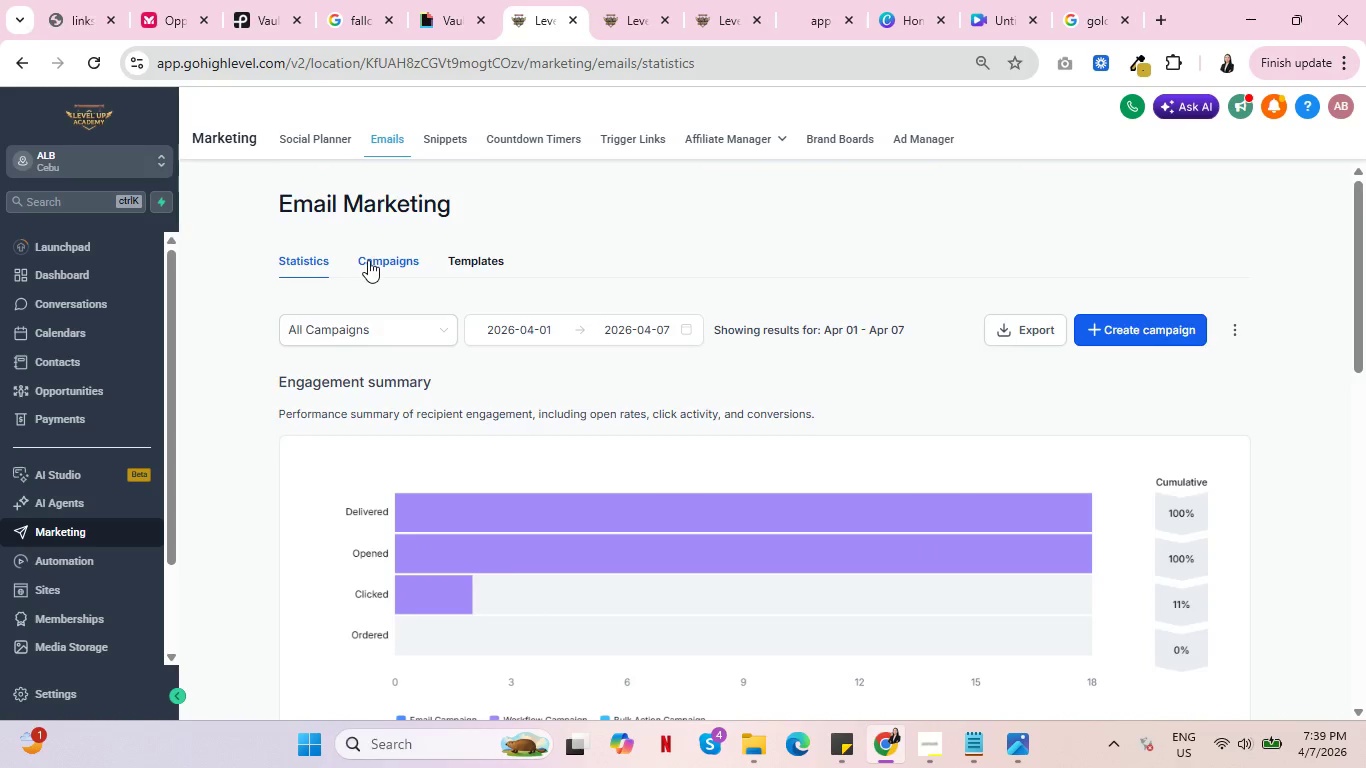 
double_click([452, 257])
 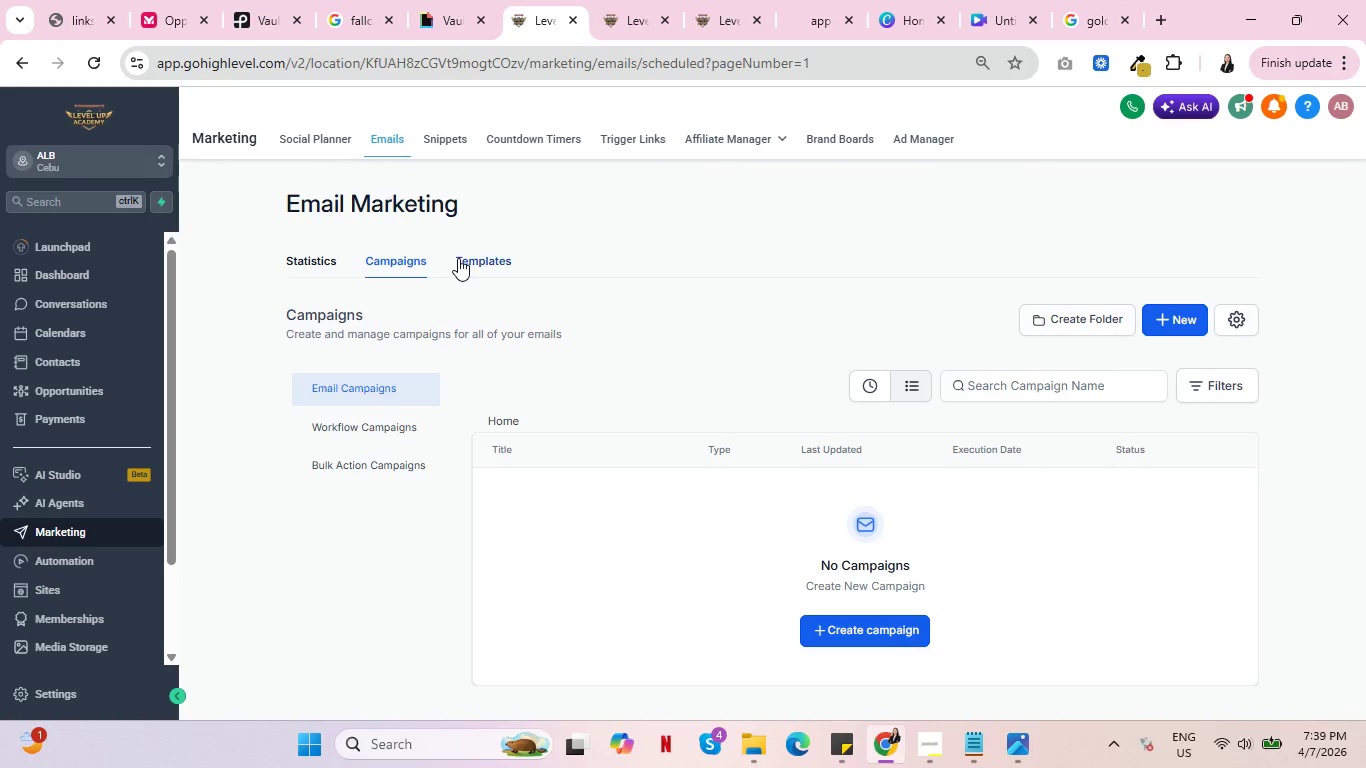 
left_click([458, 258])
 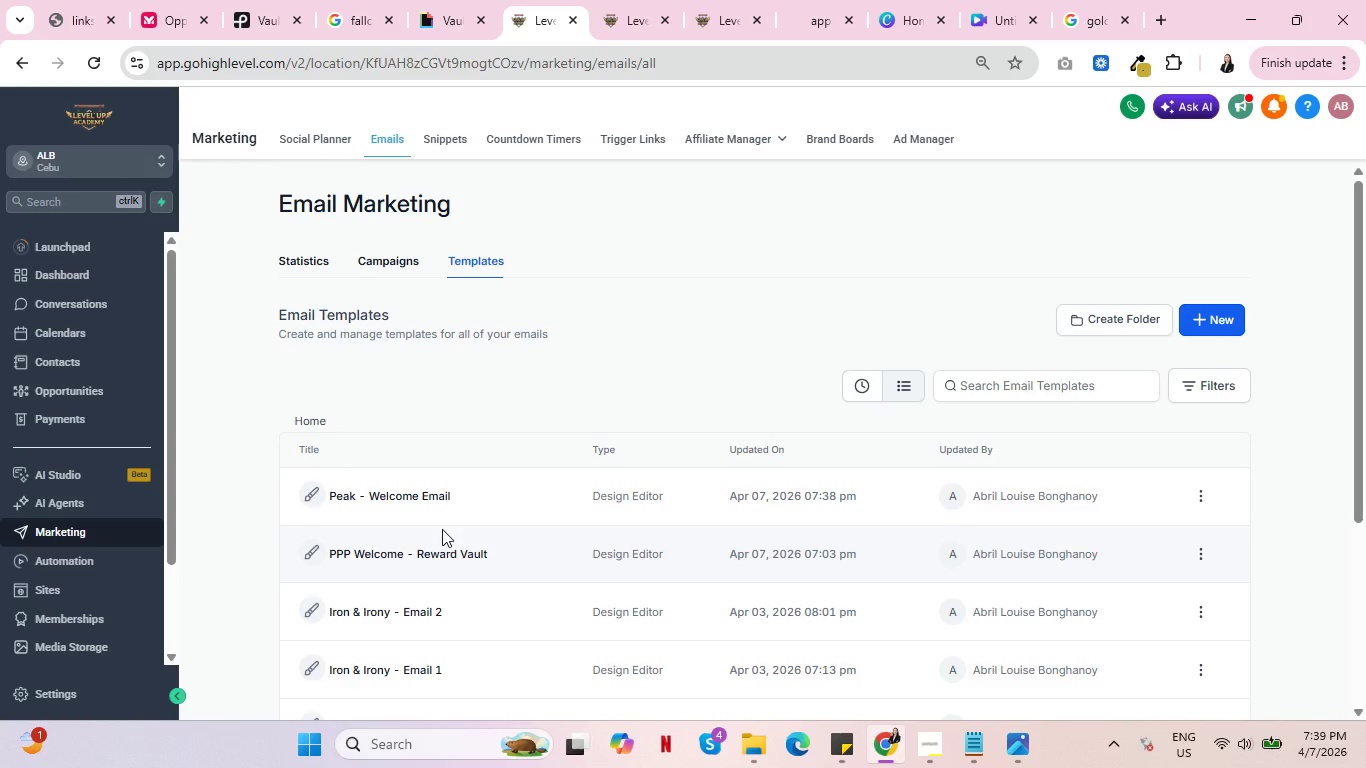 
wait(7.97)
 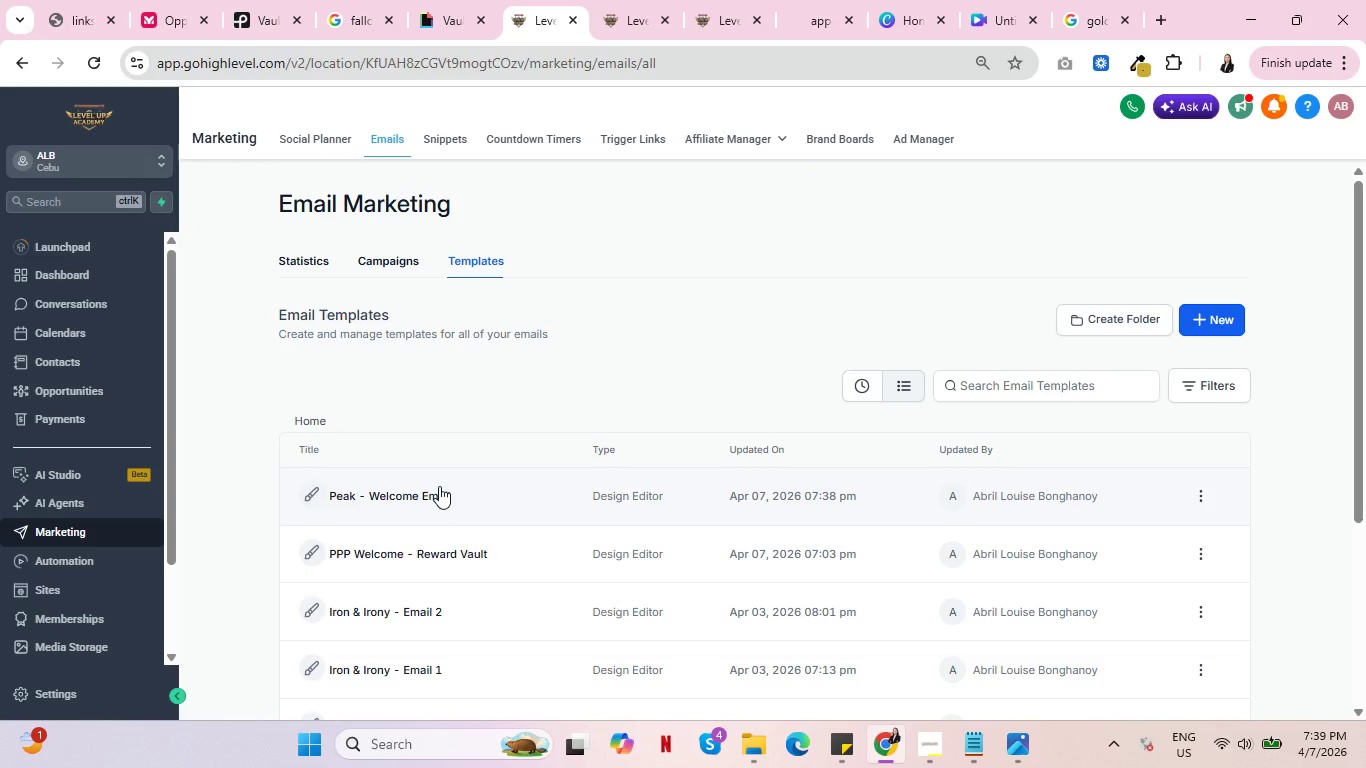 
left_click([1216, 319])
 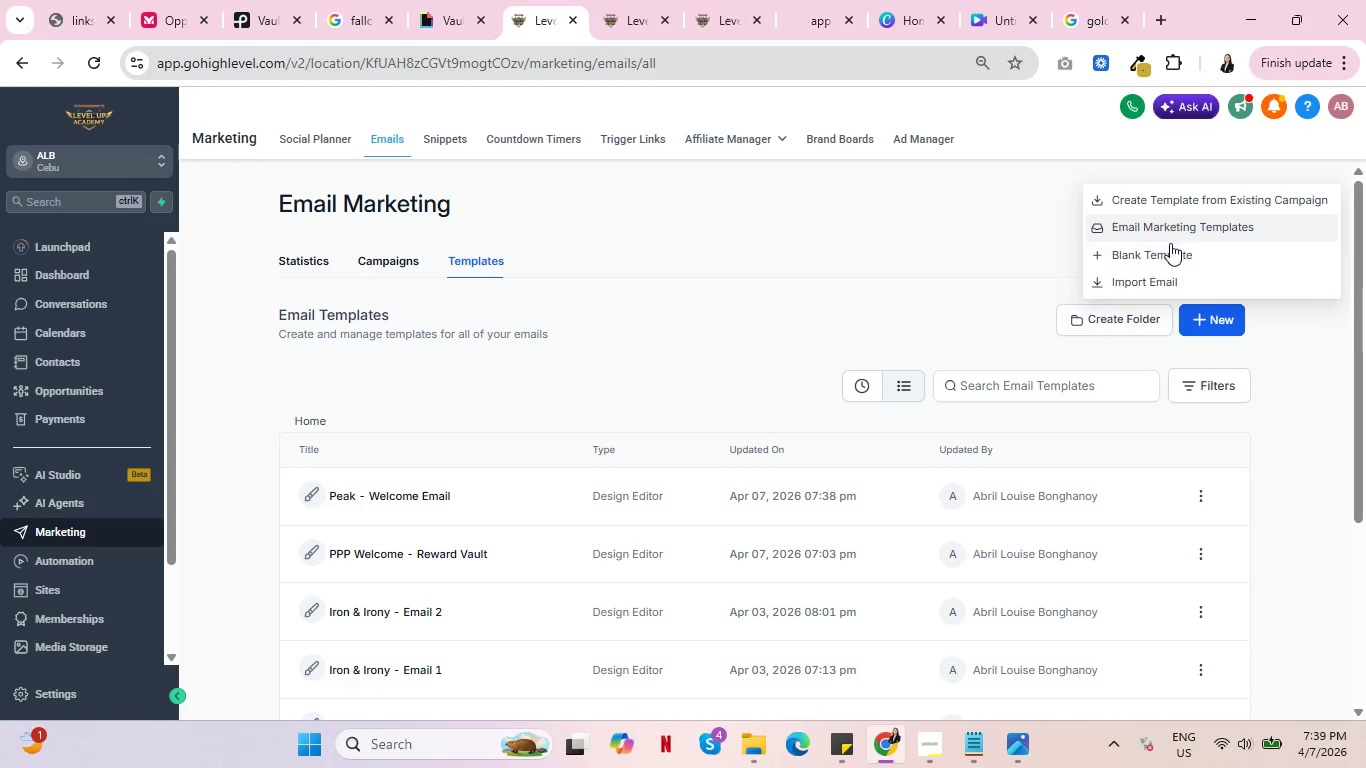 
left_click([1174, 248])
 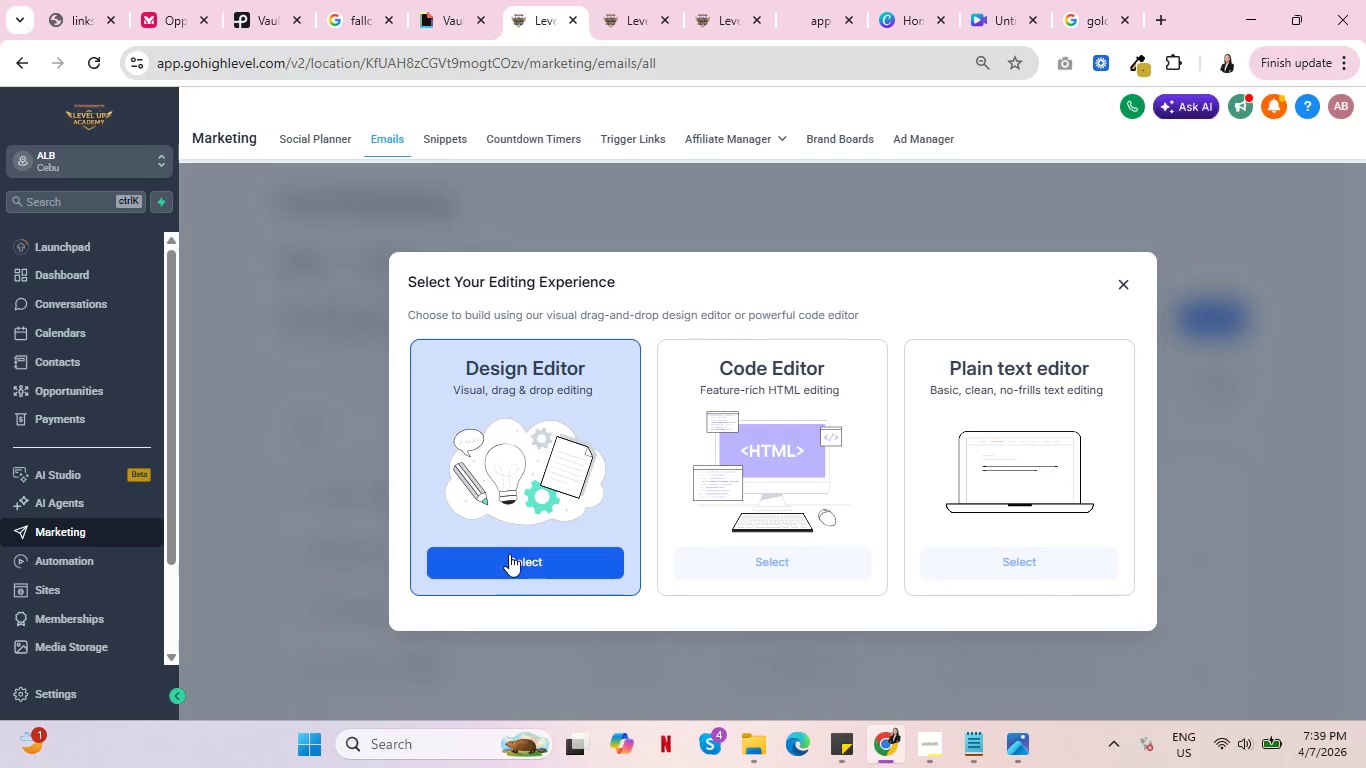 
left_click([509, 555])
 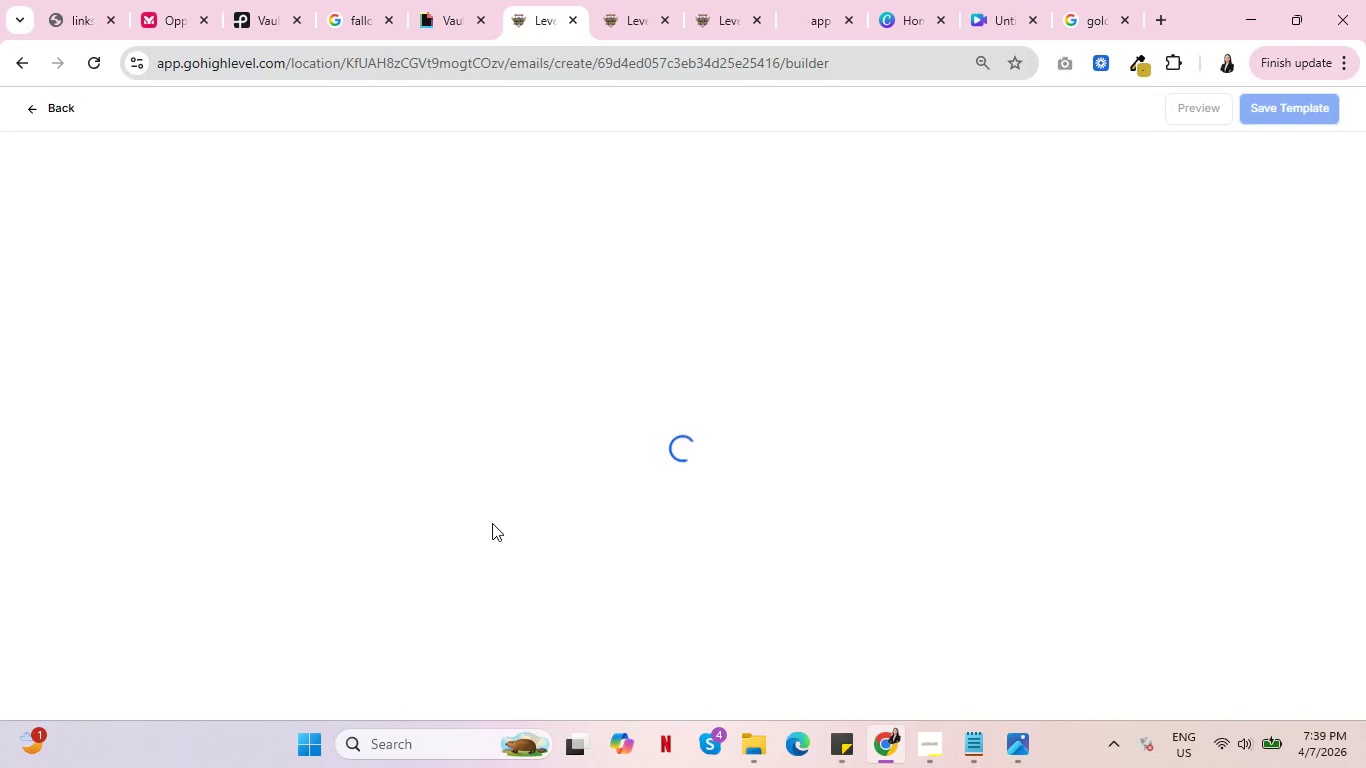 
wait(10.34)
 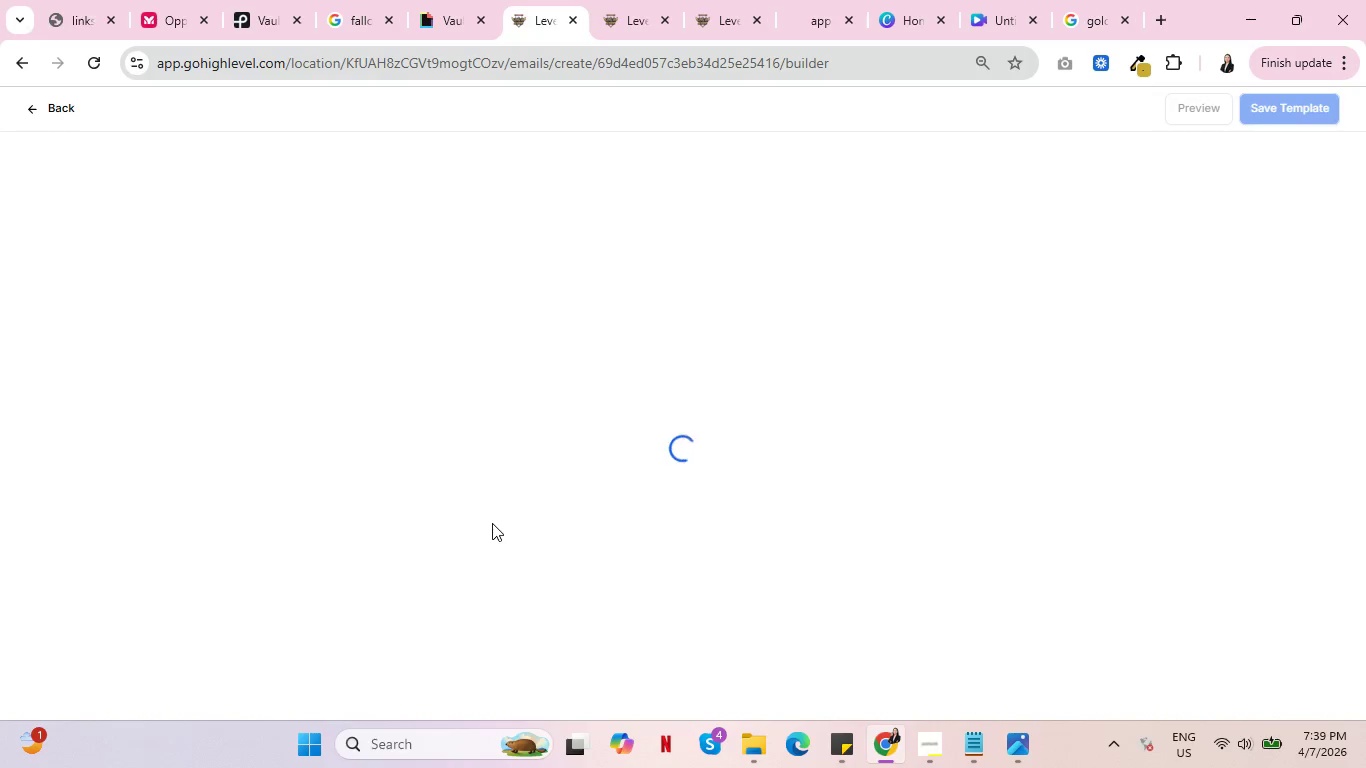 
double_click([696, 110])
 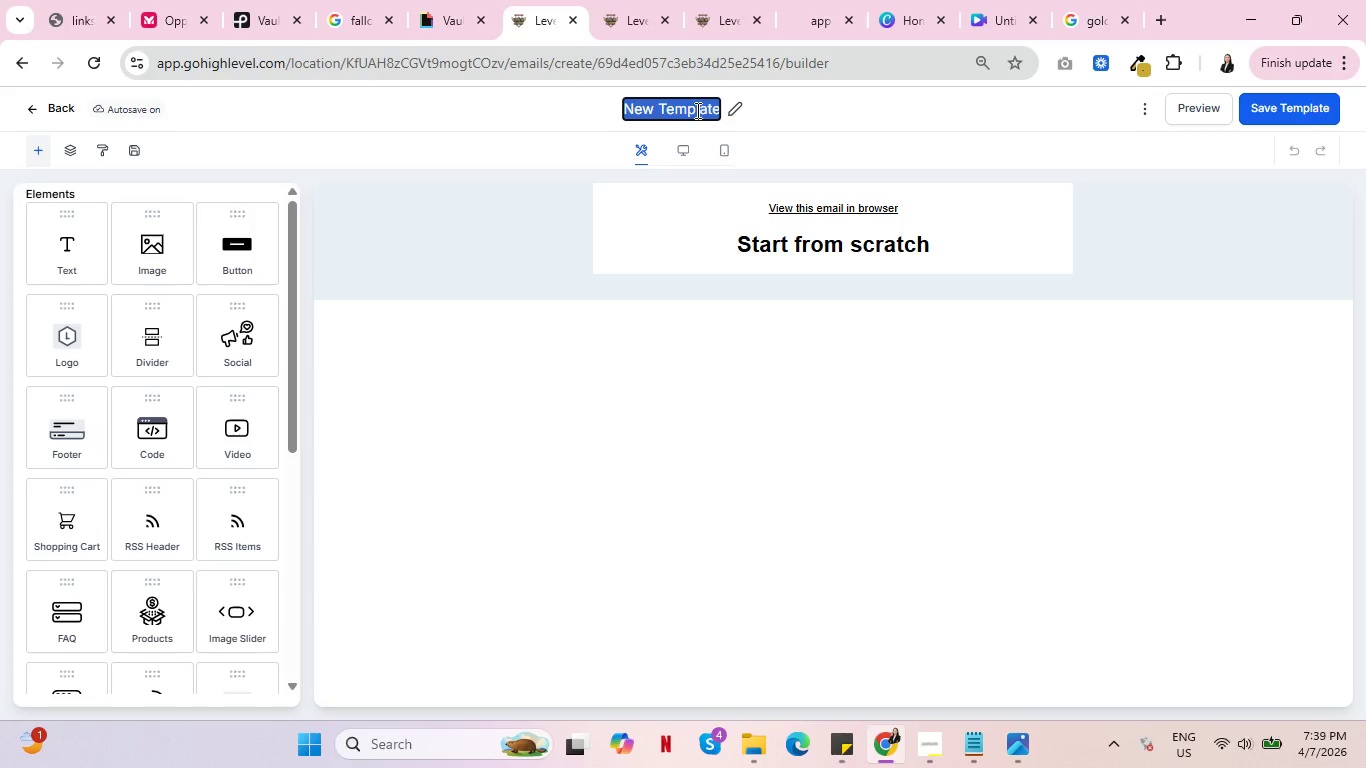 
triple_click([696, 110])
 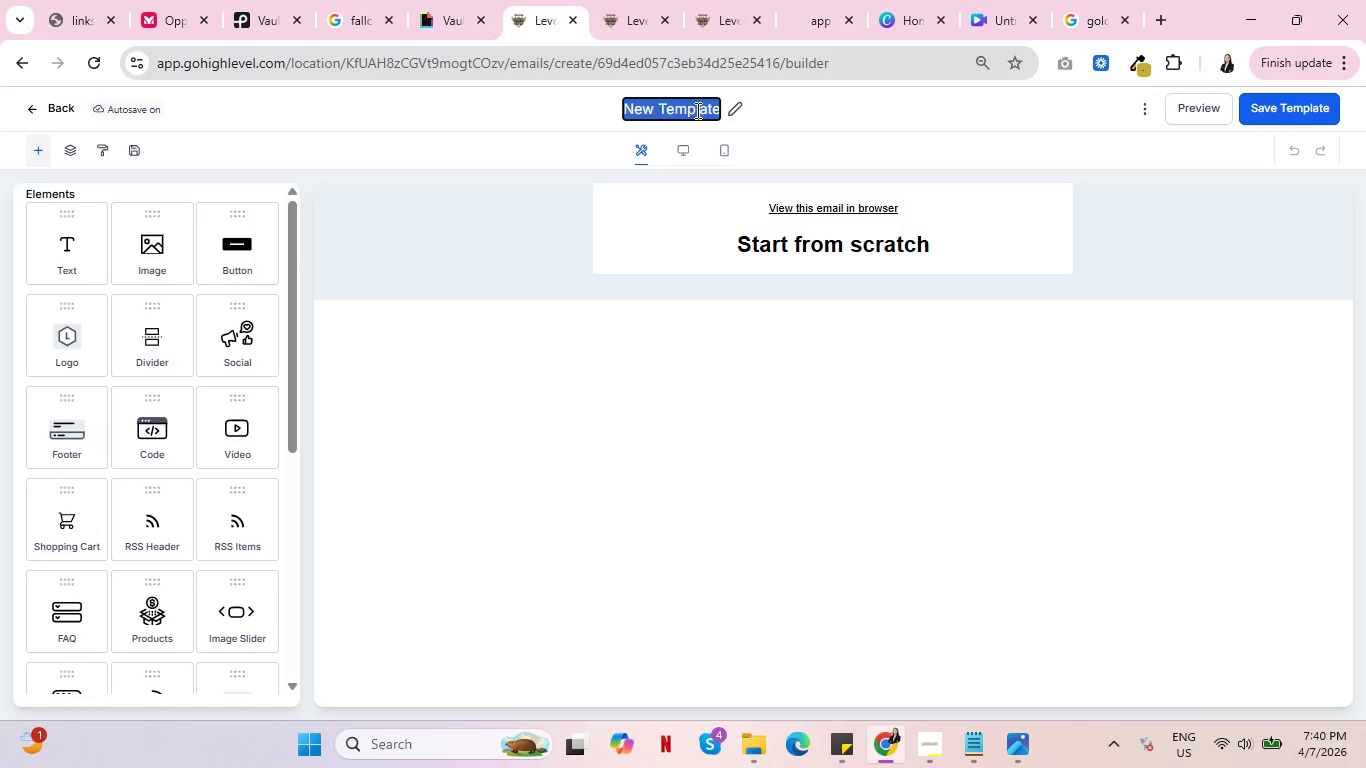 
type(Peak - Final Reminde)
 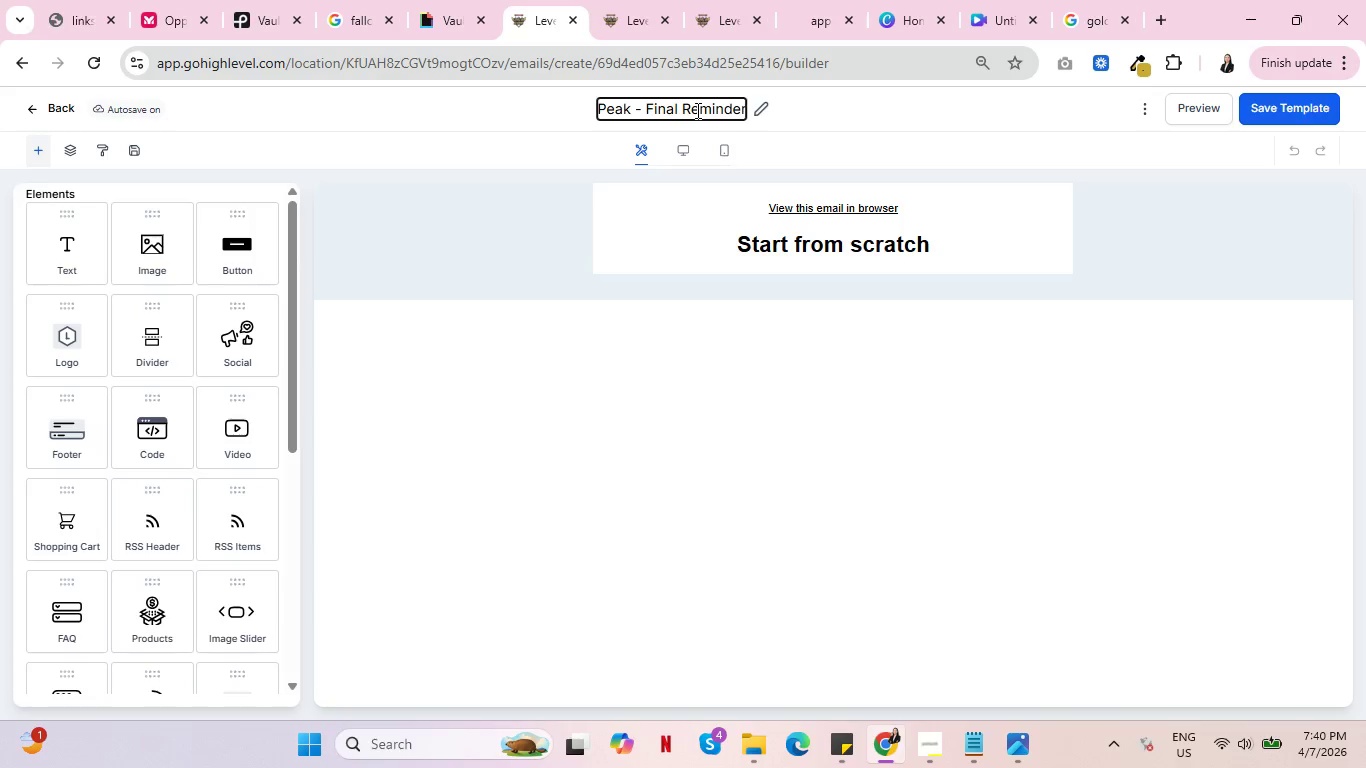 
 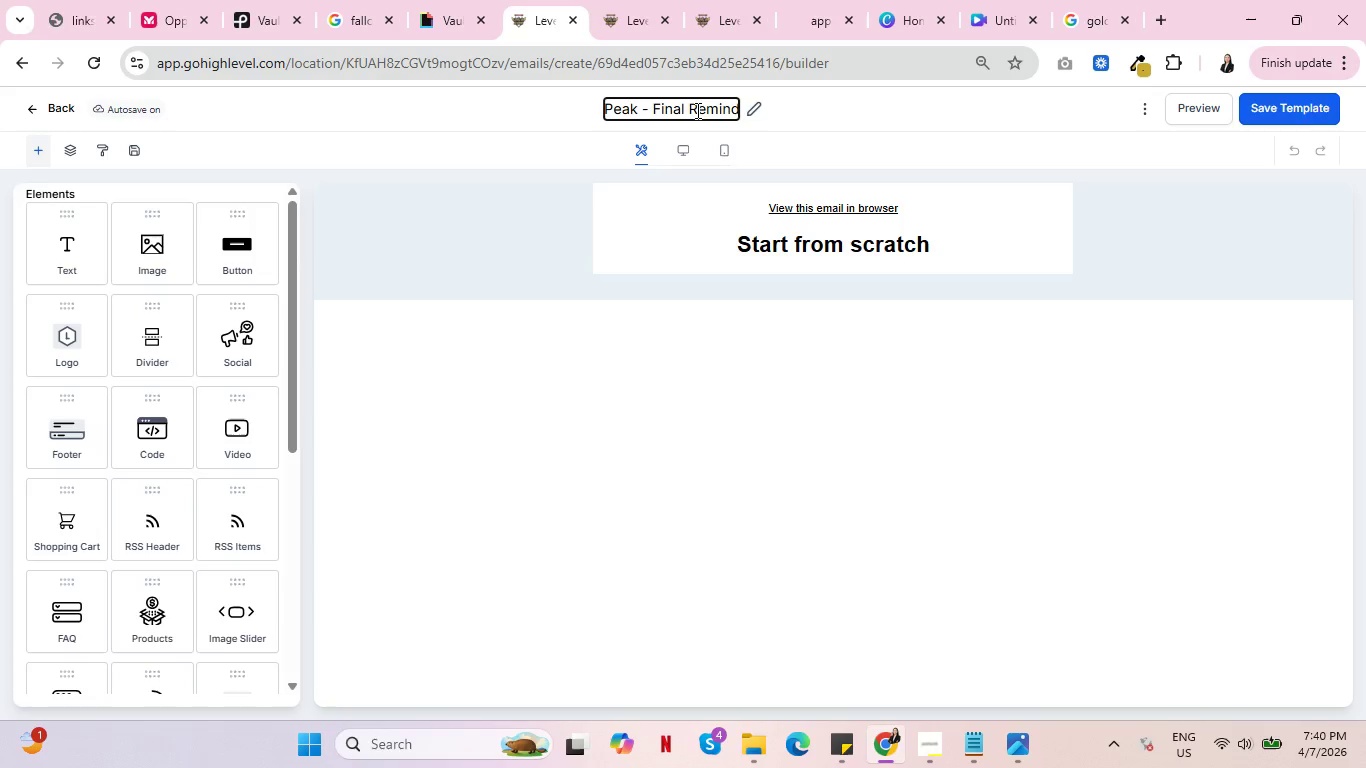 
key(R)
 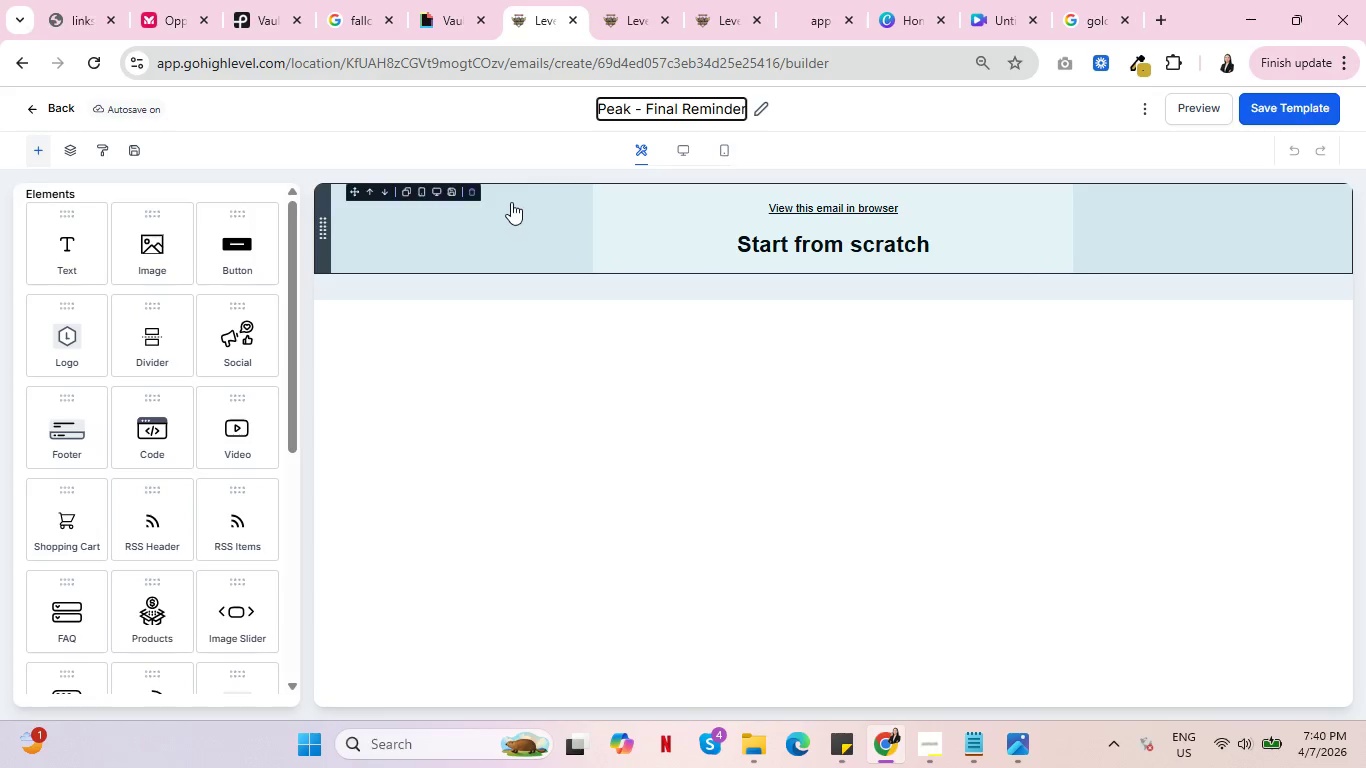 
left_click([472, 196])
 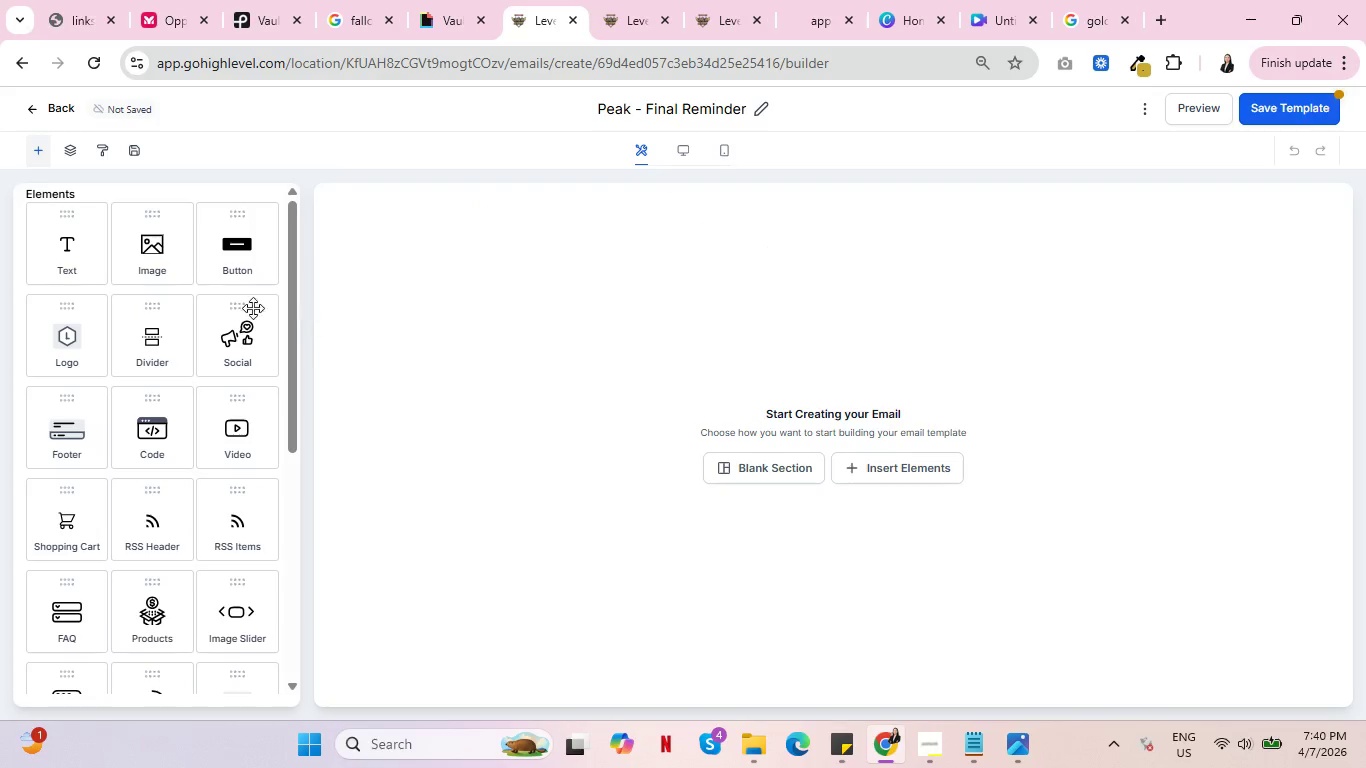 
scroll: coordinate [142, 371], scroll_direction: down, amount: 5.0
 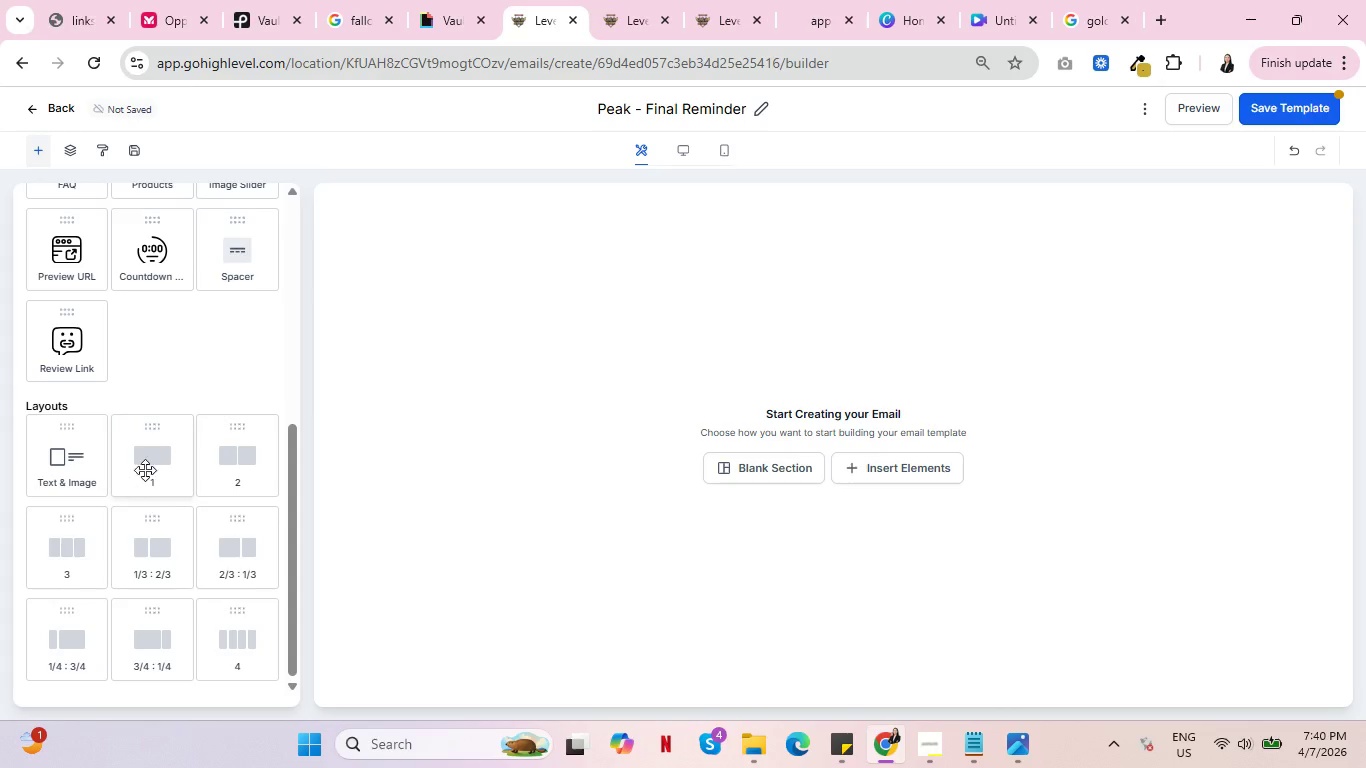 
left_click_drag(start_coordinate=[158, 458], to_coordinate=[771, 367])
 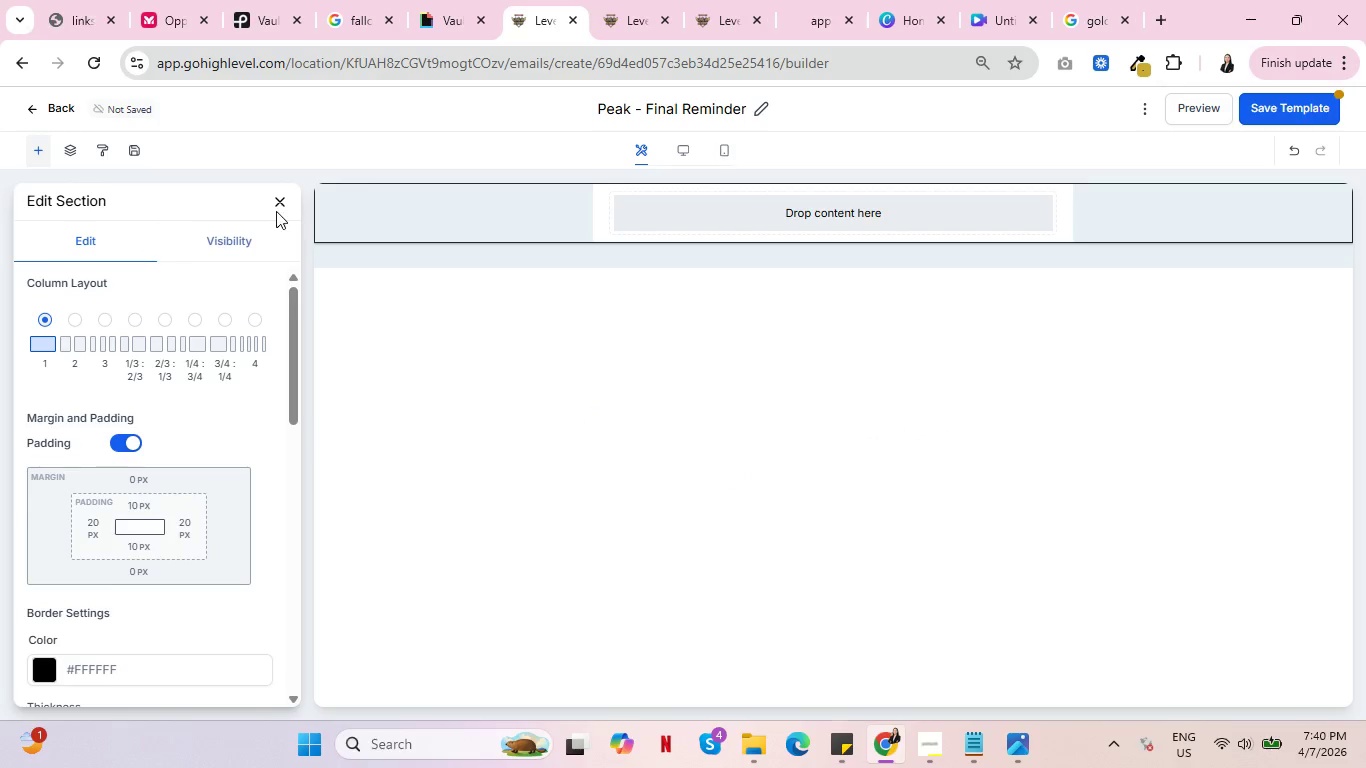 
left_click([278, 202])
 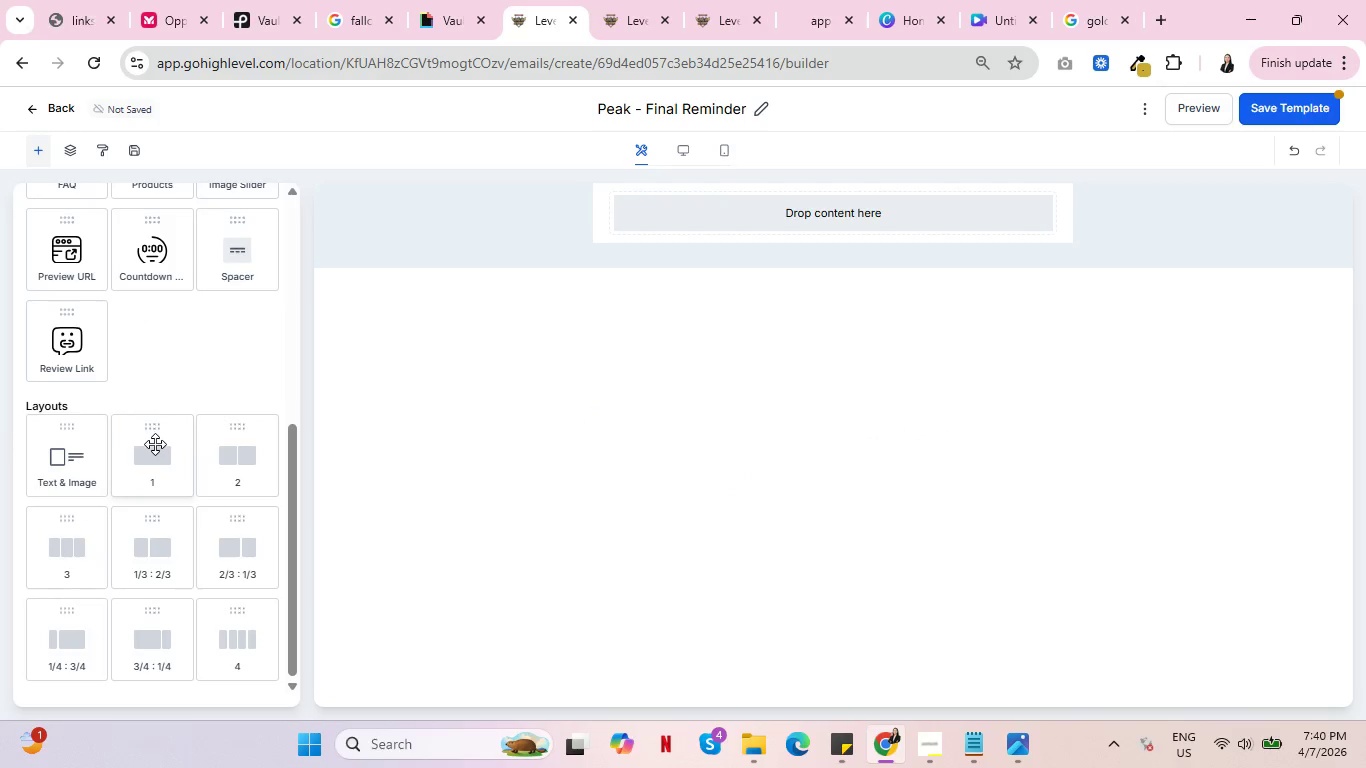 
left_click_drag(start_coordinate=[155, 445], to_coordinate=[815, 225])
 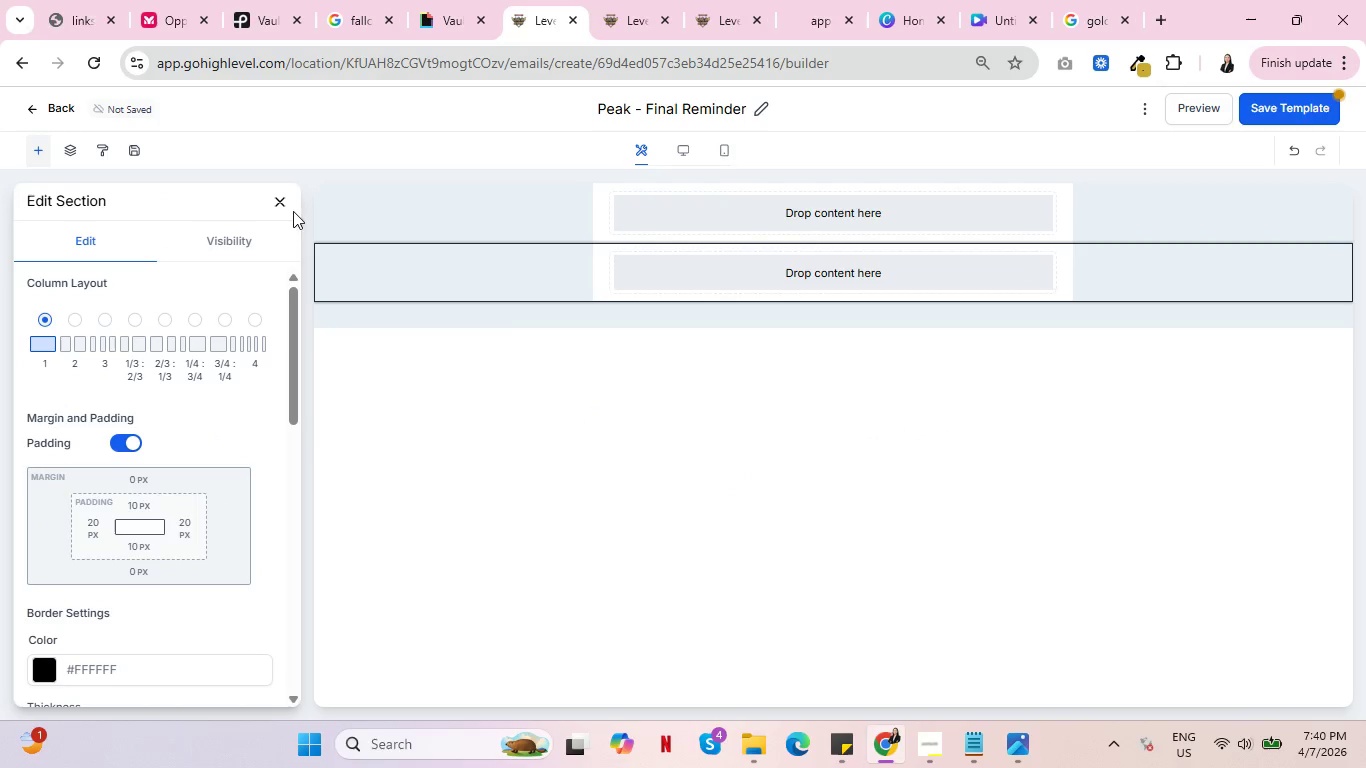 
left_click([282, 203])
 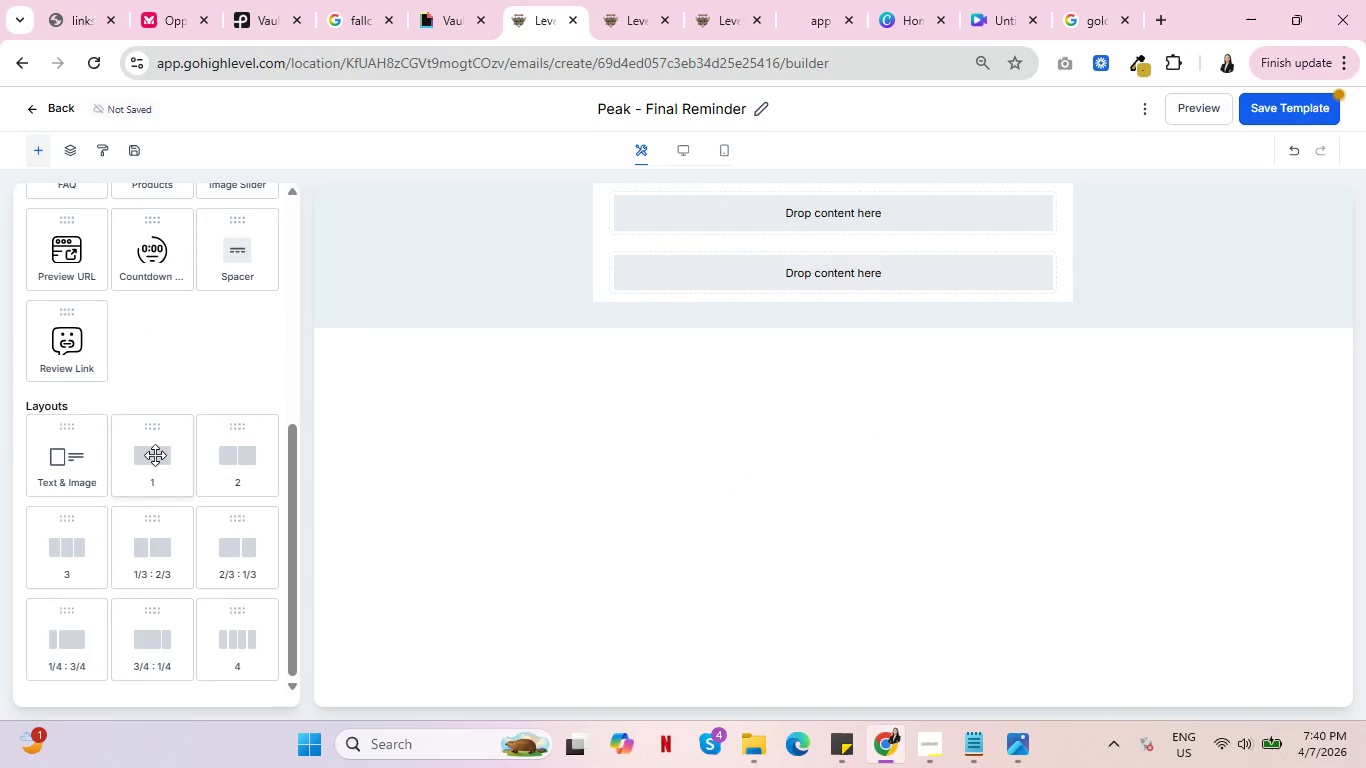 
left_click_drag(start_coordinate=[155, 455], to_coordinate=[834, 275])
 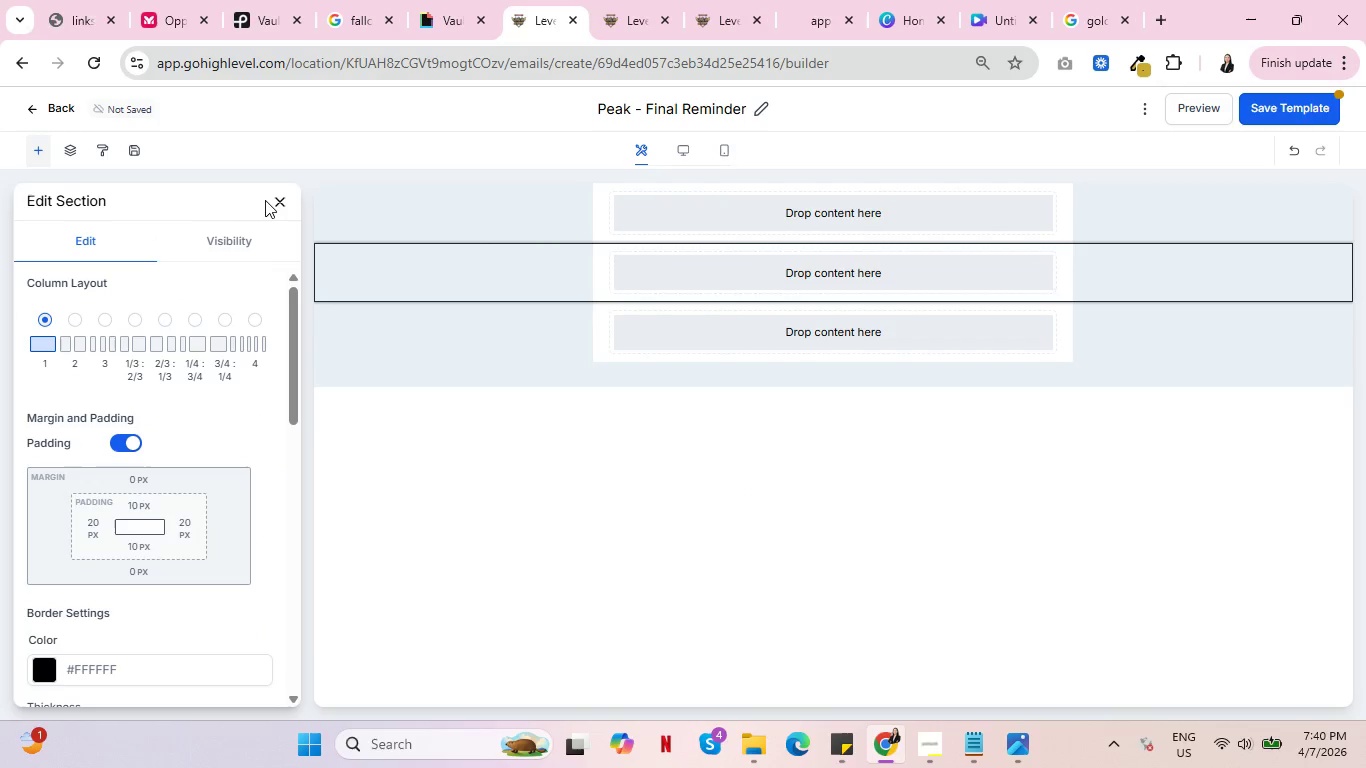 
left_click([278, 202])
 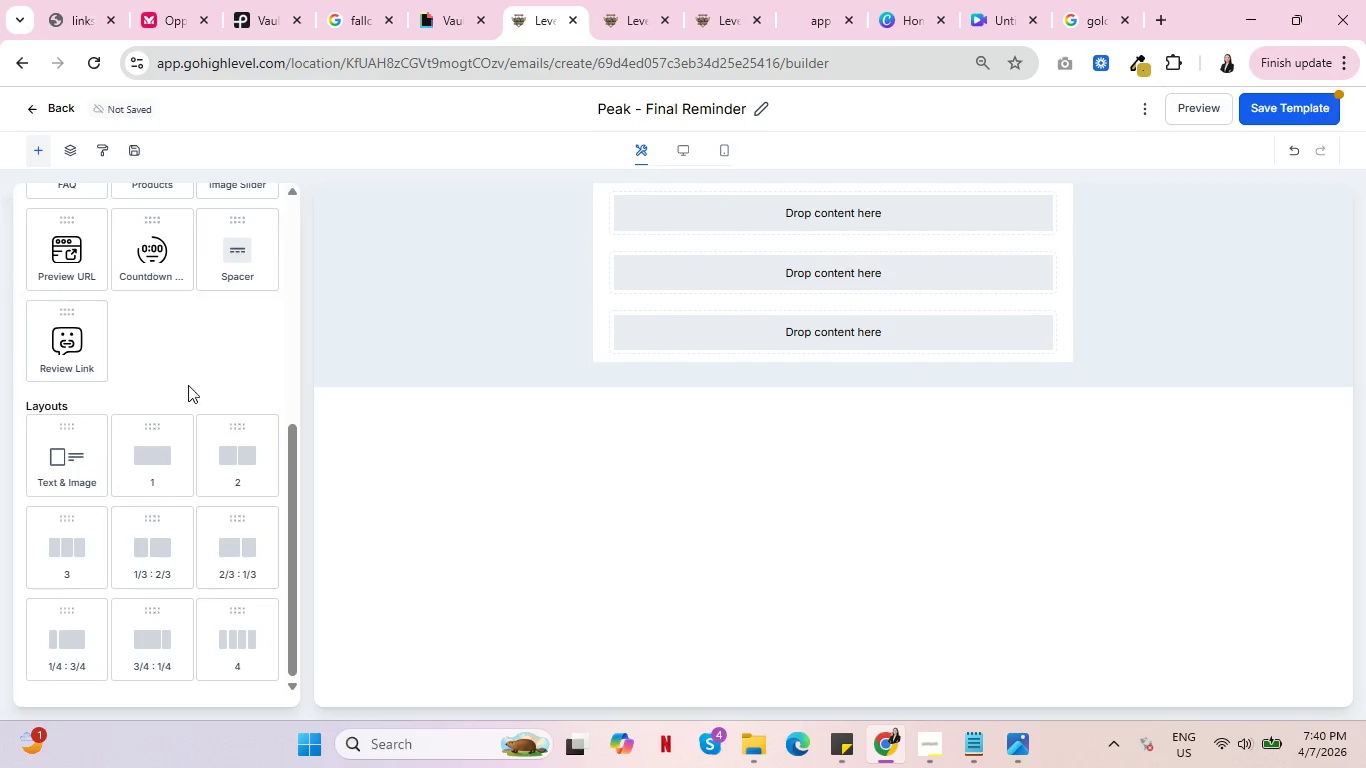 
scroll: coordinate [186, 385], scroll_direction: up, amount: 5.0
 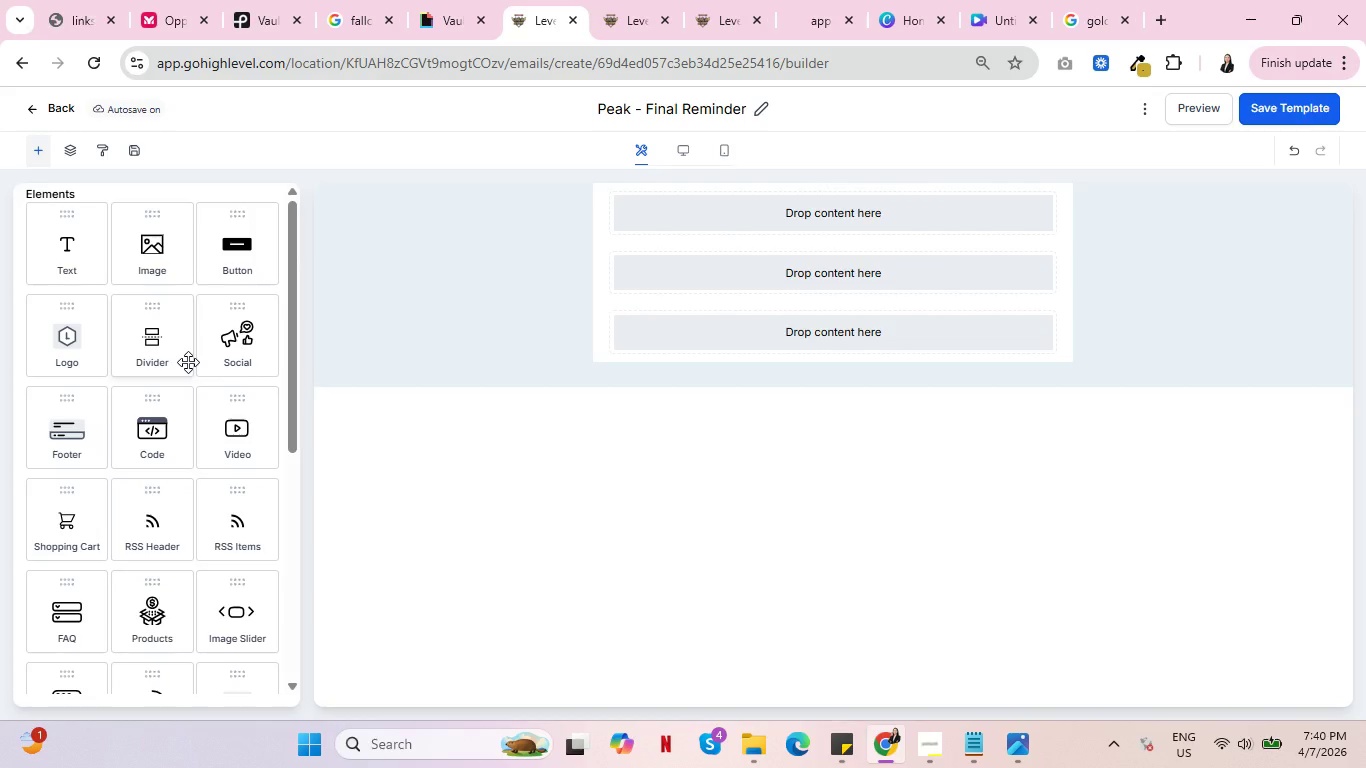 
wait(30.03)
 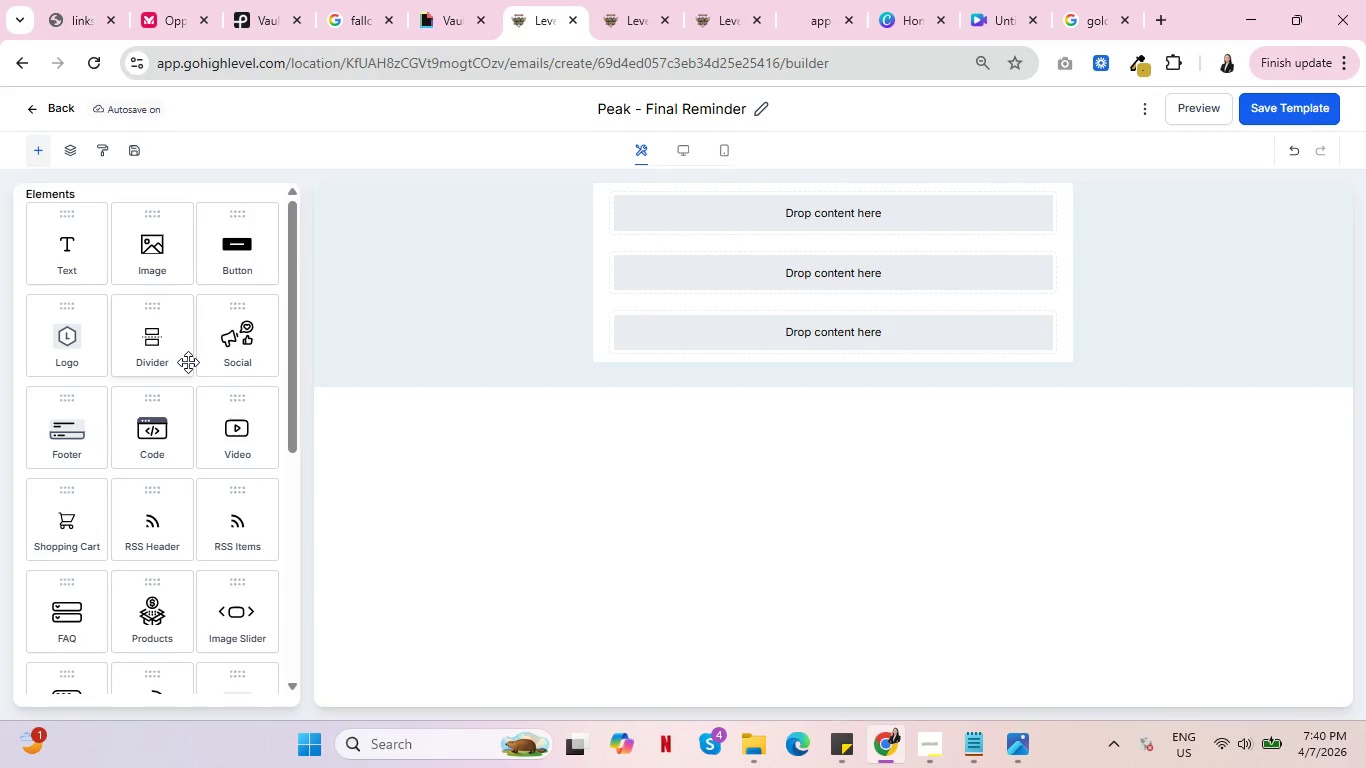 
left_click_drag(start_coordinate=[57, 250], to_coordinate=[761, 287])
 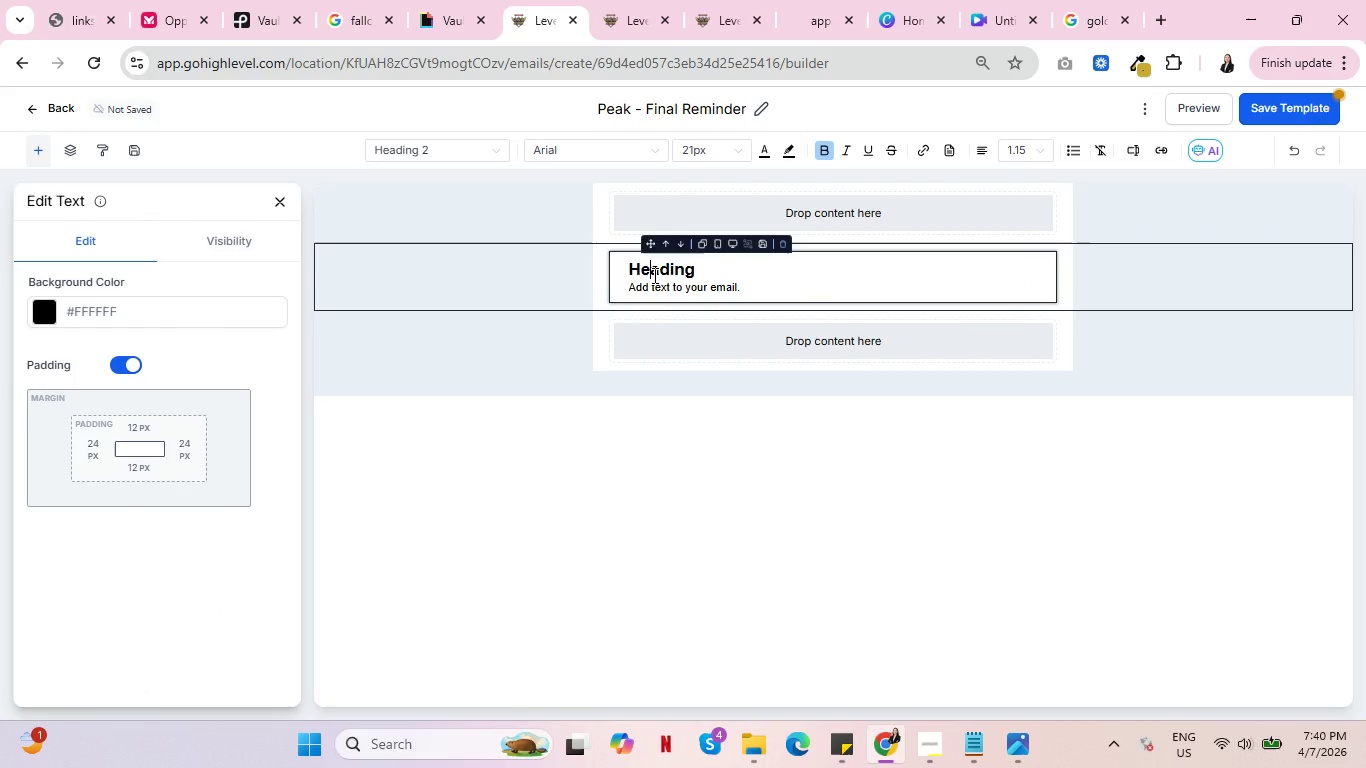 
double_click([653, 275])
 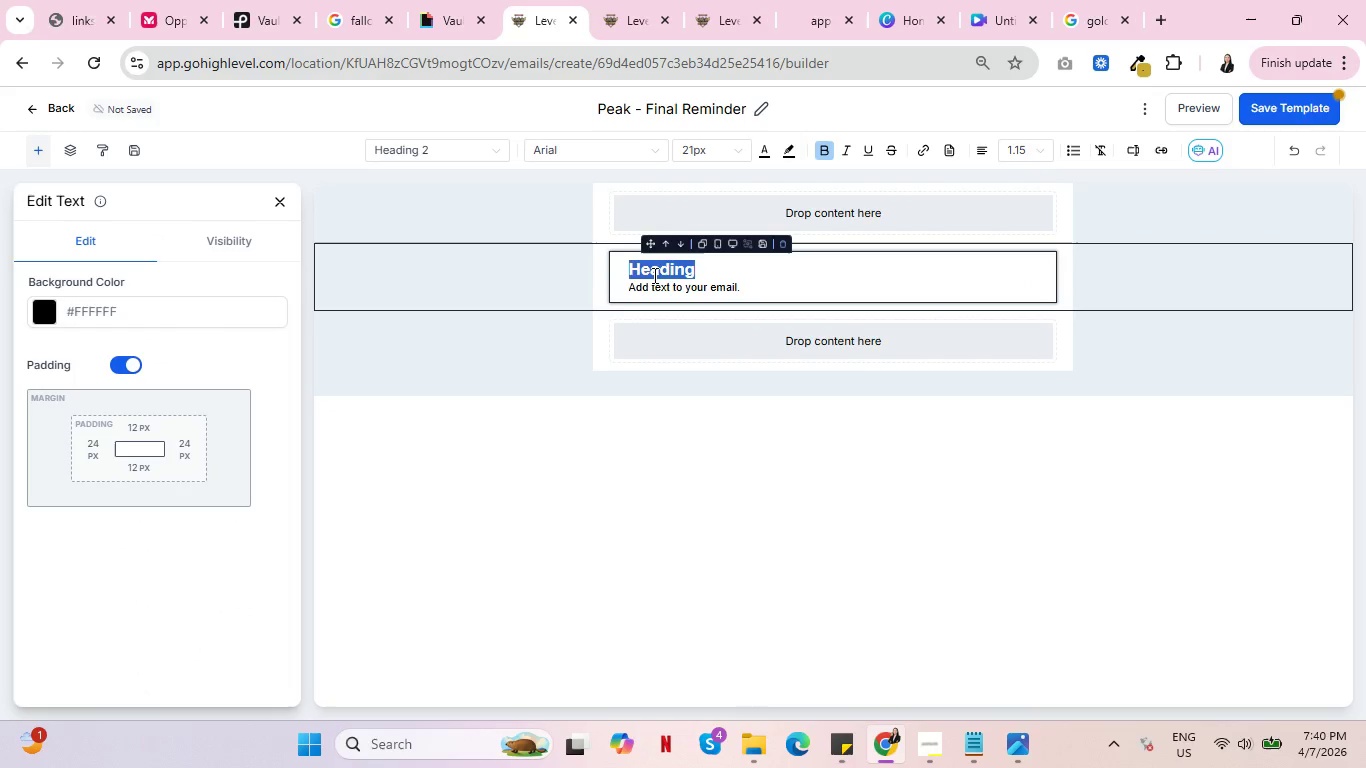 
type(FINAL CALL: 24vHours)
key(Backspace)
key(Backspace)
key(Backspace)
key(Backspace)
key(Backspace)
key(Backspace)
type( o)
key(Backspace)
type(Hours Remaining)
 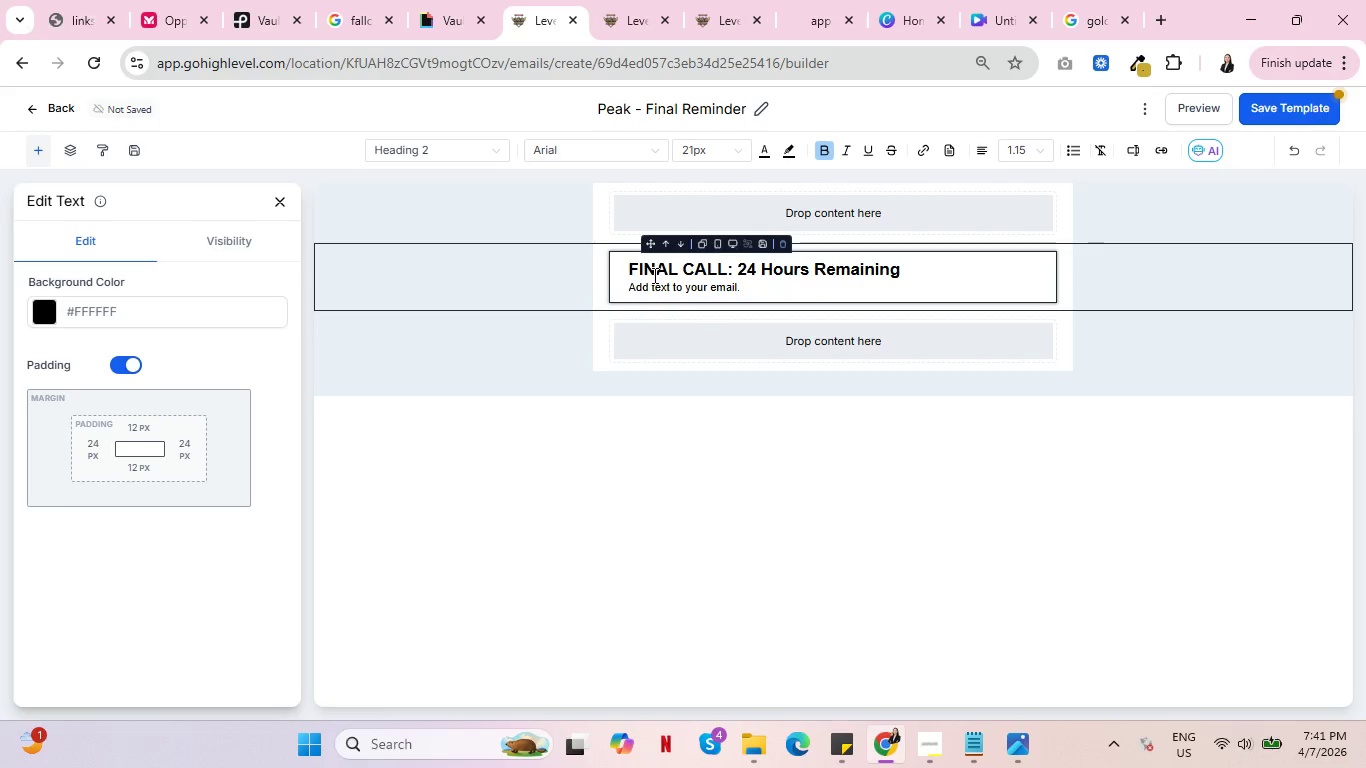 
left_click([658, 290])
 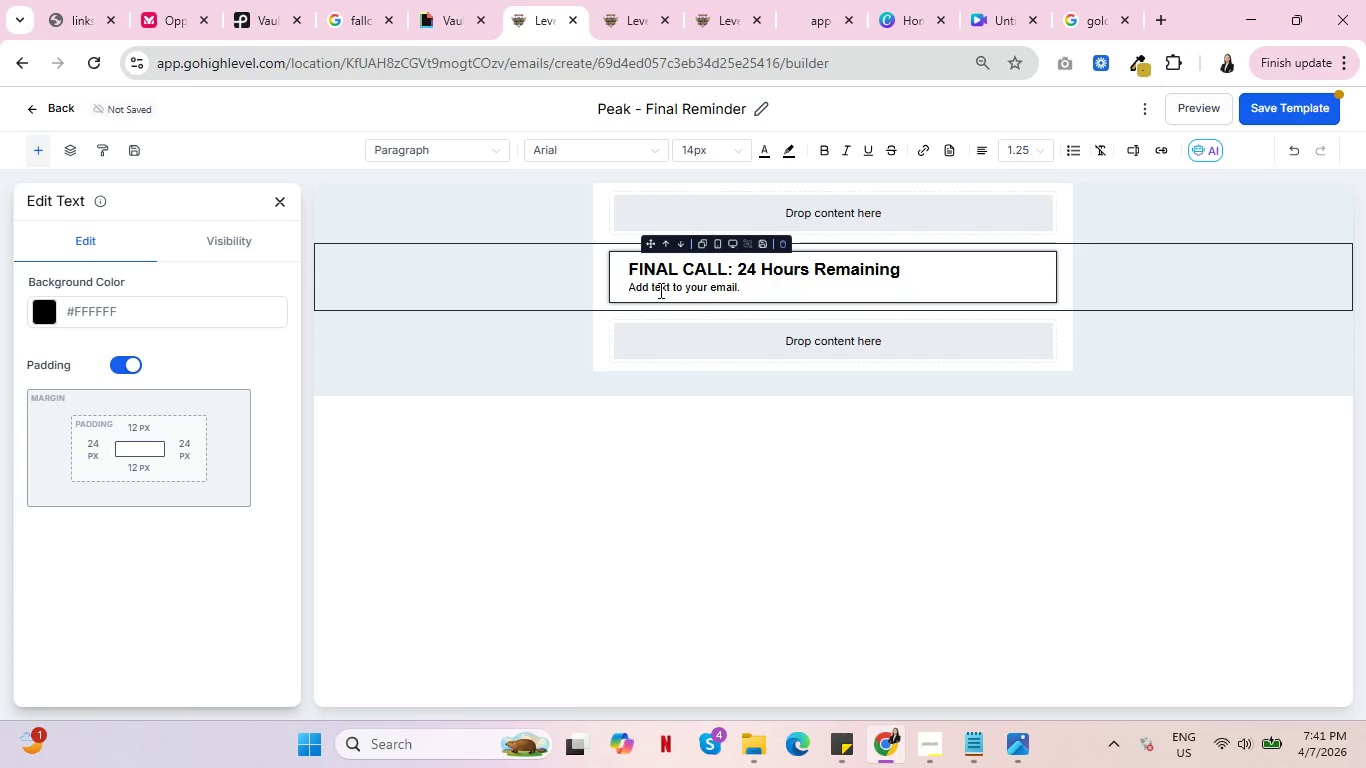 
key(Backspace)
 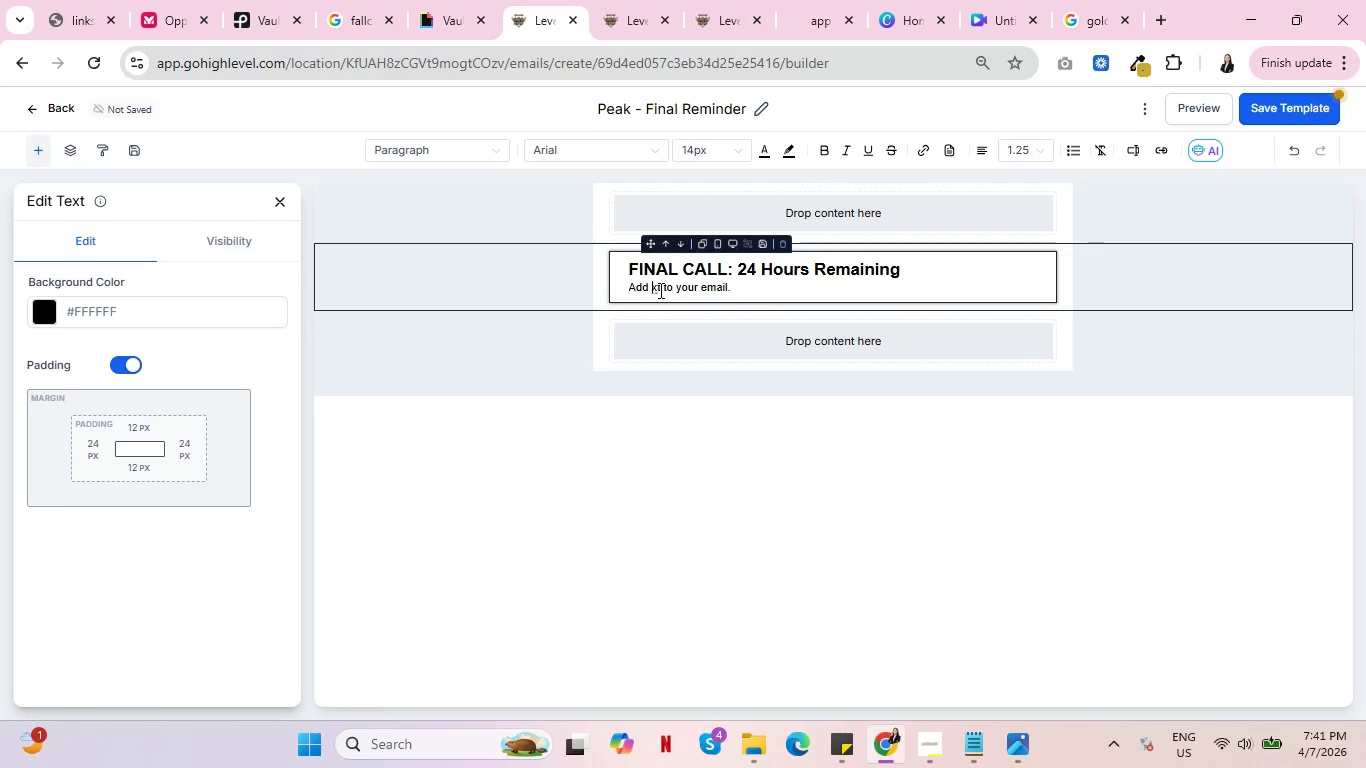 
key(Backspace)
 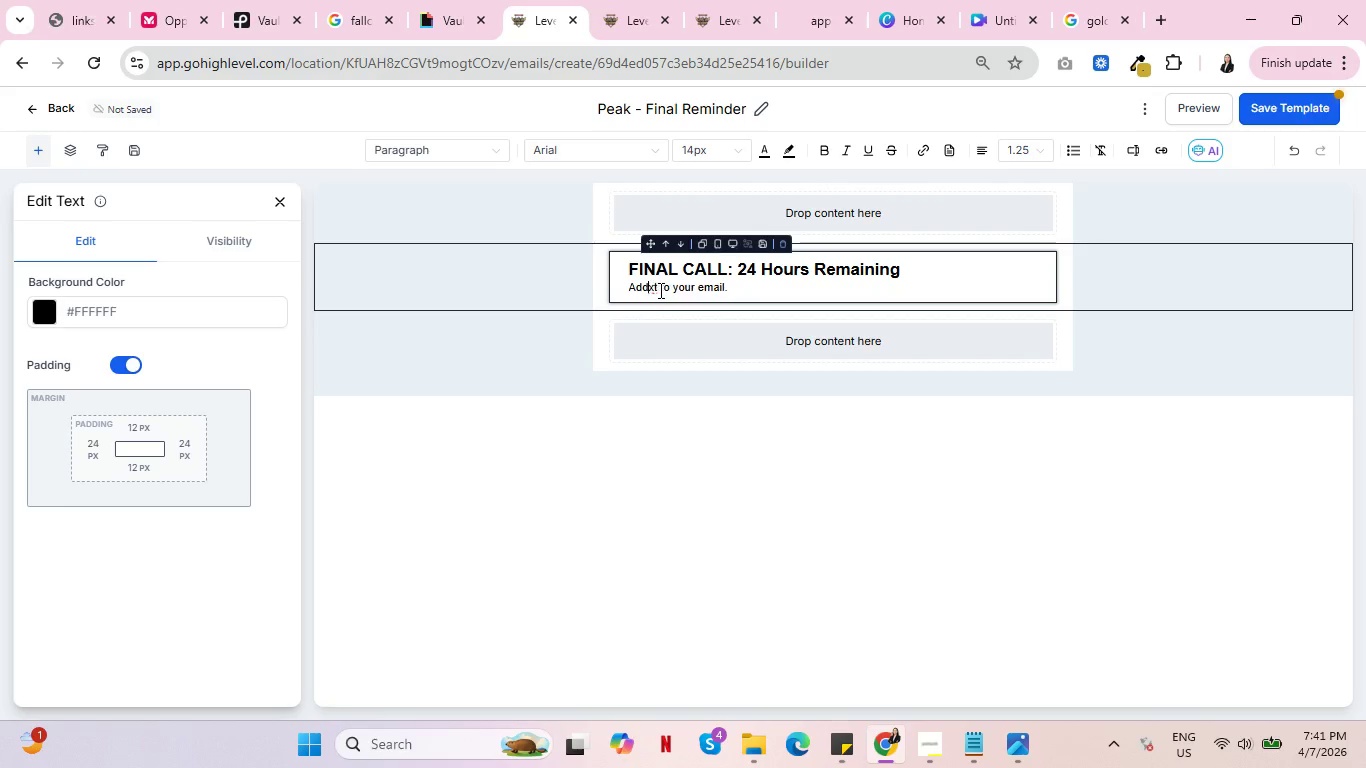 
key(Backspace)
 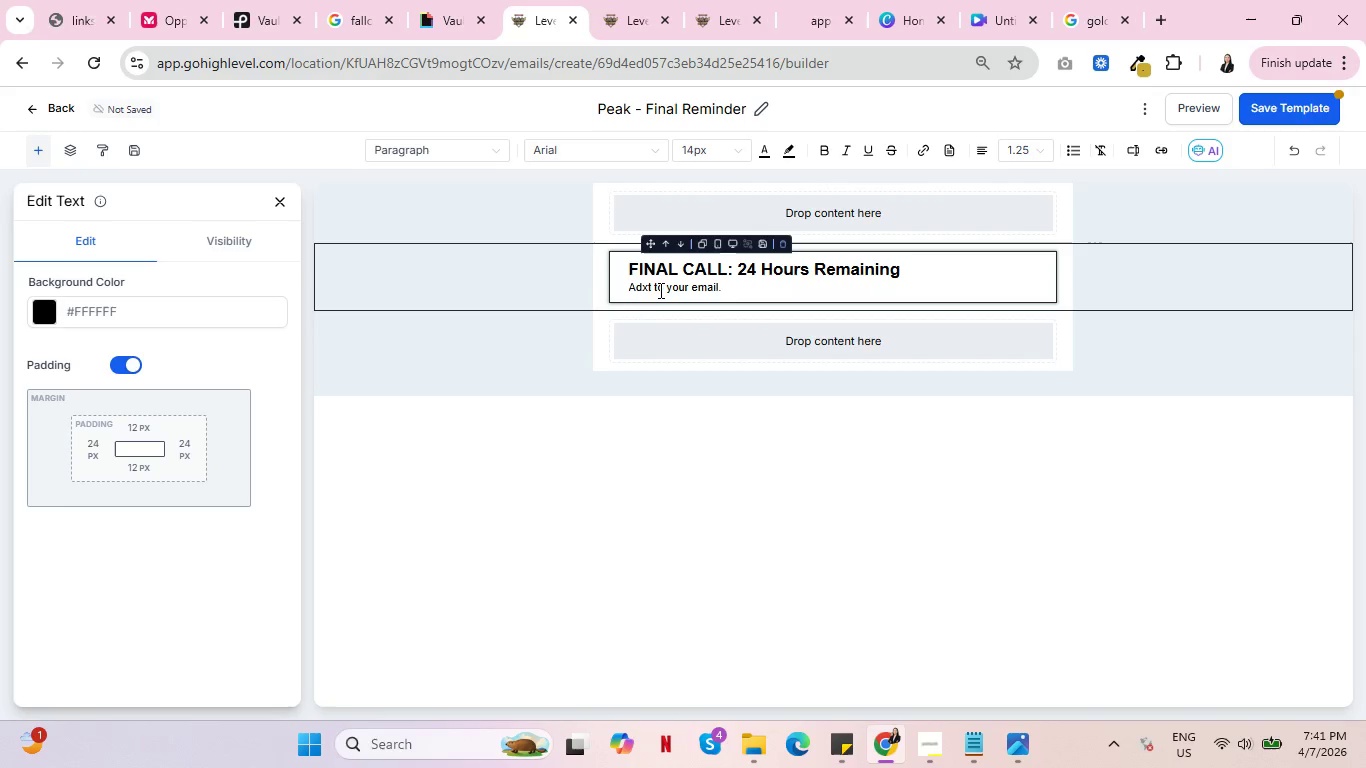 
hold_key(key=Backspace, duration=0.66)
 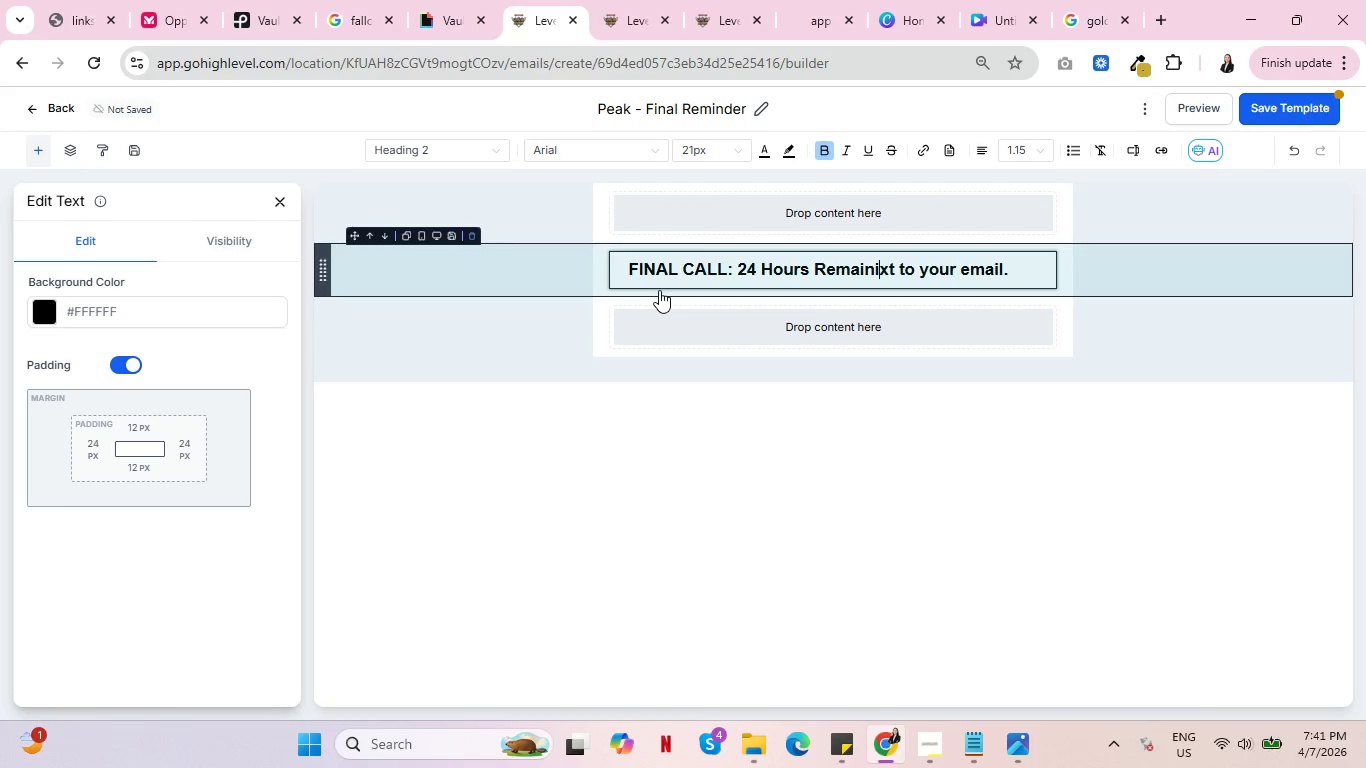 
key(Control+Z)
 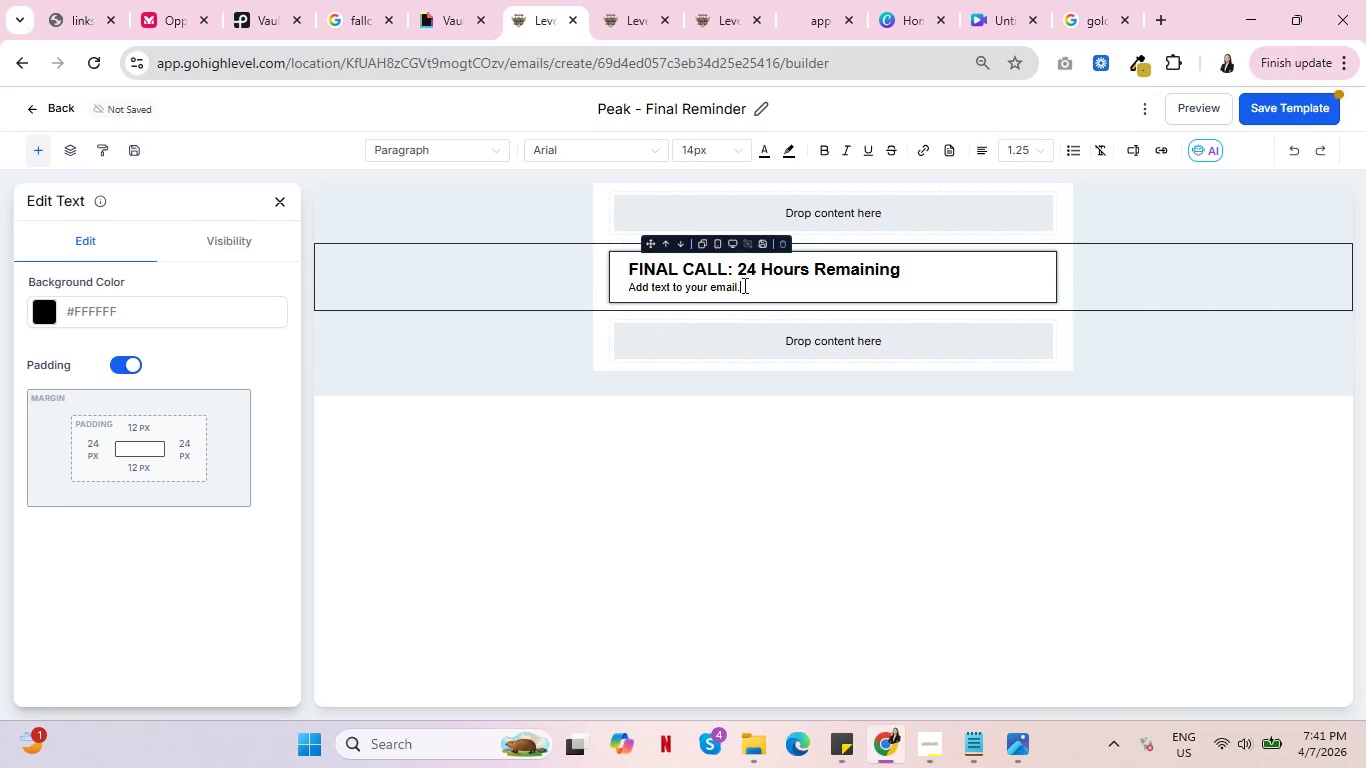 
left_click_drag(start_coordinate=[749, 285], to_coordinate=[604, 291])
 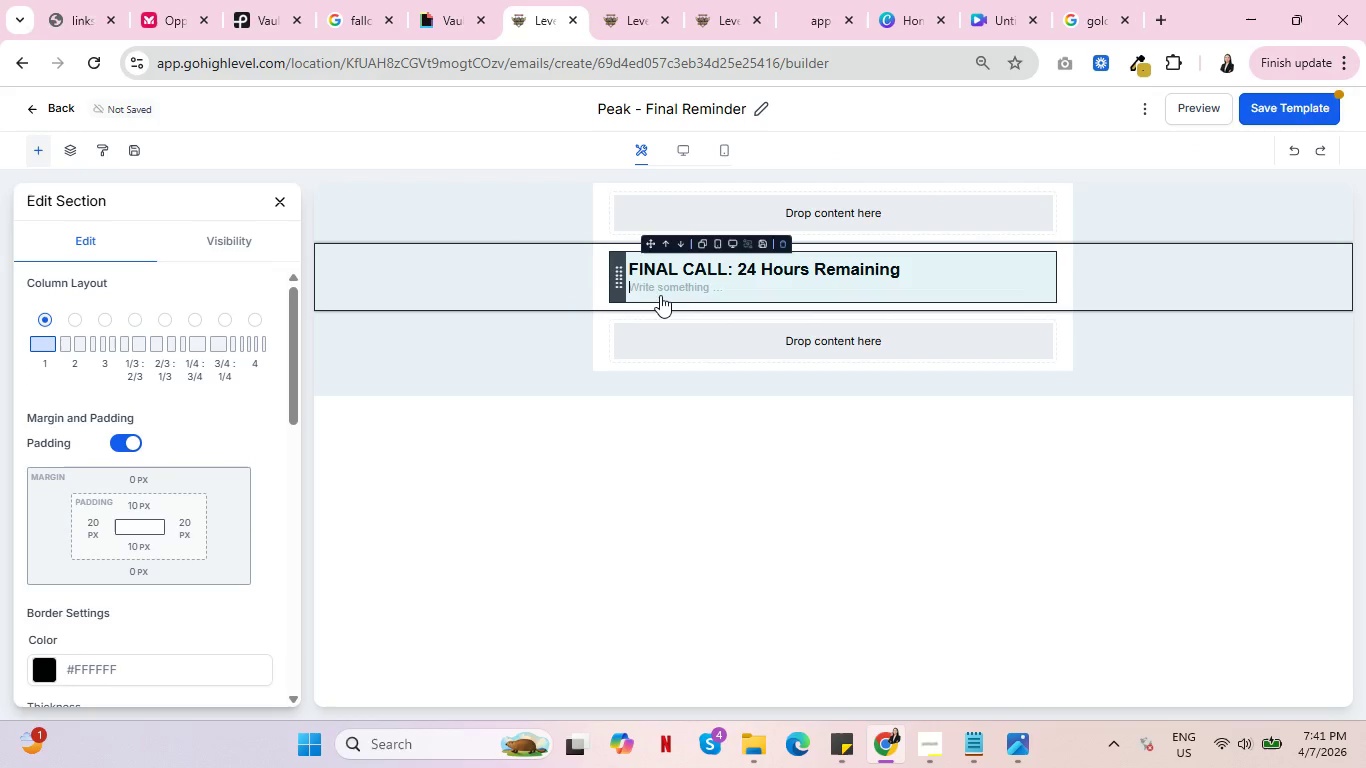 
key(Backspace)
 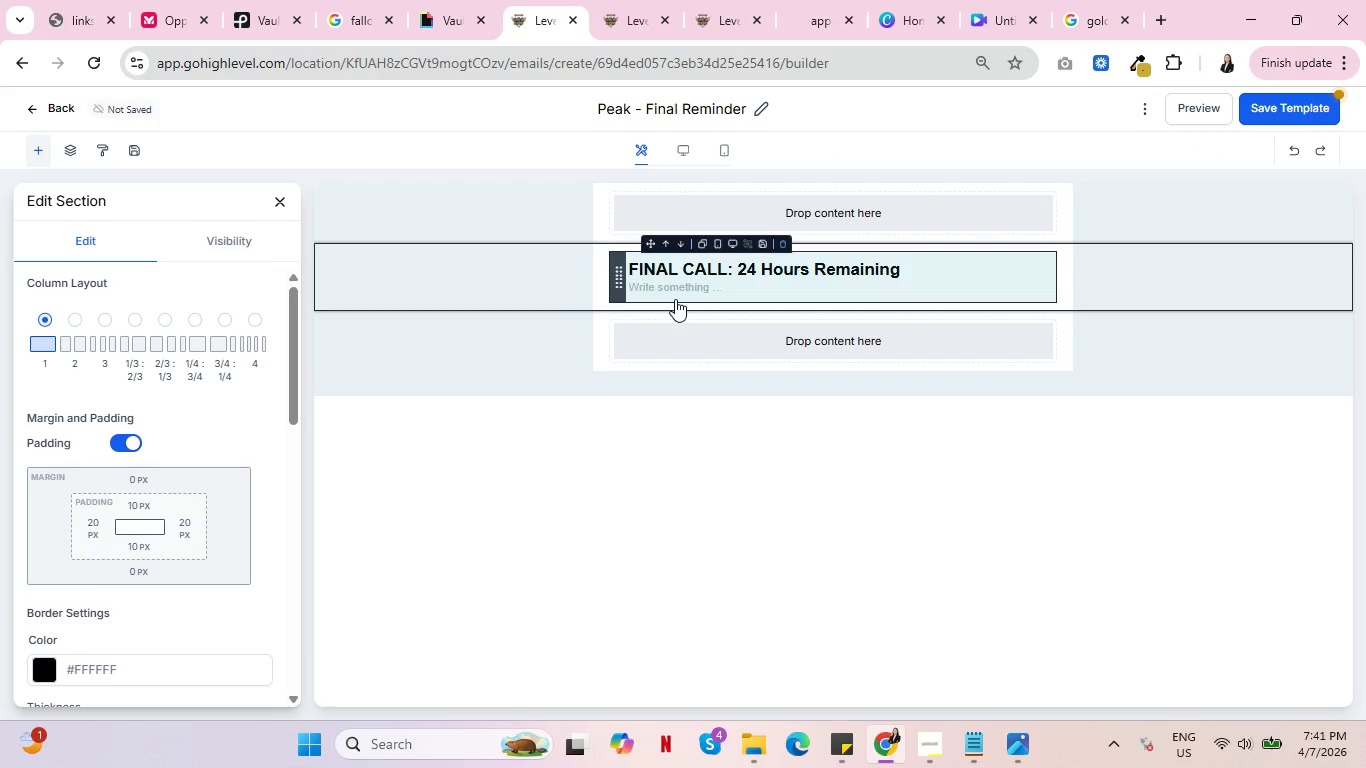 
key(Delete)
 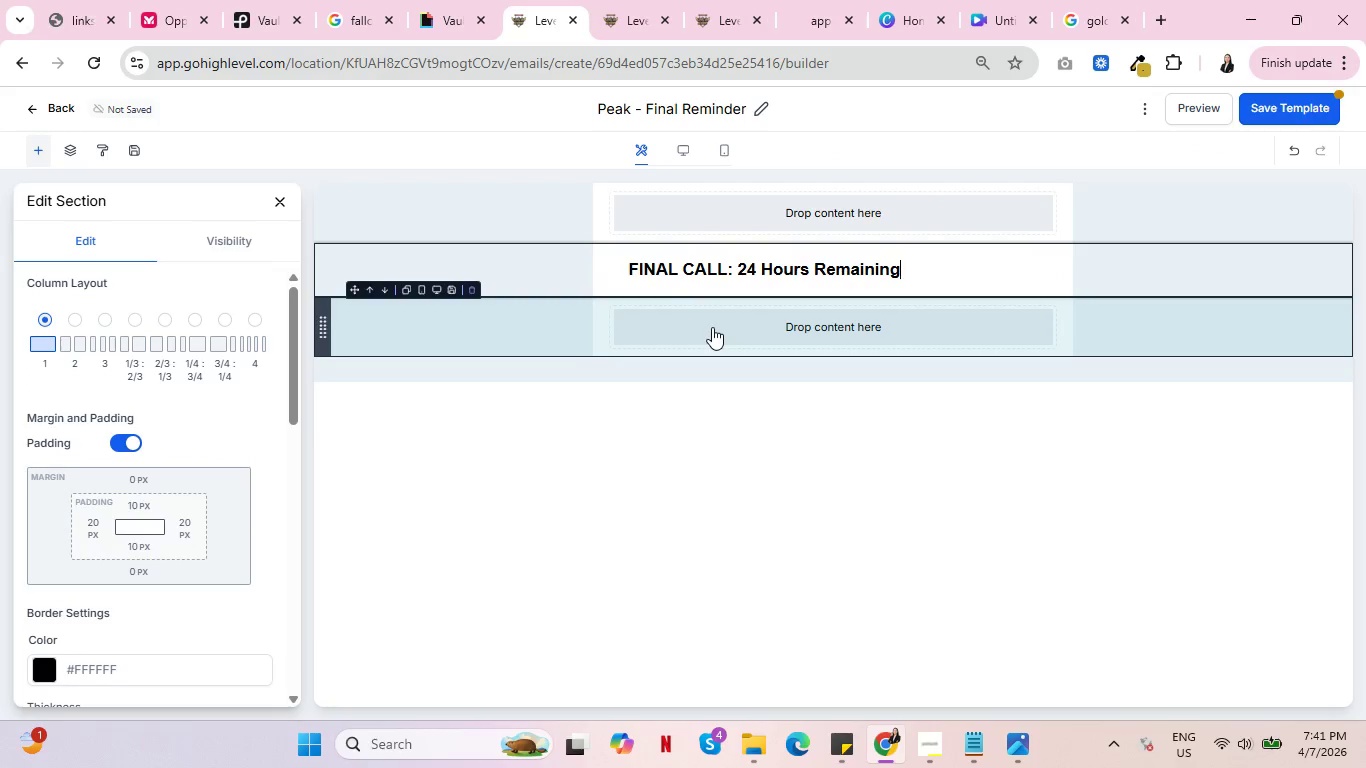 
wait(8.22)
 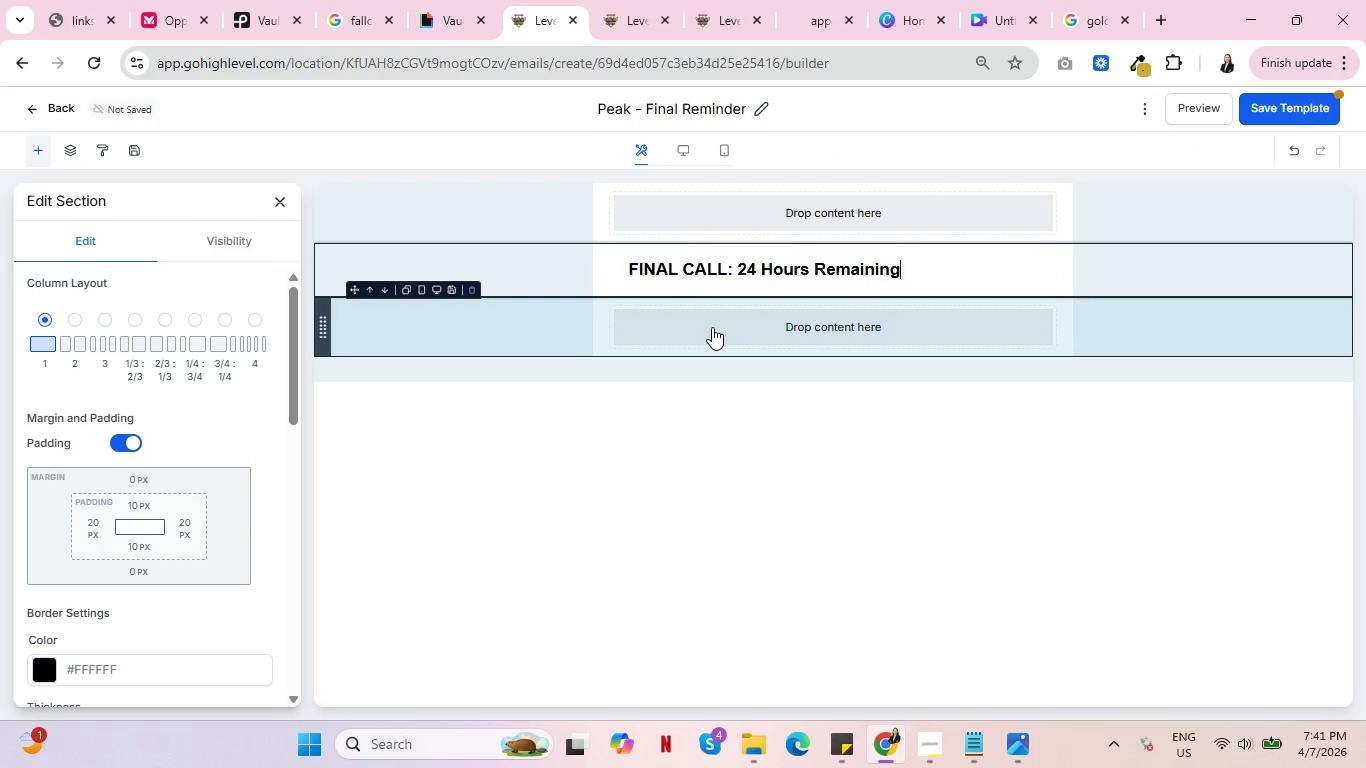 
left_click([282, 199])
 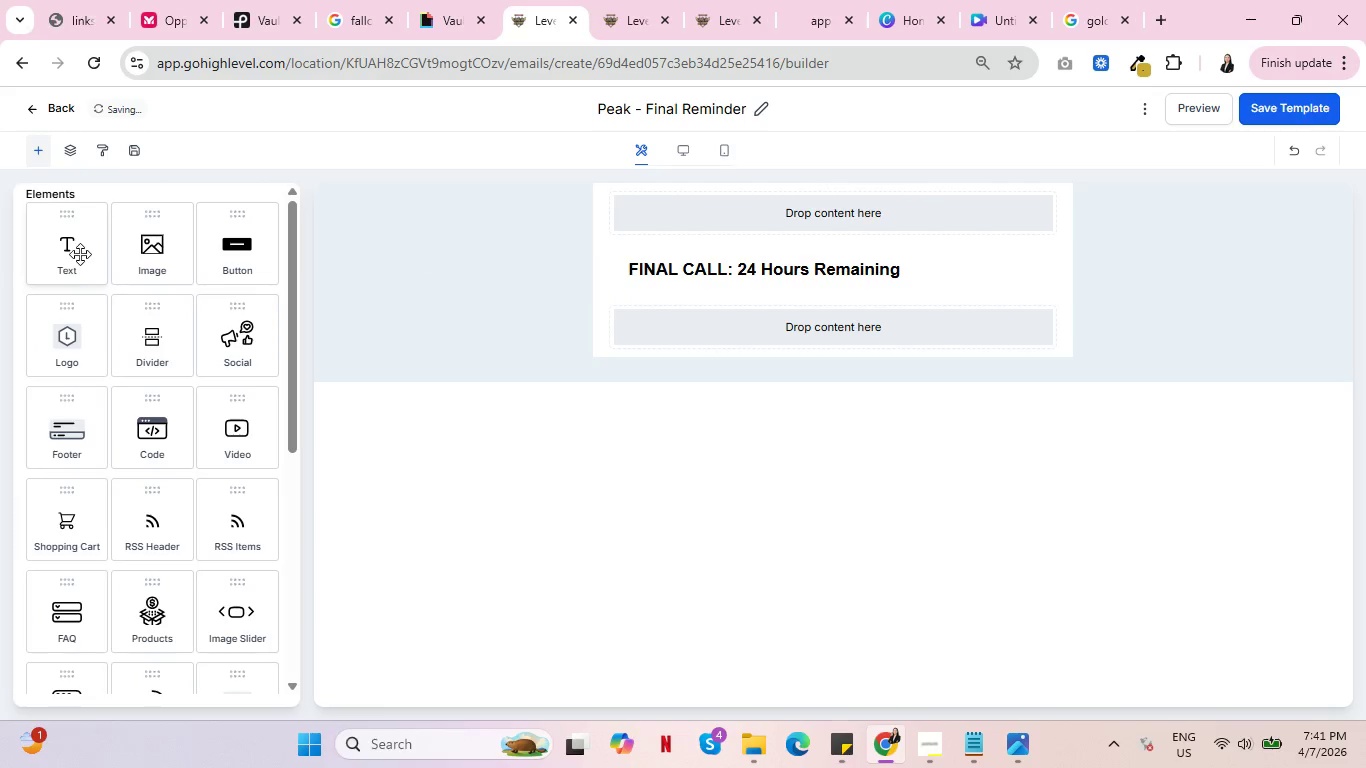 
left_click_drag(start_coordinate=[78, 253], to_coordinate=[812, 356])
 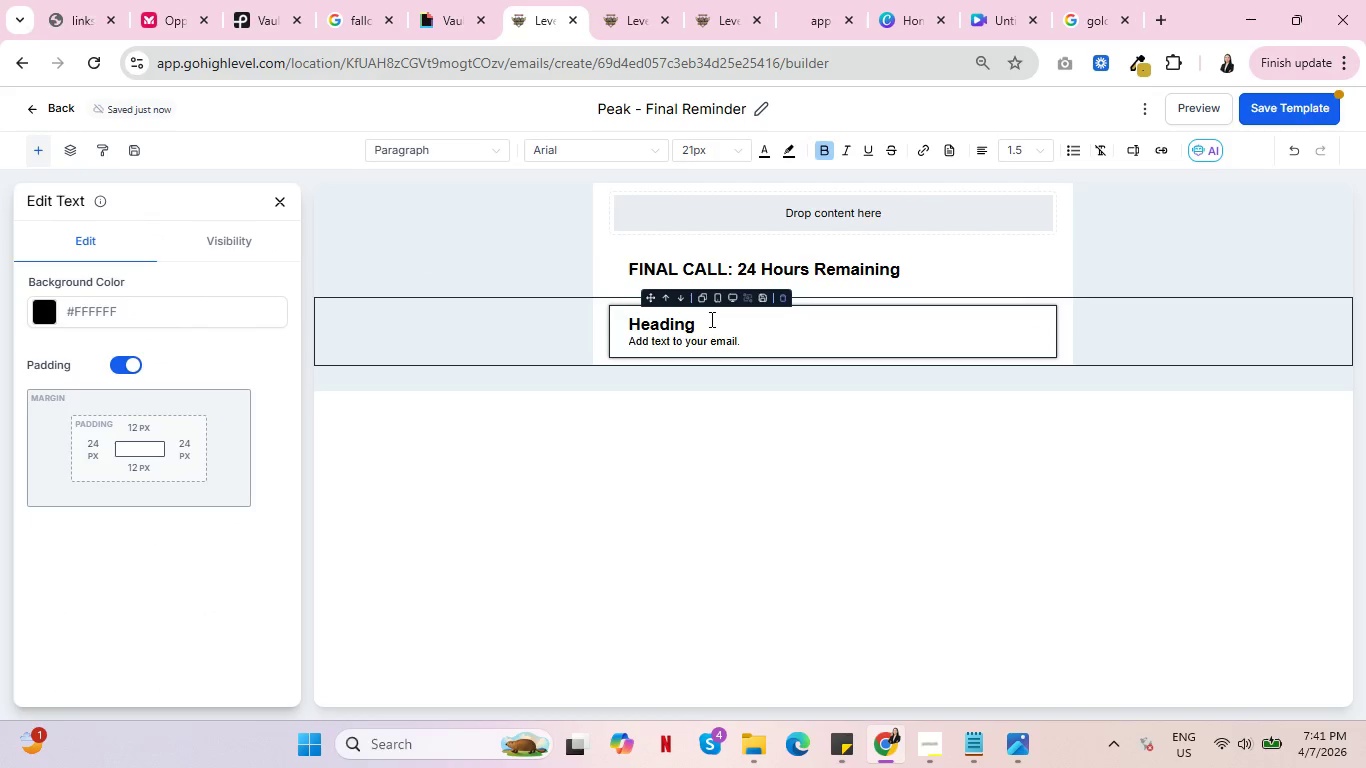 
left_click_drag(start_coordinate=[710, 319], to_coordinate=[628, 321])
 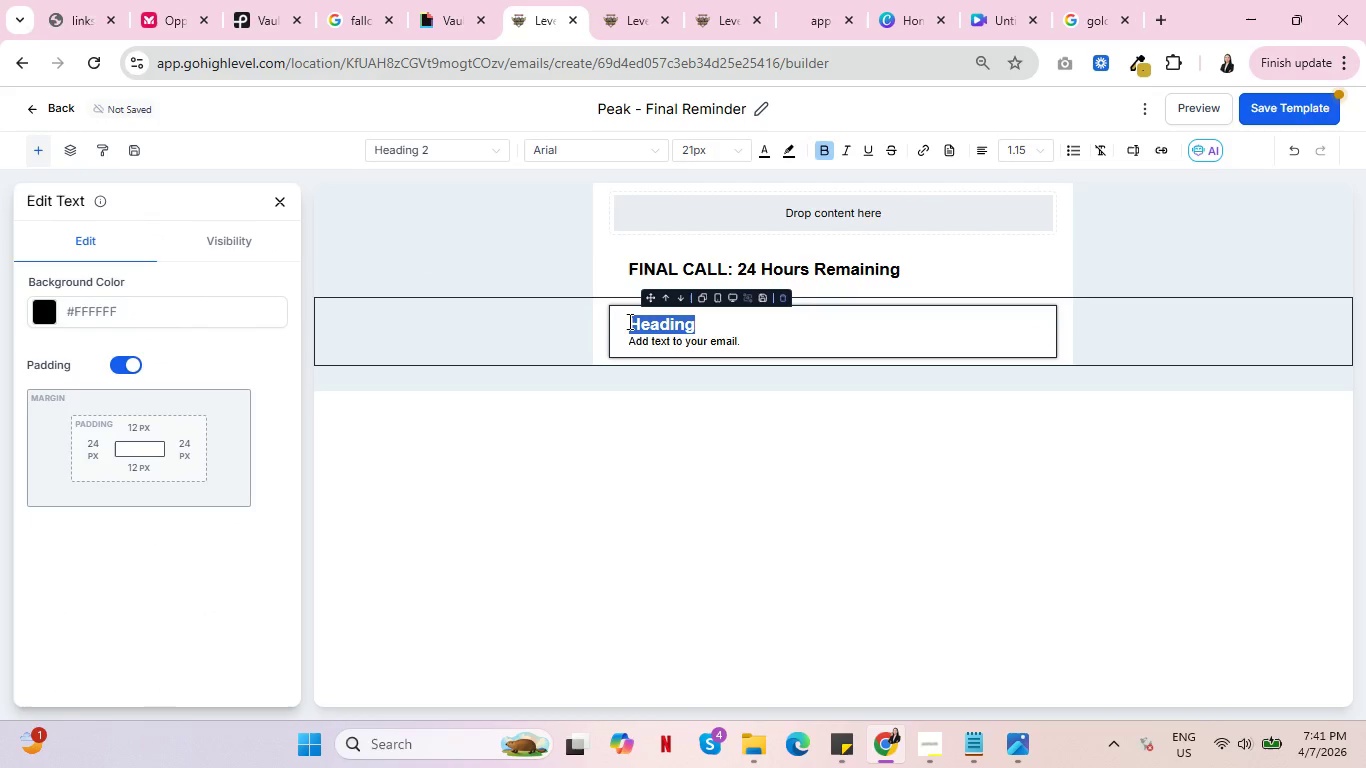 
type(dO)
key(Backspace)
type(ON)
key(Backspace)
key(Backspace)
type(on't Leave )
key(Backspace)
key(Backspace)
key(Backspace)
key(Backspace)
key(Backspace)
key(Backspace)
type(Le)
key(Backspace)
key(Backspace)
type(ll)
key(Backspace)
type(eave perofm)
key(Backspace)
key(Backspace)
key(Backspace)
type(formanv)
key(Backspace)
key(Backspace)
type(ve )
key(Backspace)
key(Backspace)
key(Backspace)
type(nce on the table.)
 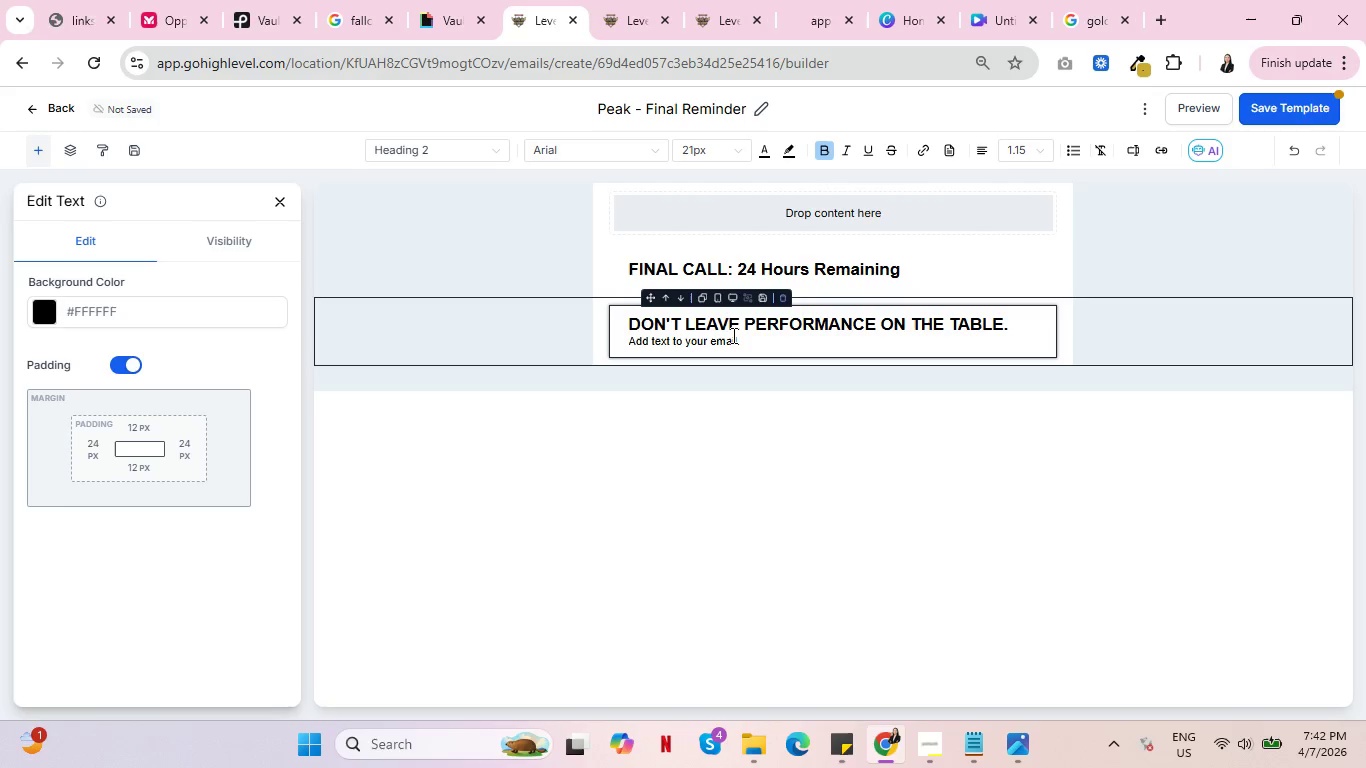 
wait(6.27)
 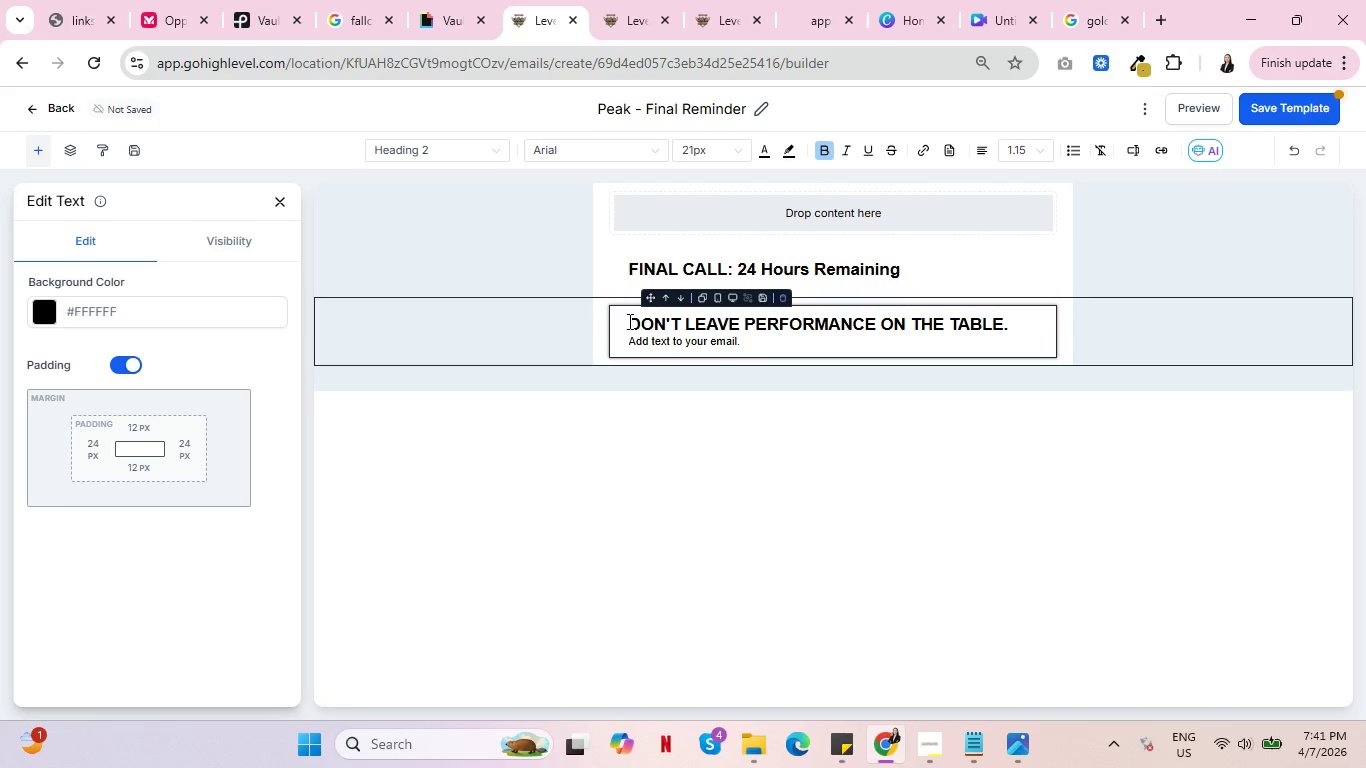 
left_click([731, 339])
 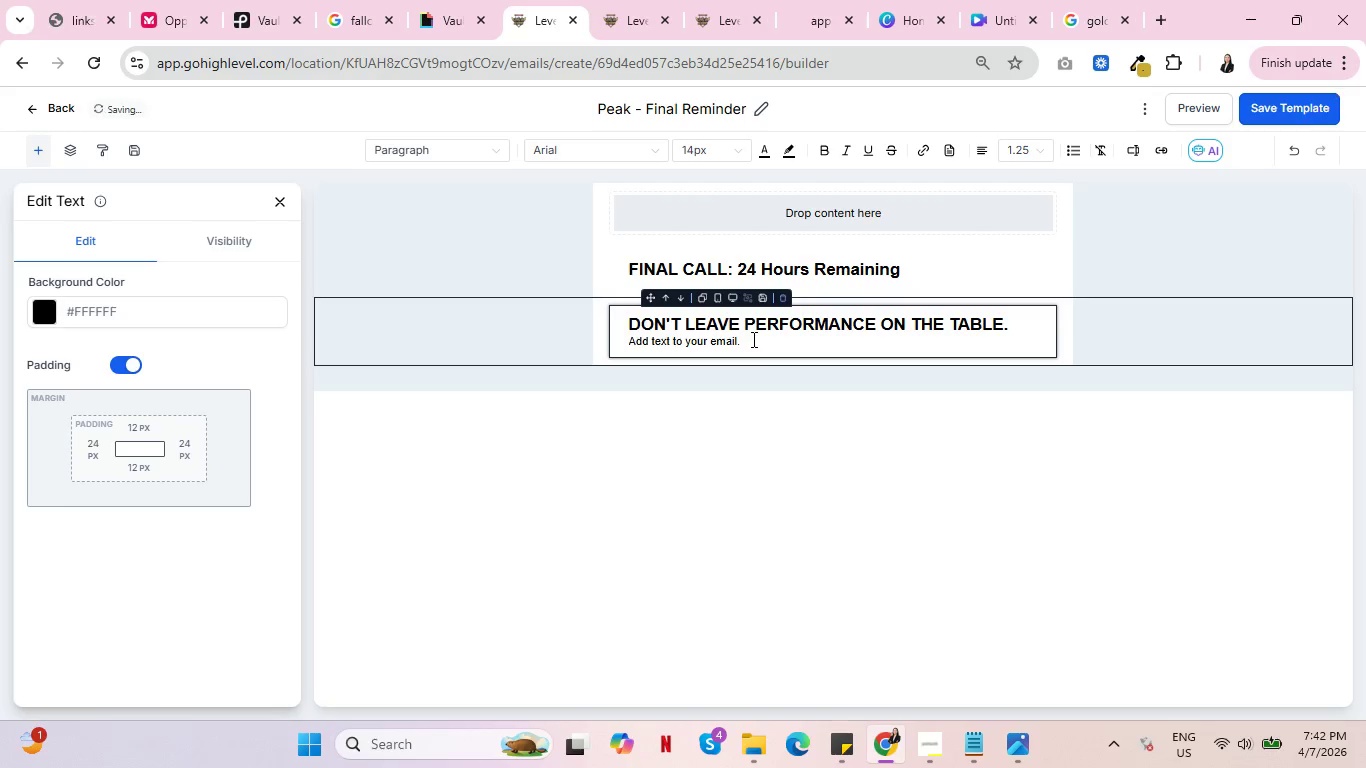 
left_click_drag(start_coordinate=[752, 339], to_coordinate=[626, 342])
 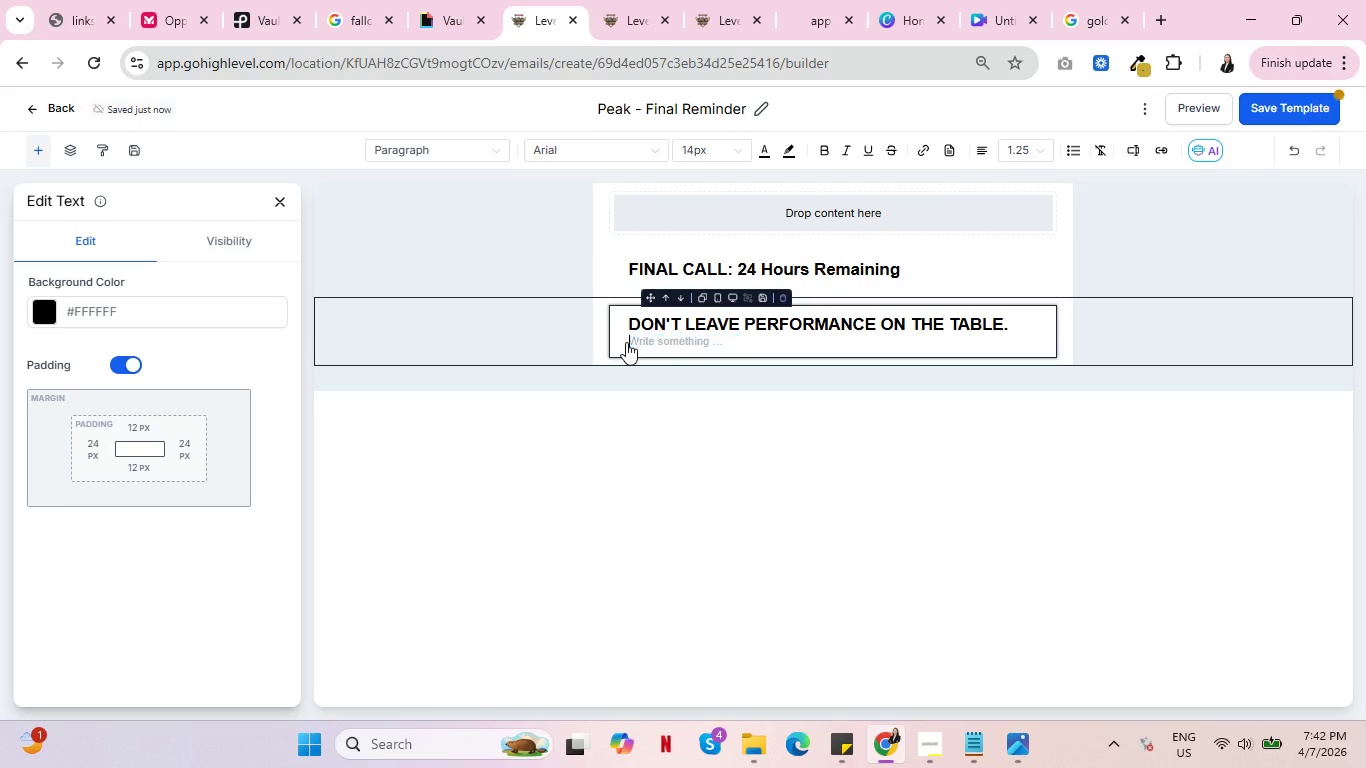 
key(Backspace)
 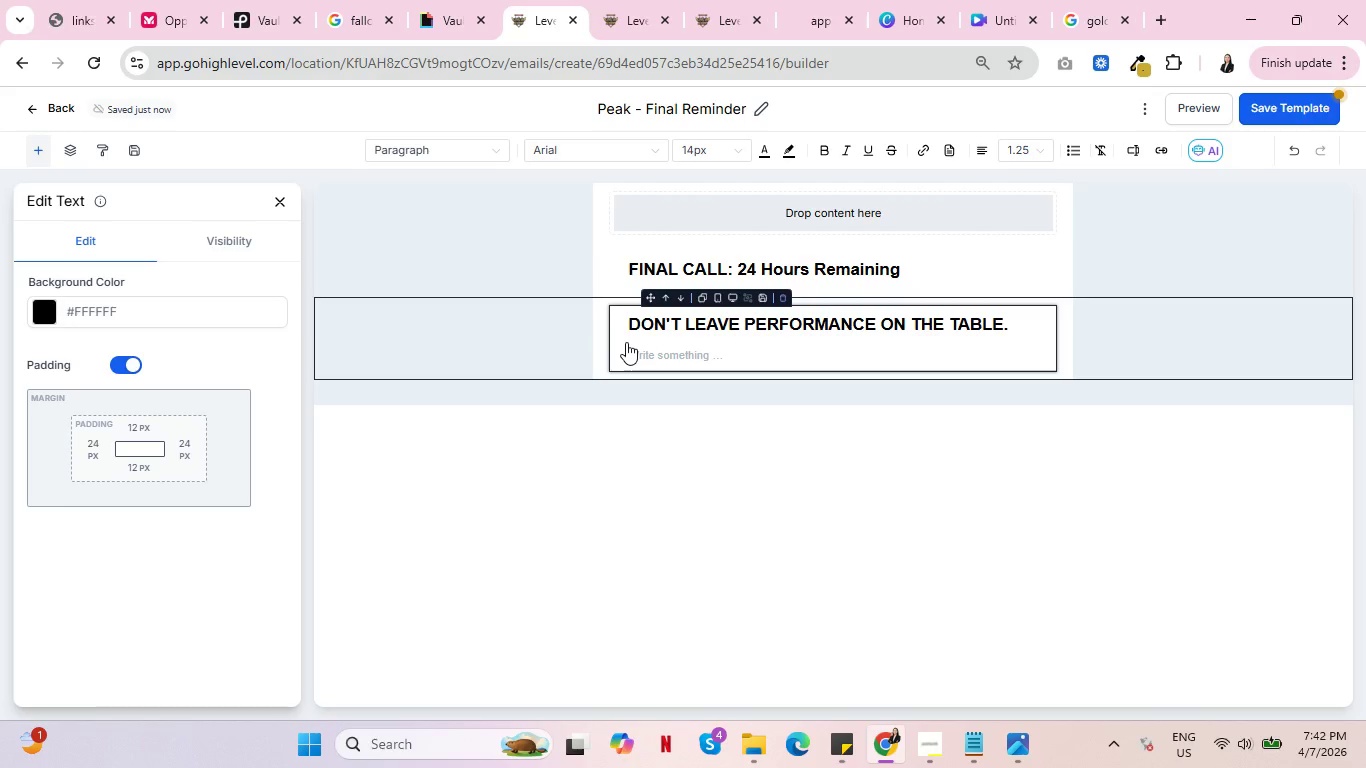 
key(Enter)
 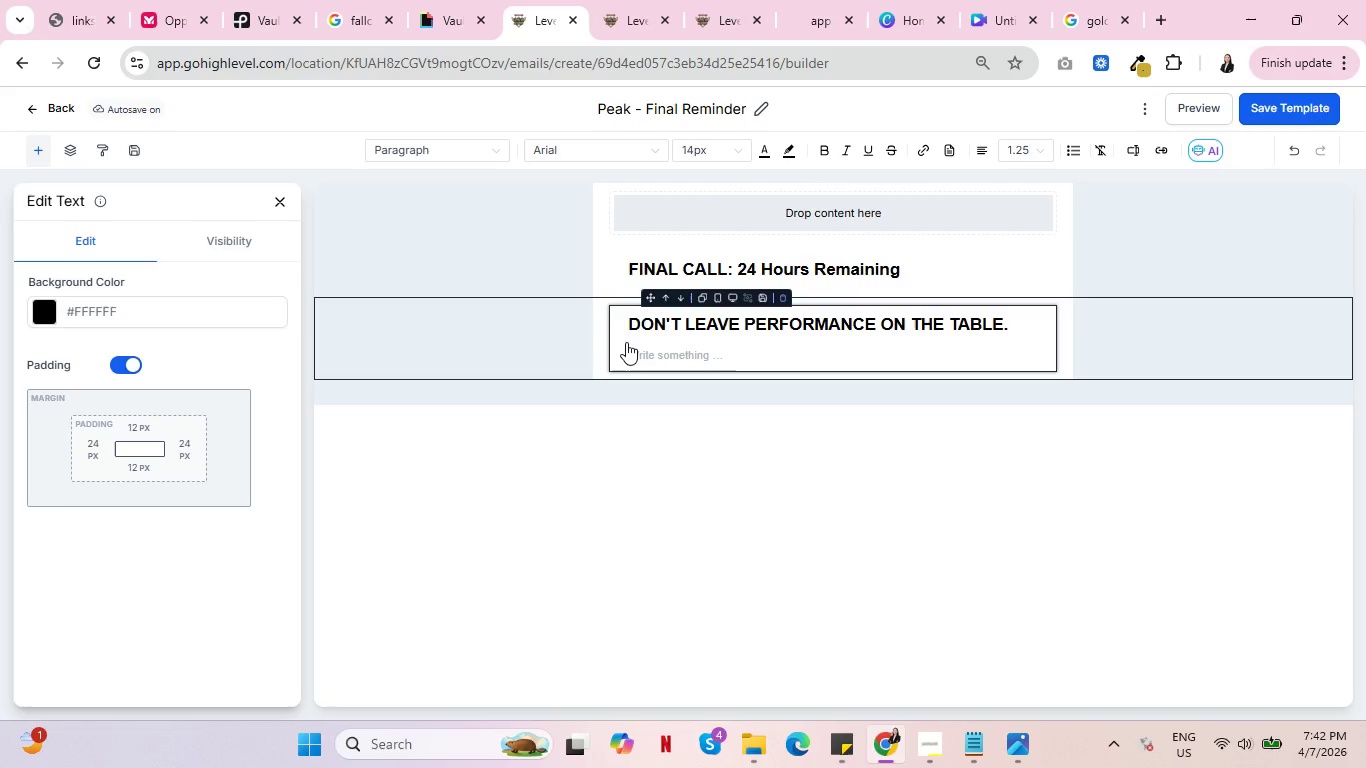 
wait(20.27)
 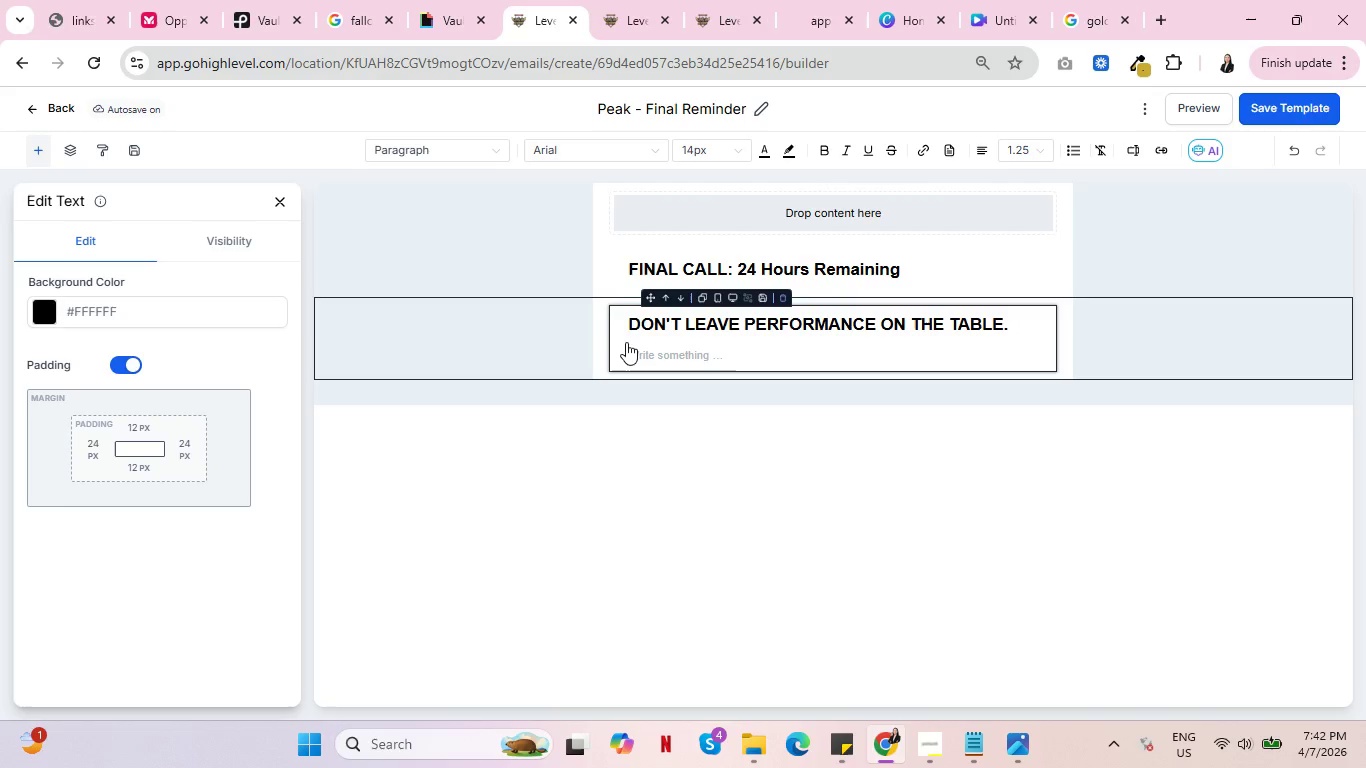 
left_click([657, 362])
 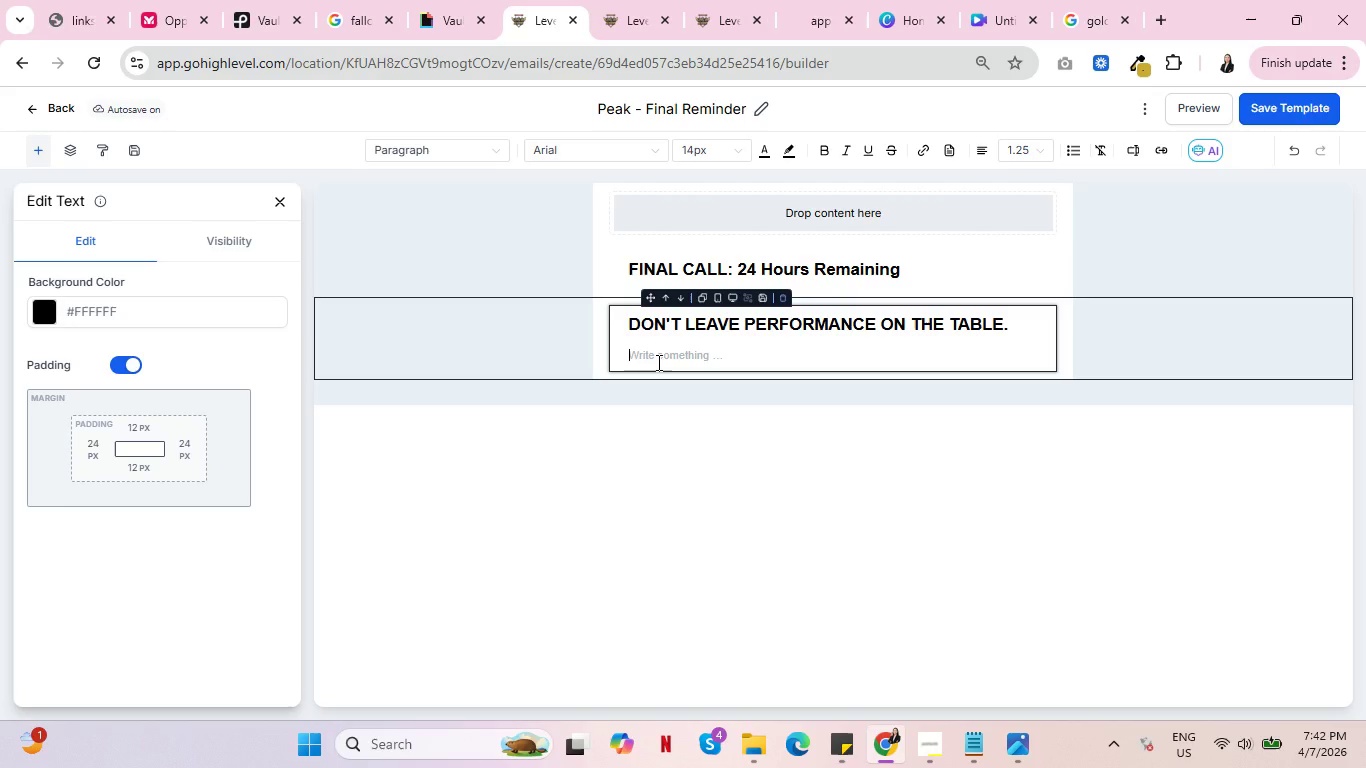 
type(You are )
key(Backspace)
key(Backspace)
key(Backspace)
key(Backspace)
key(Backspace)
key(Backspace)
key(Backspace)
key(Backspace)
type(yU)
key(Backspace)
type(UO)
key(Backspace)
key(Backspace)
type(OU ARE )
 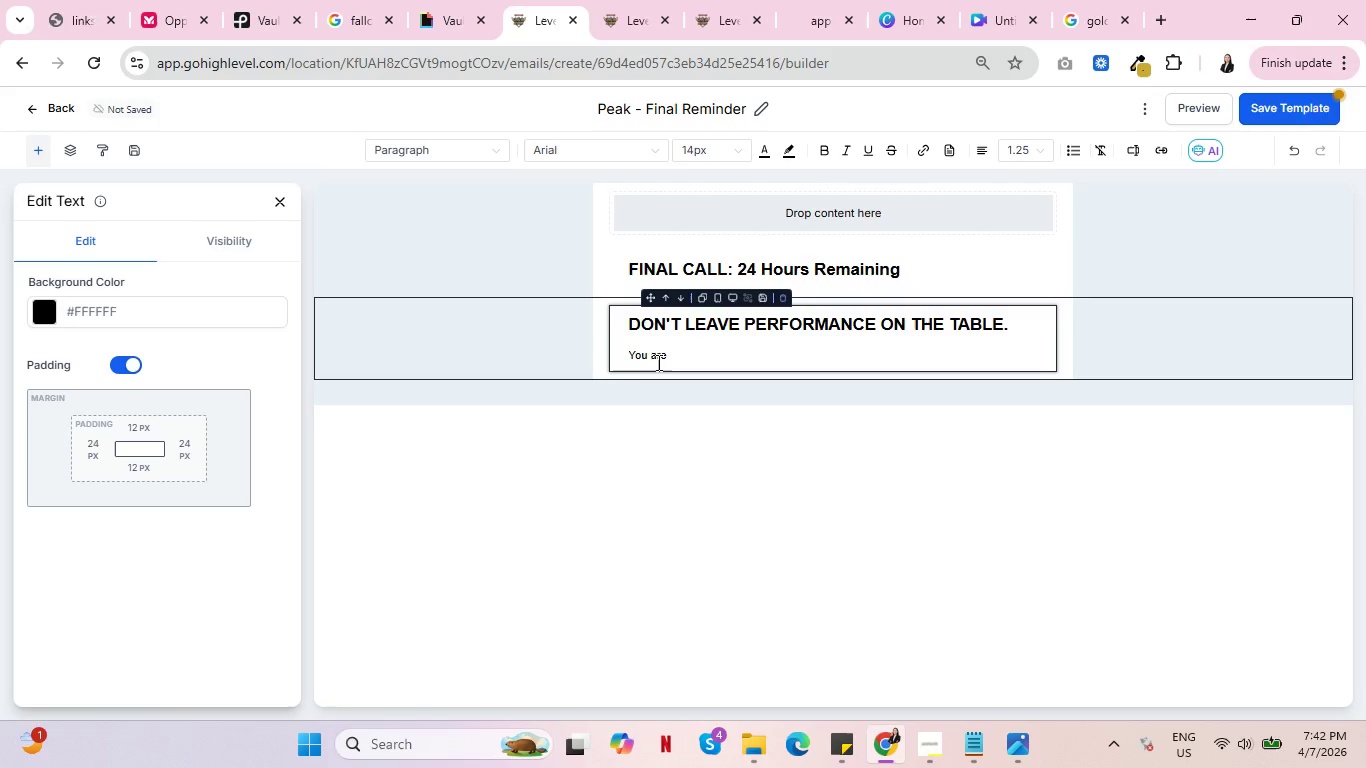 
wait(5.03)
 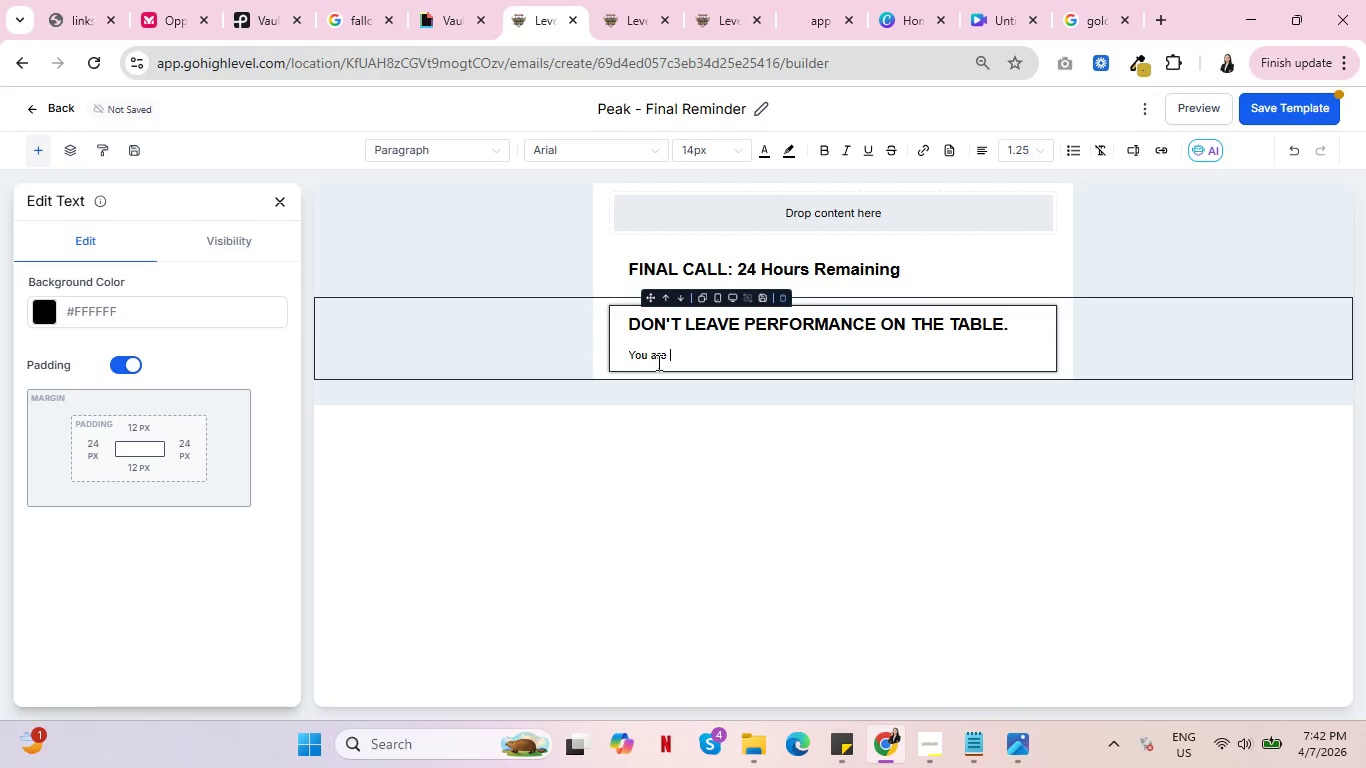 
type(24 hours away fro )
key(Backspace)
type(m losing your loyalty discount. In this facility, we don't ingnore the de)
 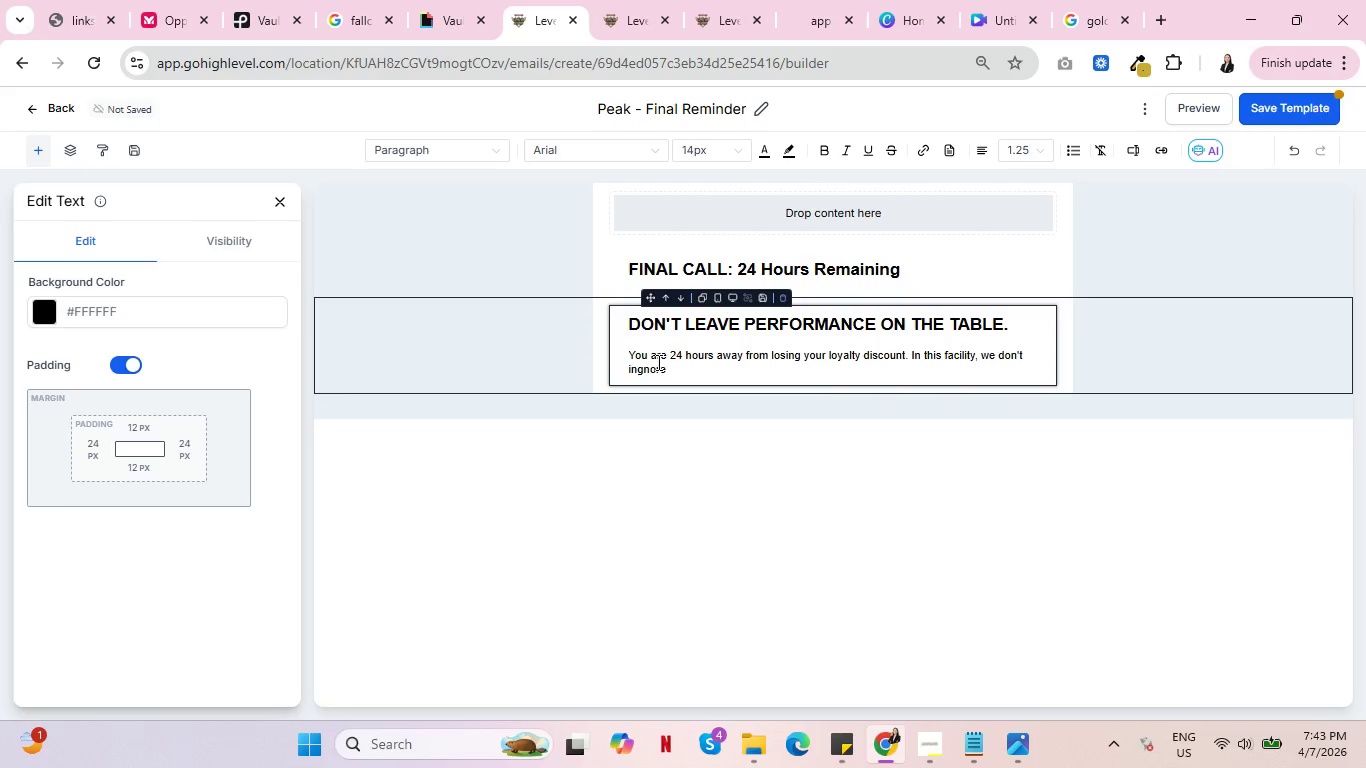 
key(Backspace)
key(Backspace)
key(Backspace)
key(Backspace)
key(Backspace)
key(Backspace)
type(gnore the details.)
 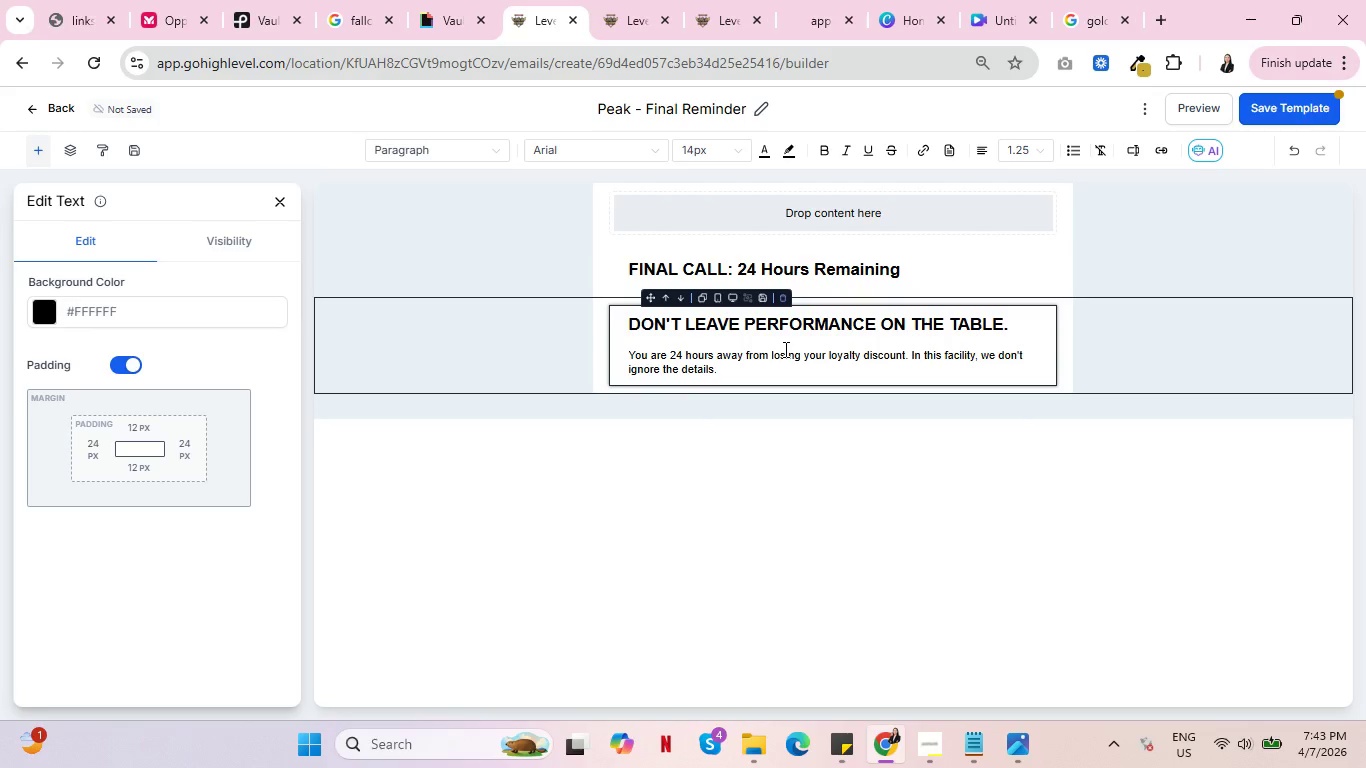 
key(Enter)
 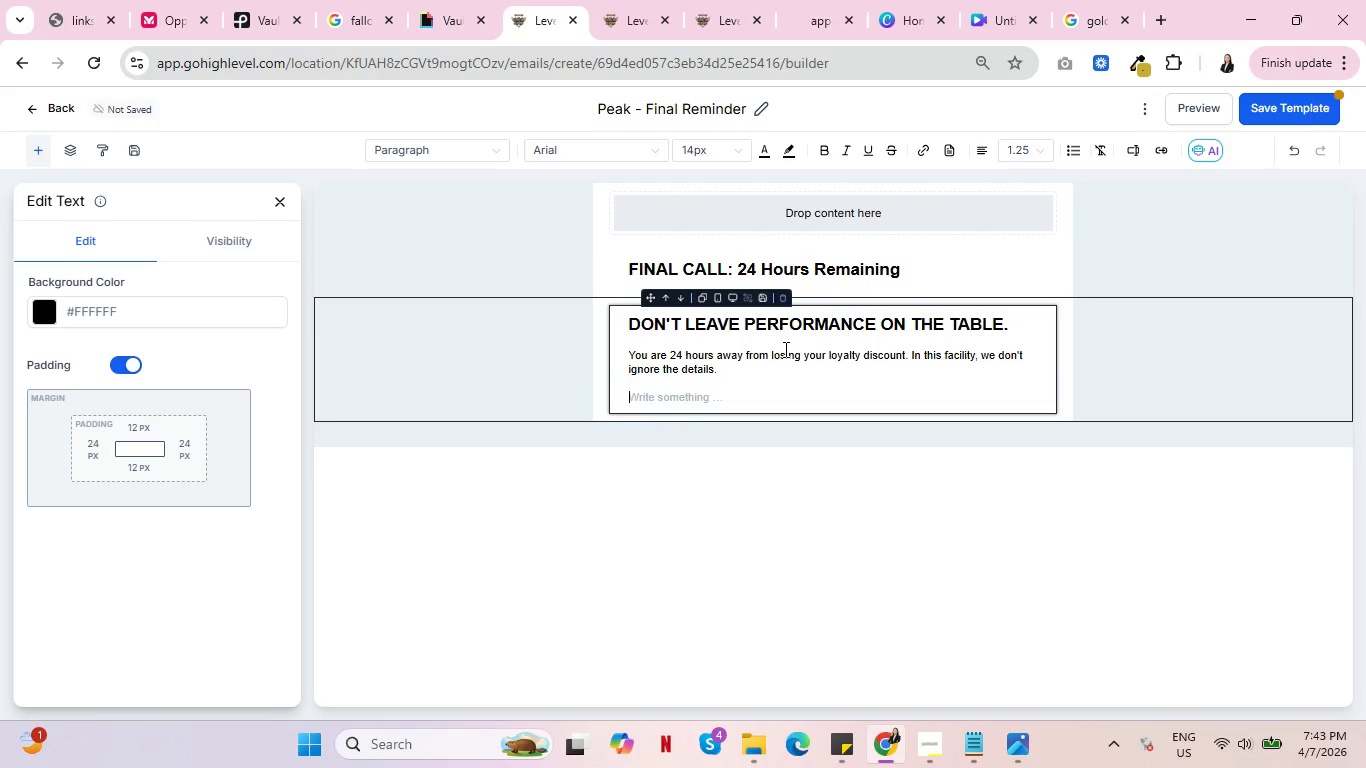 
key(Enter)
 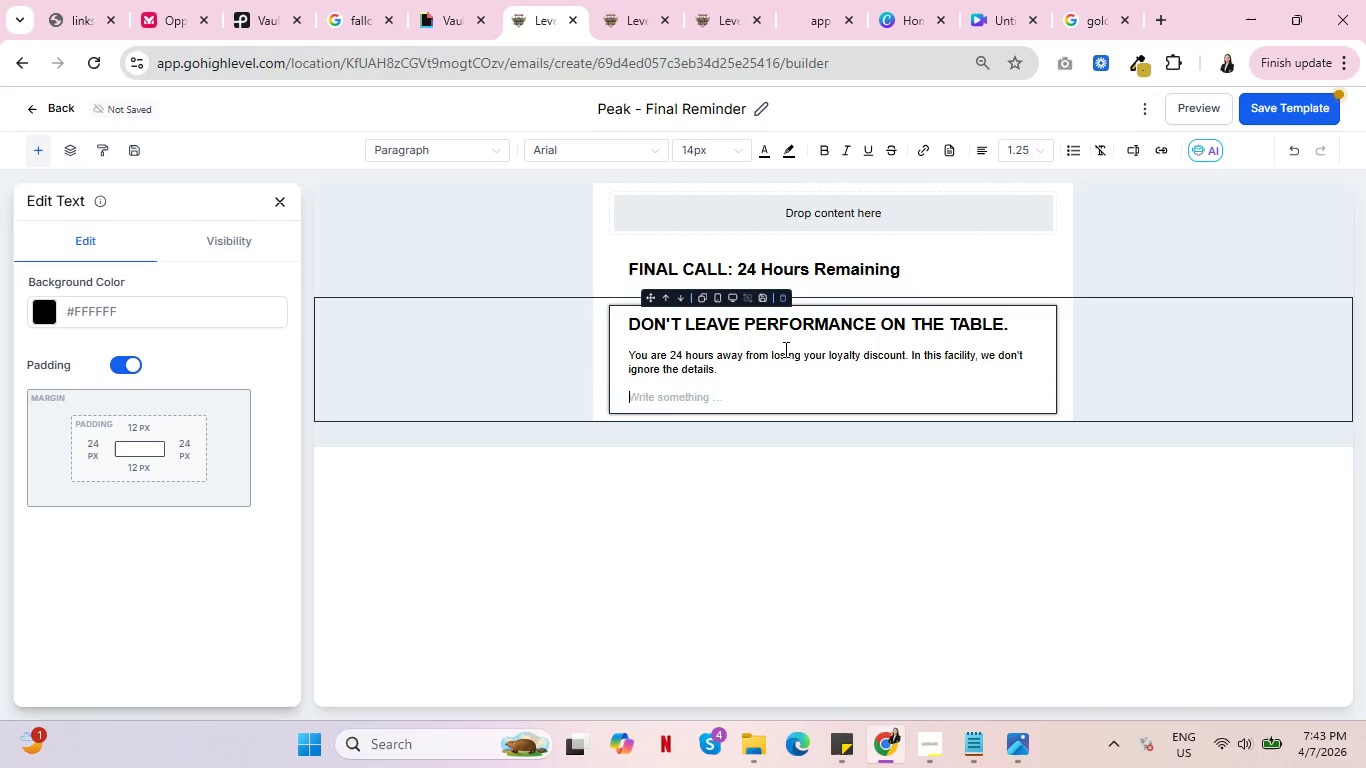 
type(Secure your recovery tools and supplements noe)
key(Backspace)
type(w before your unq)
key(Backspace)
type(ique code s)
key(Backspace)
type(expires.)
 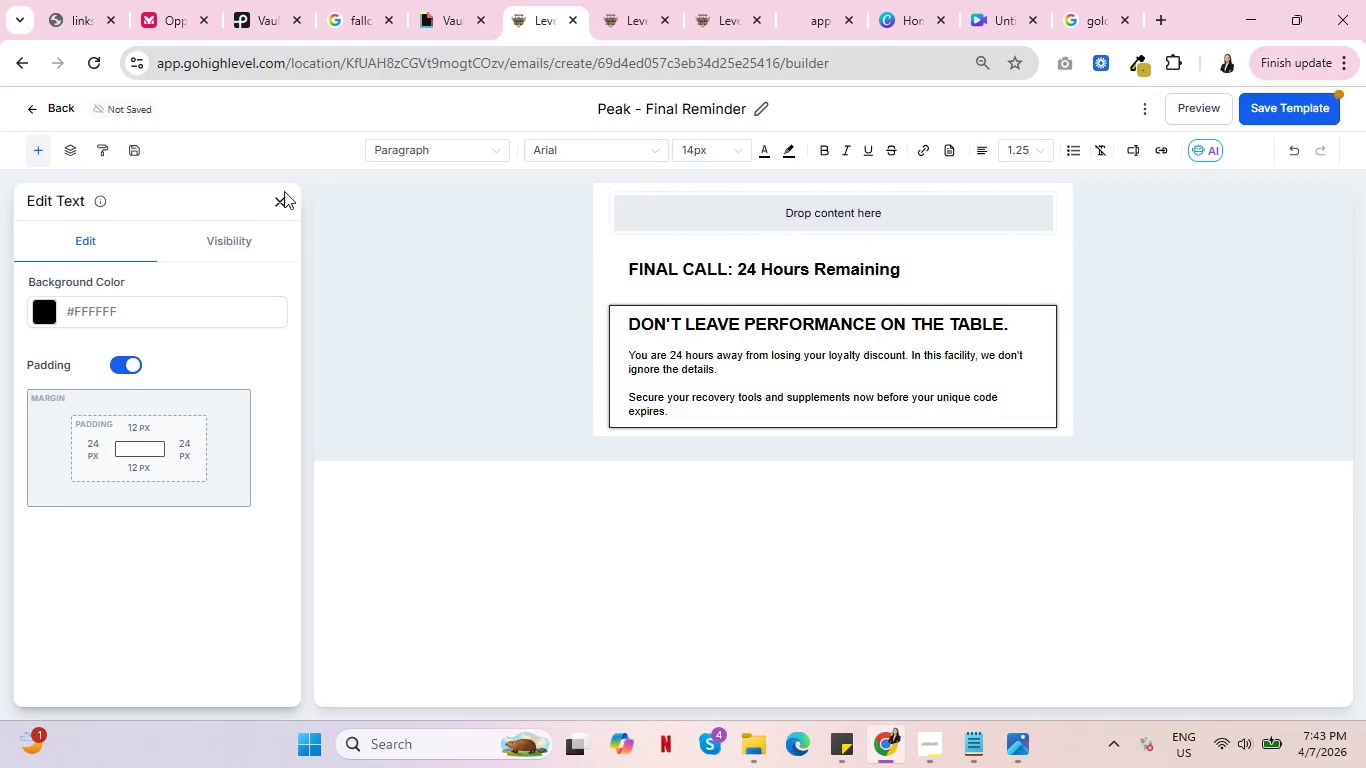 
left_click([283, 199])
 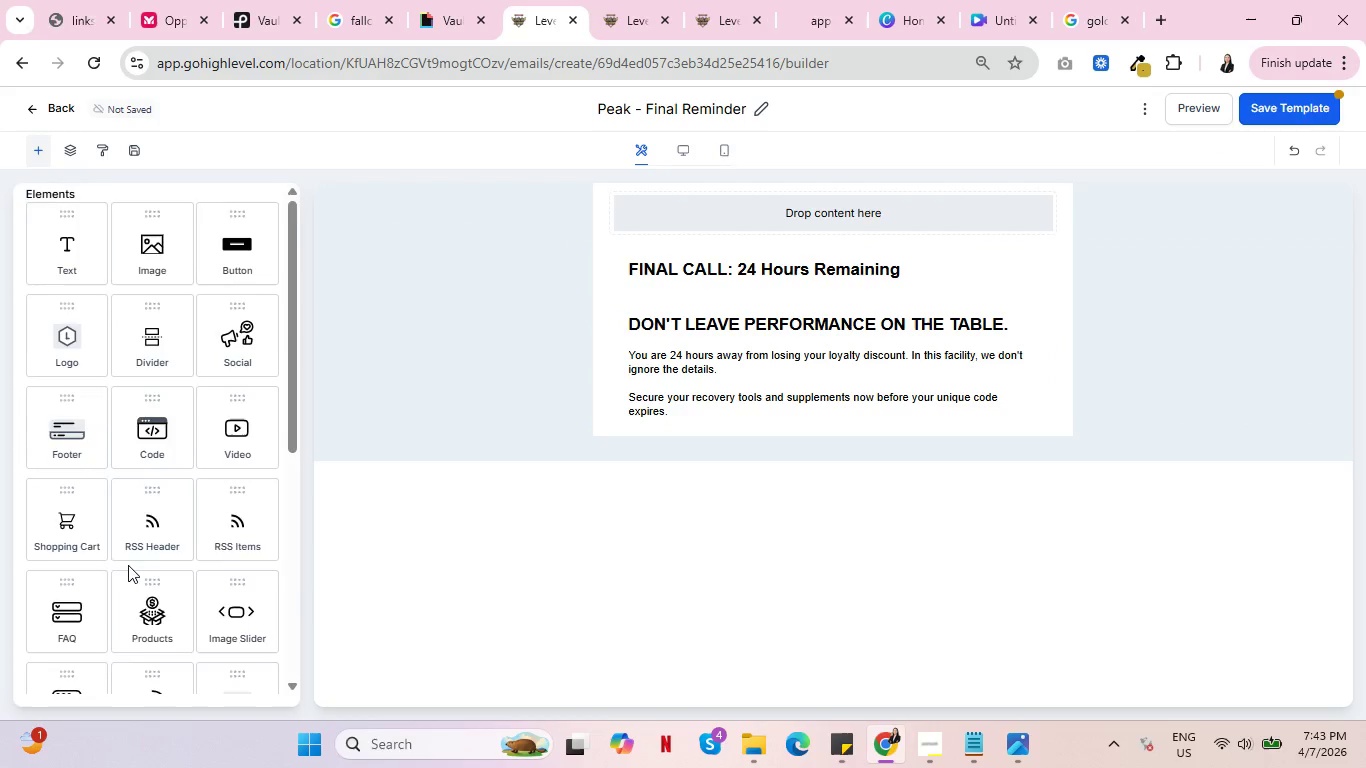 
scroll: coordinate [129, 561], scroll_direction: down, amount: 6.0
 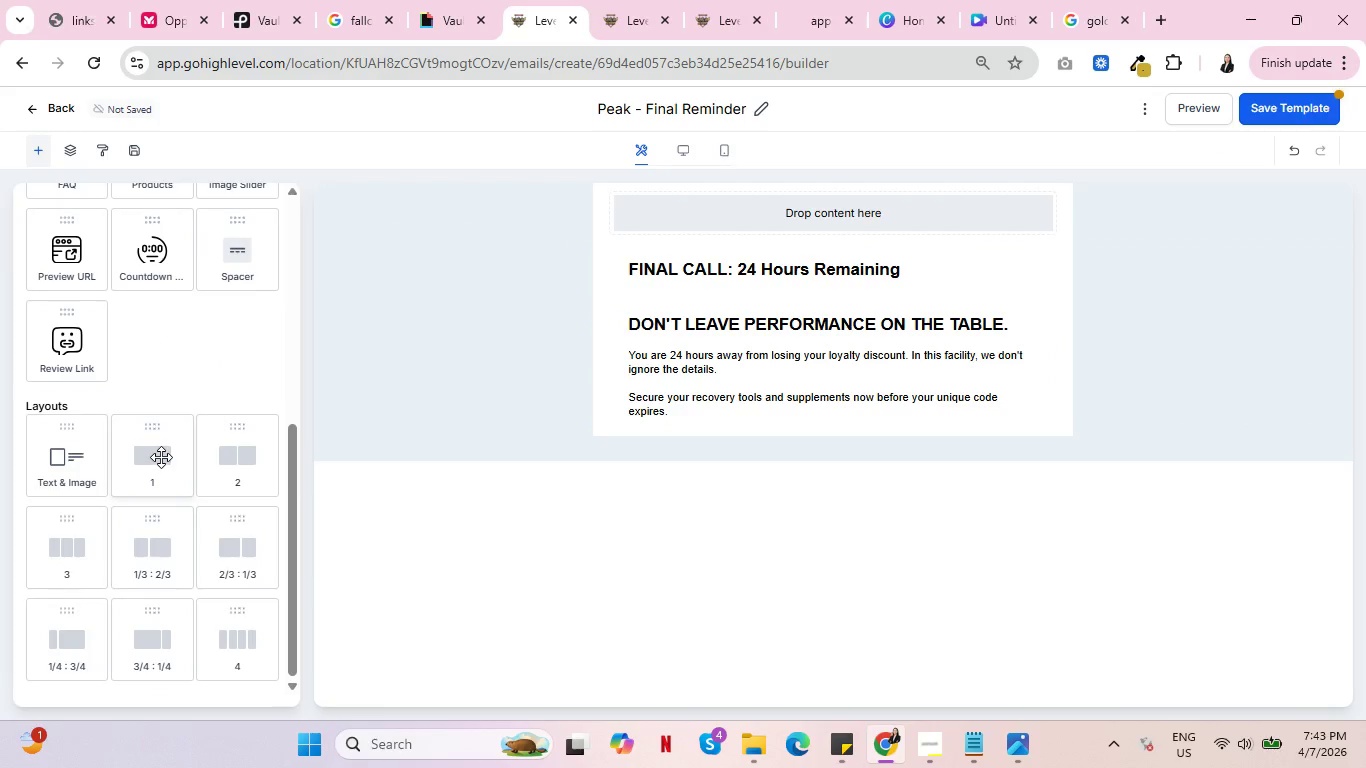 
left_click_drag(start_coordinate=[161, 457], to_coordinate=[804, 415])
 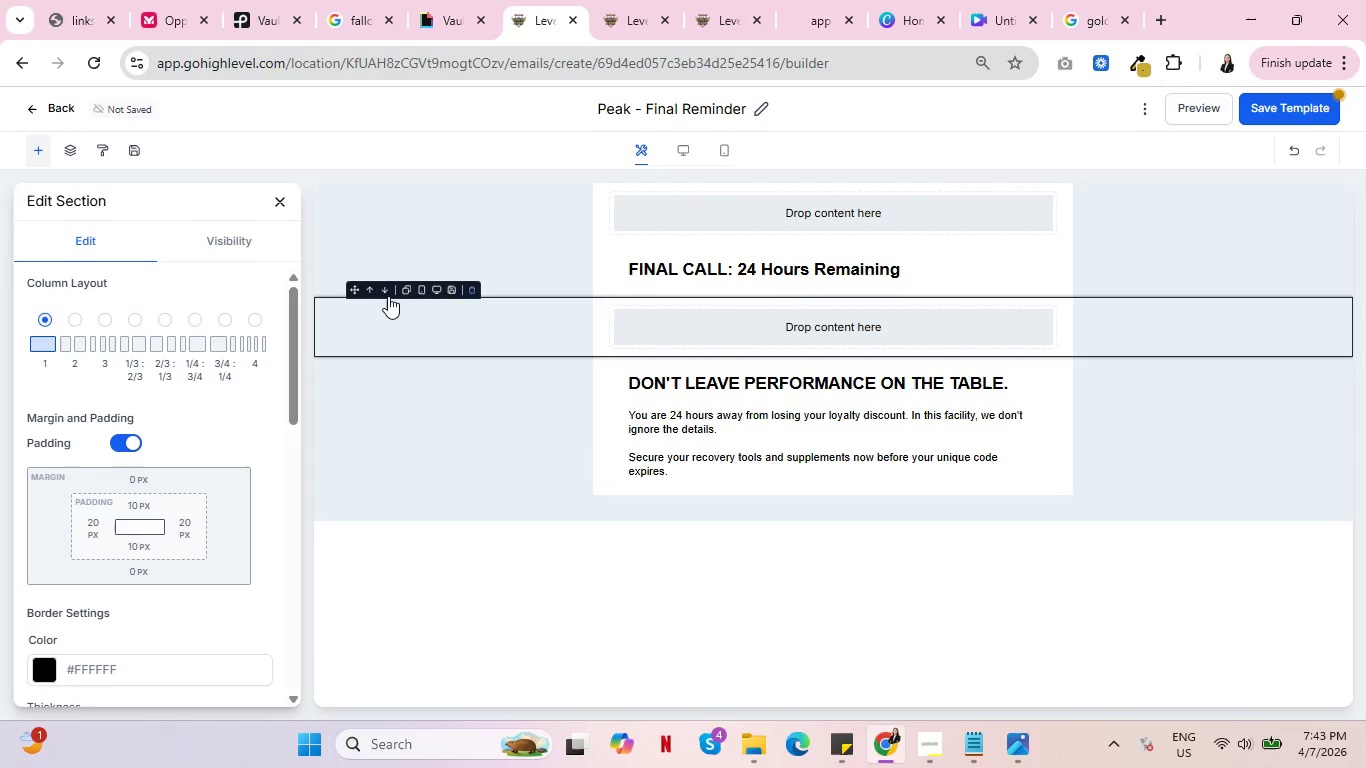 
left_click([386, 288])
 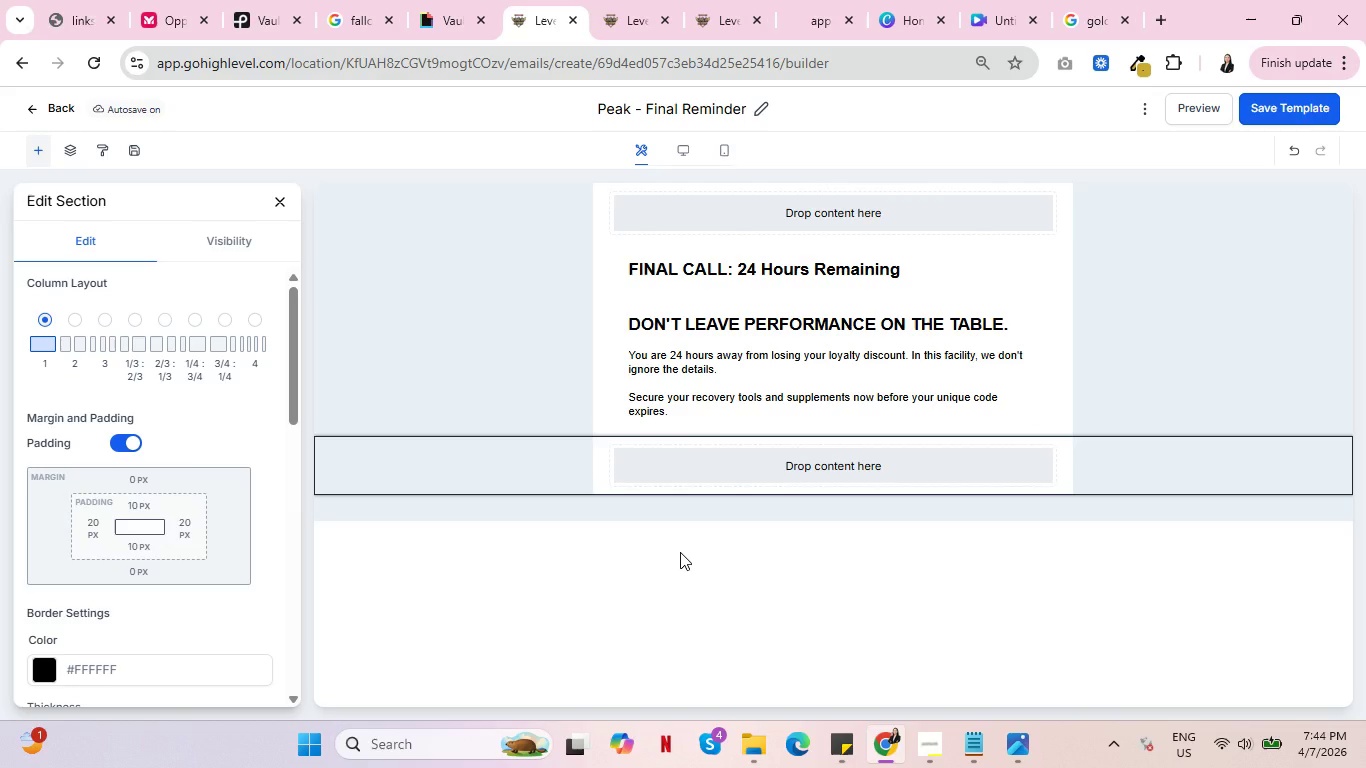 
wait(24.98)
 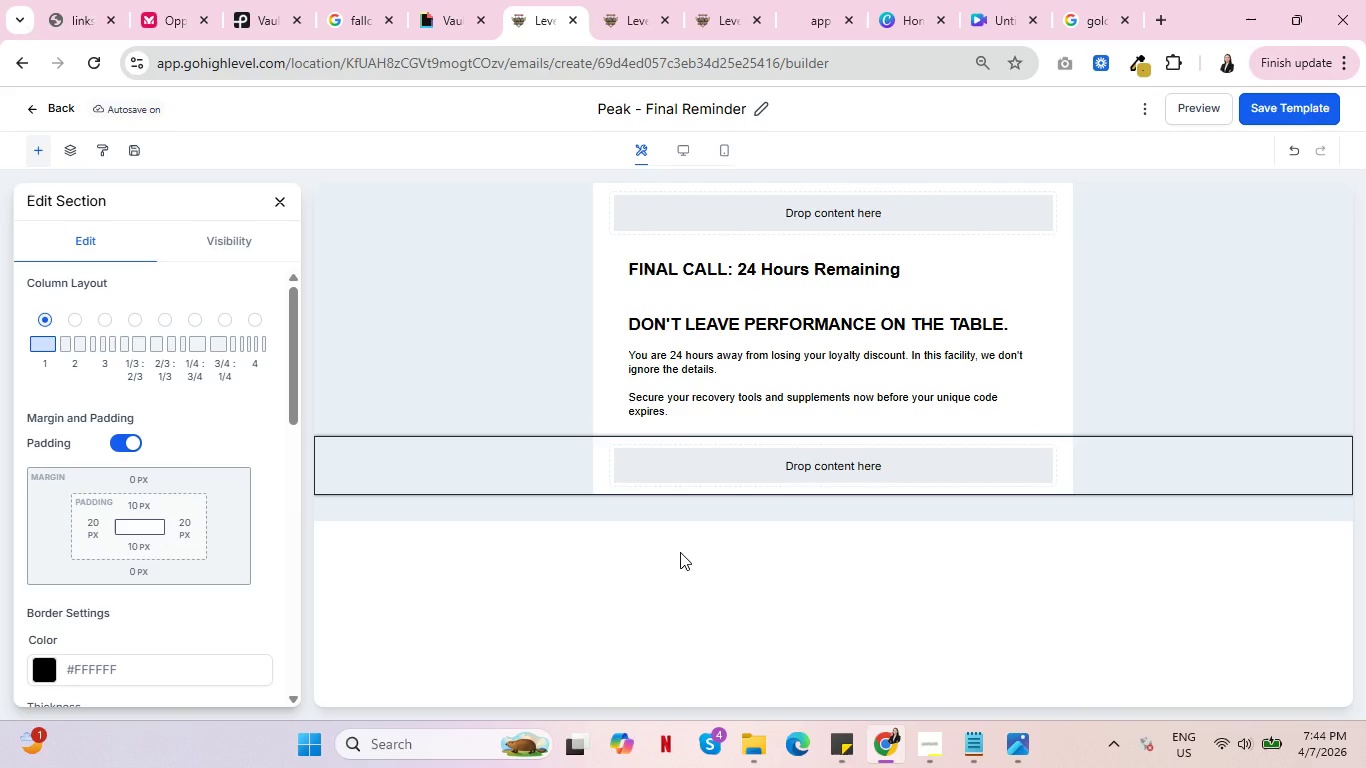 
left_click([825, 221])
 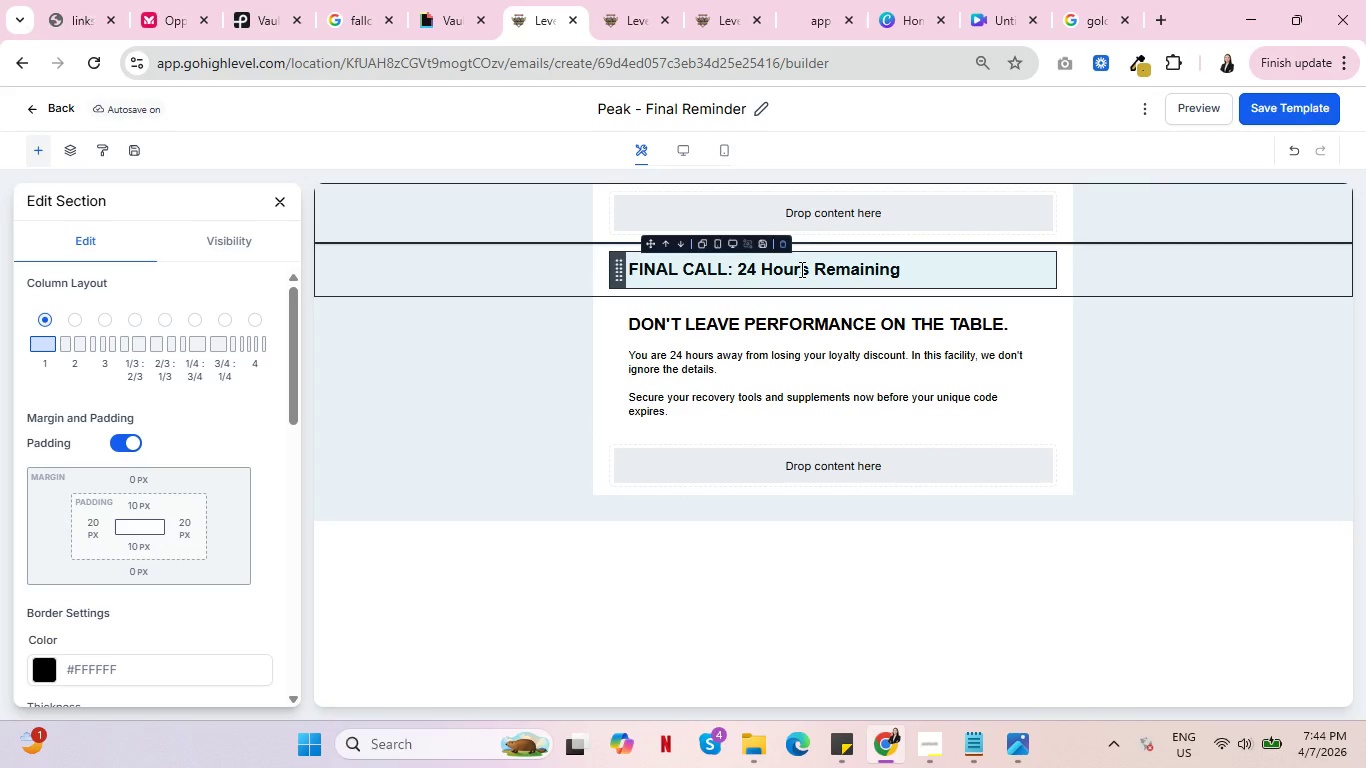 
wait(10.22)
 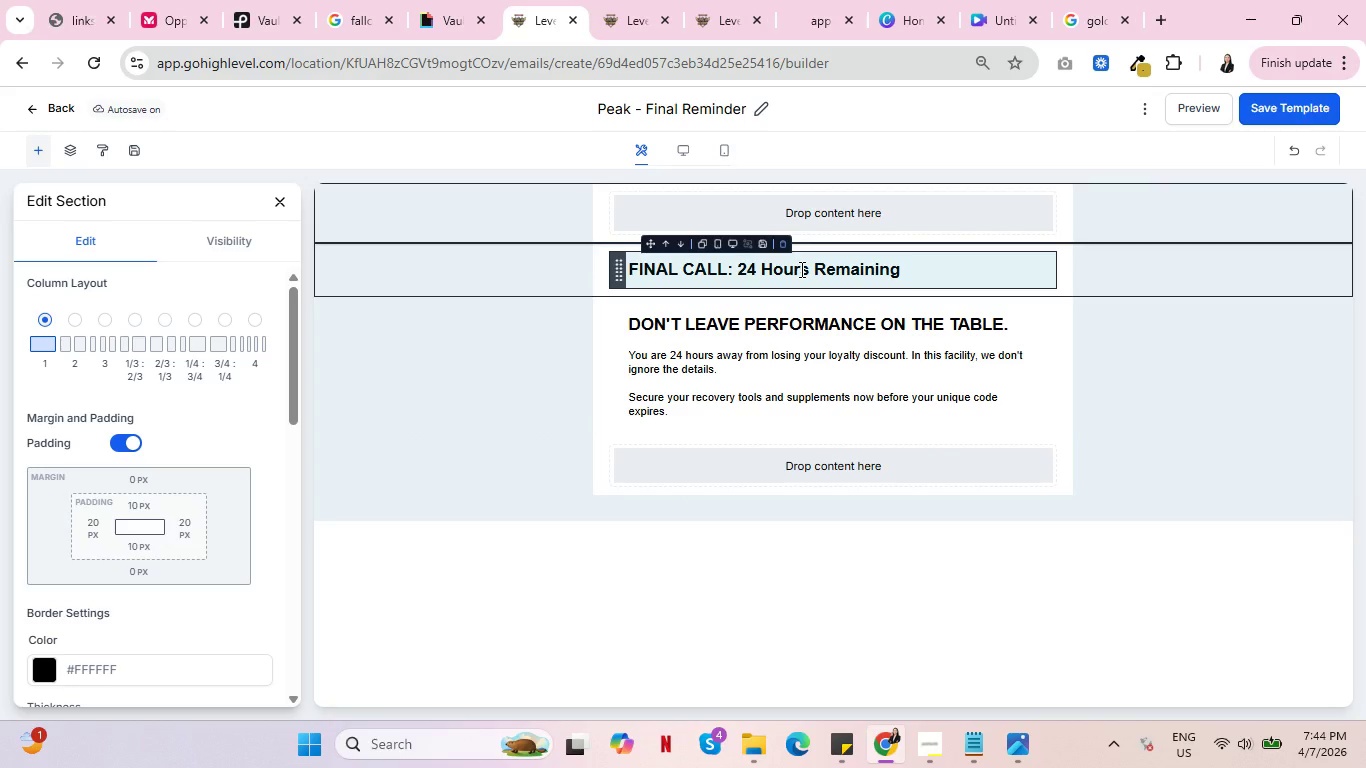 
double_click([843, 261])
 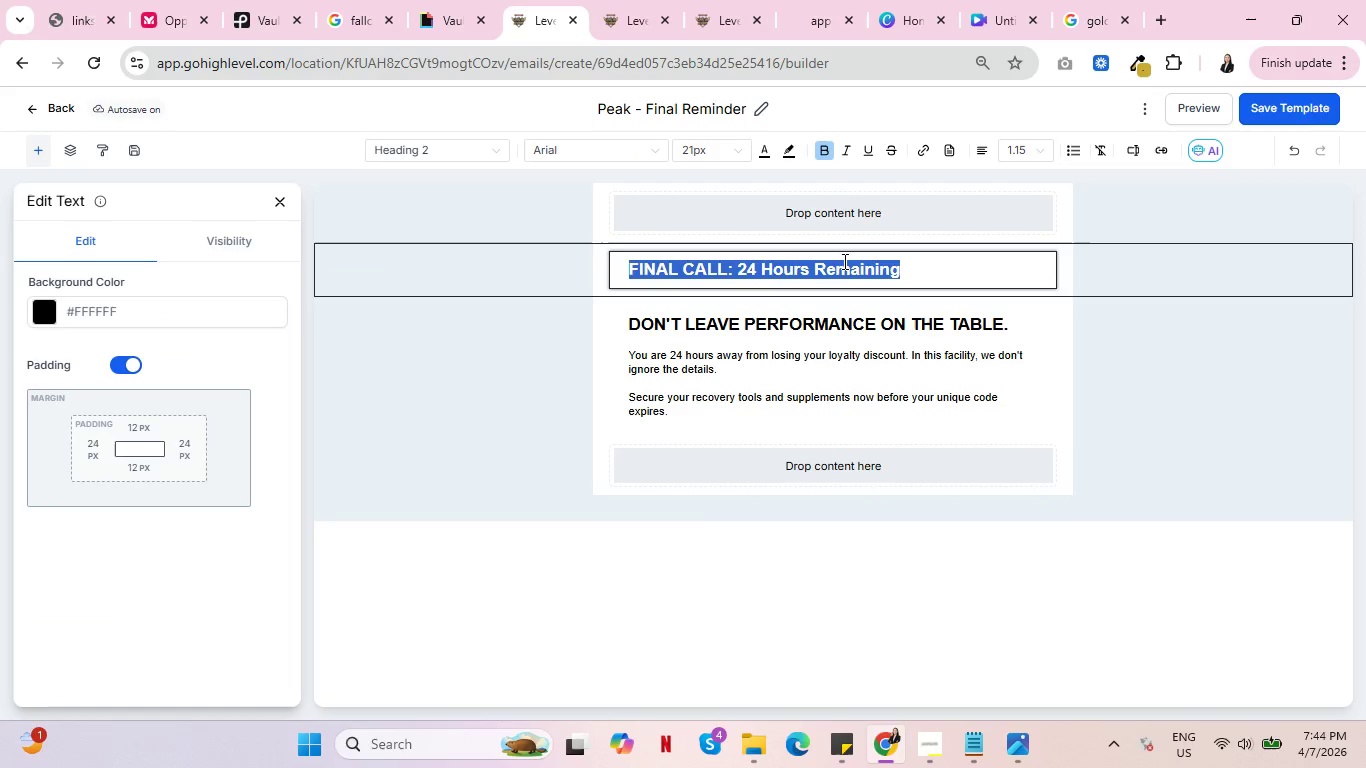 
triple_click([843, 261])
 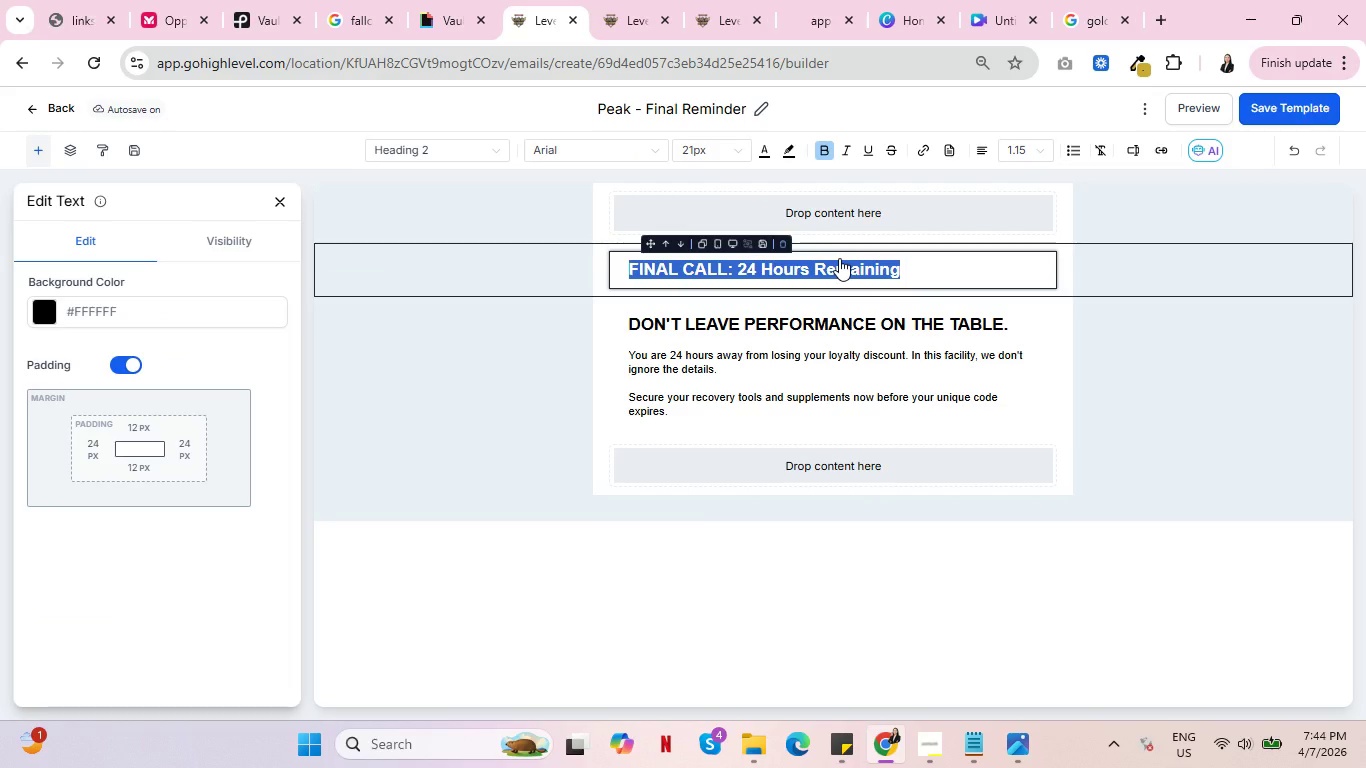 
wait(13.06)
 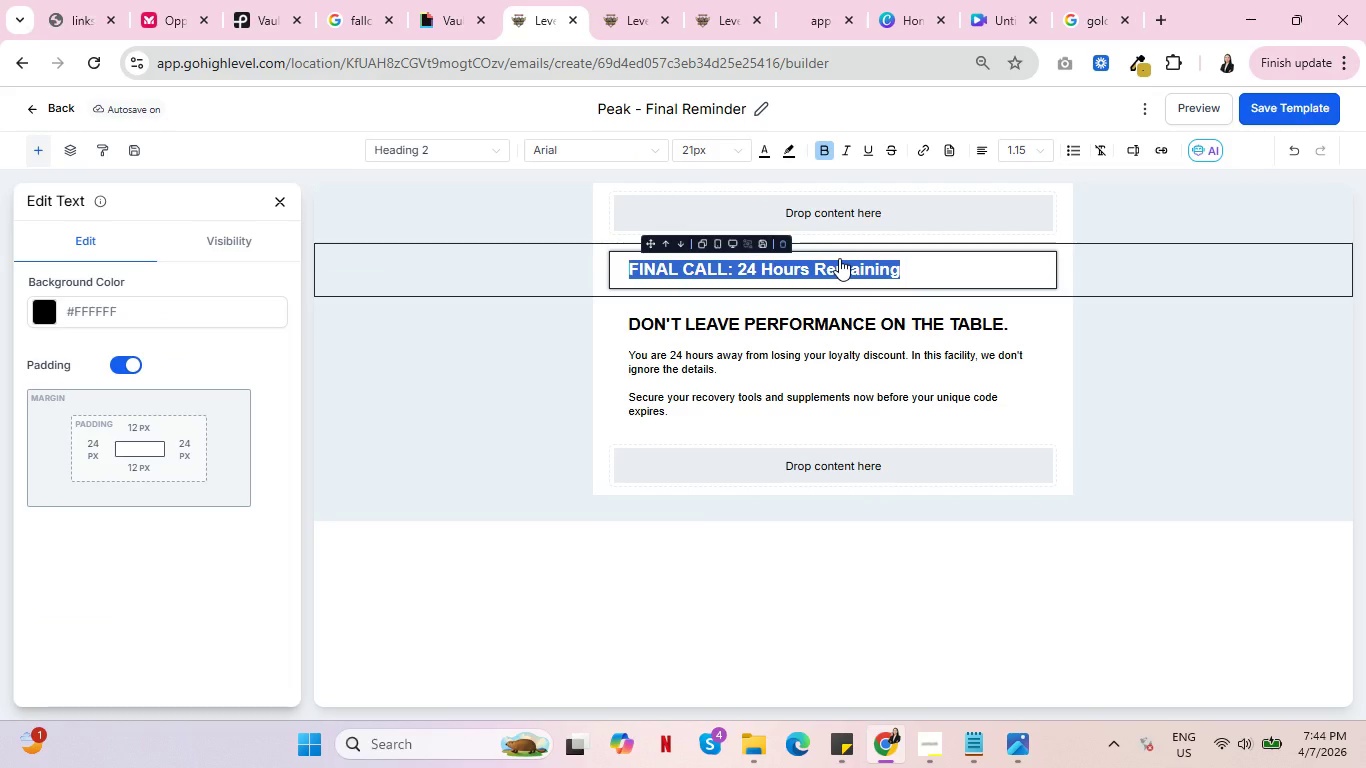 
left_click([471, 236])
 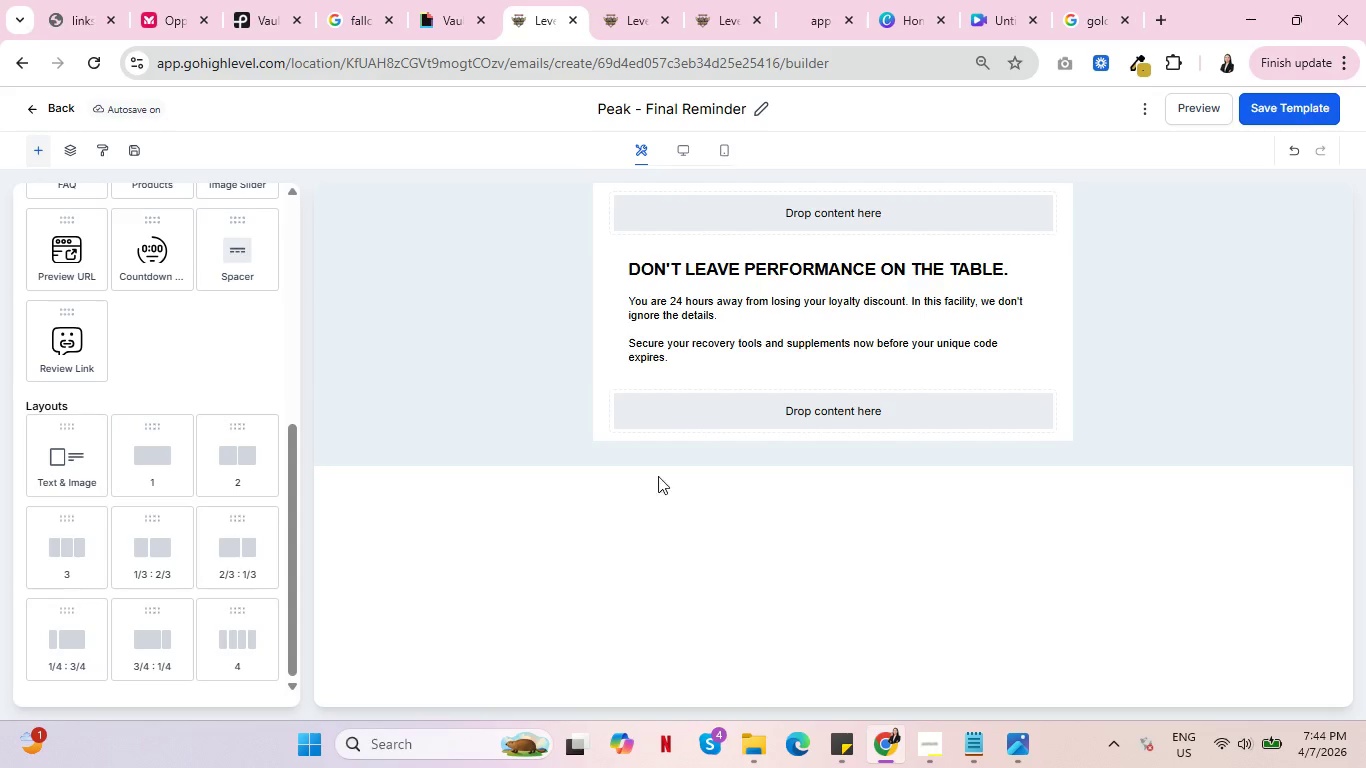 
wait(18.75)
 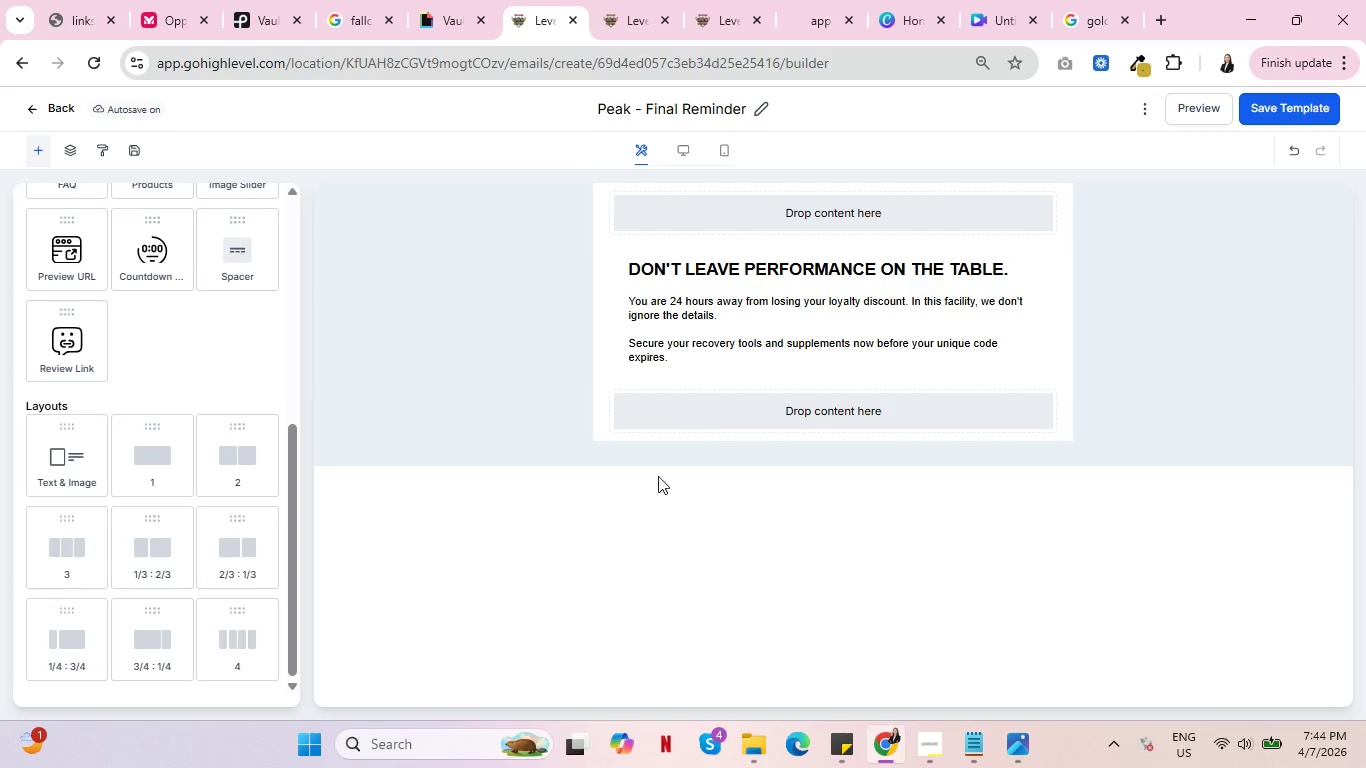 
scroll: coordinate [147, 424], scroll_direction: up, amount: 11.0
 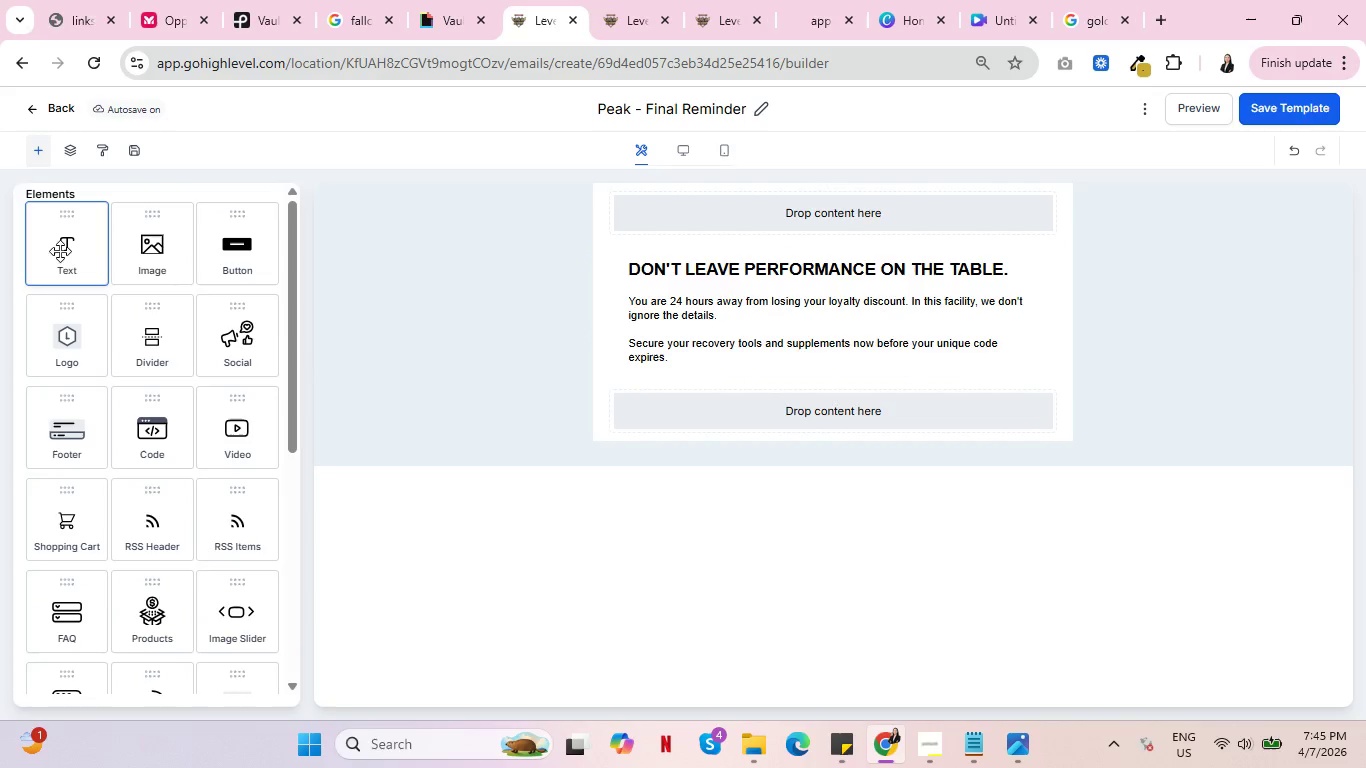 
left_click_drag(start_coordinate=[60, 251], to_coordinate=[919, 421])
 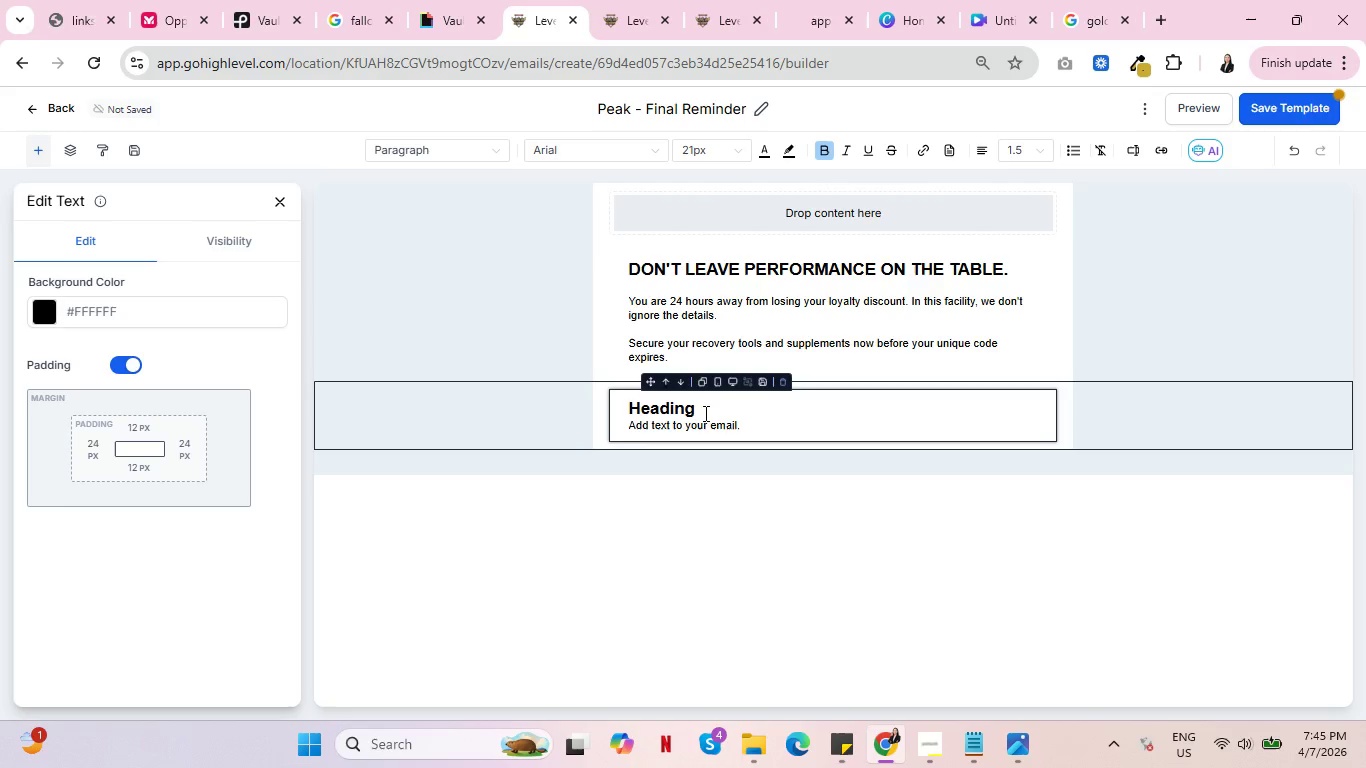 
left_click_drag(start_coordinate=[744, 429], to_coordinate=[620, 427])
 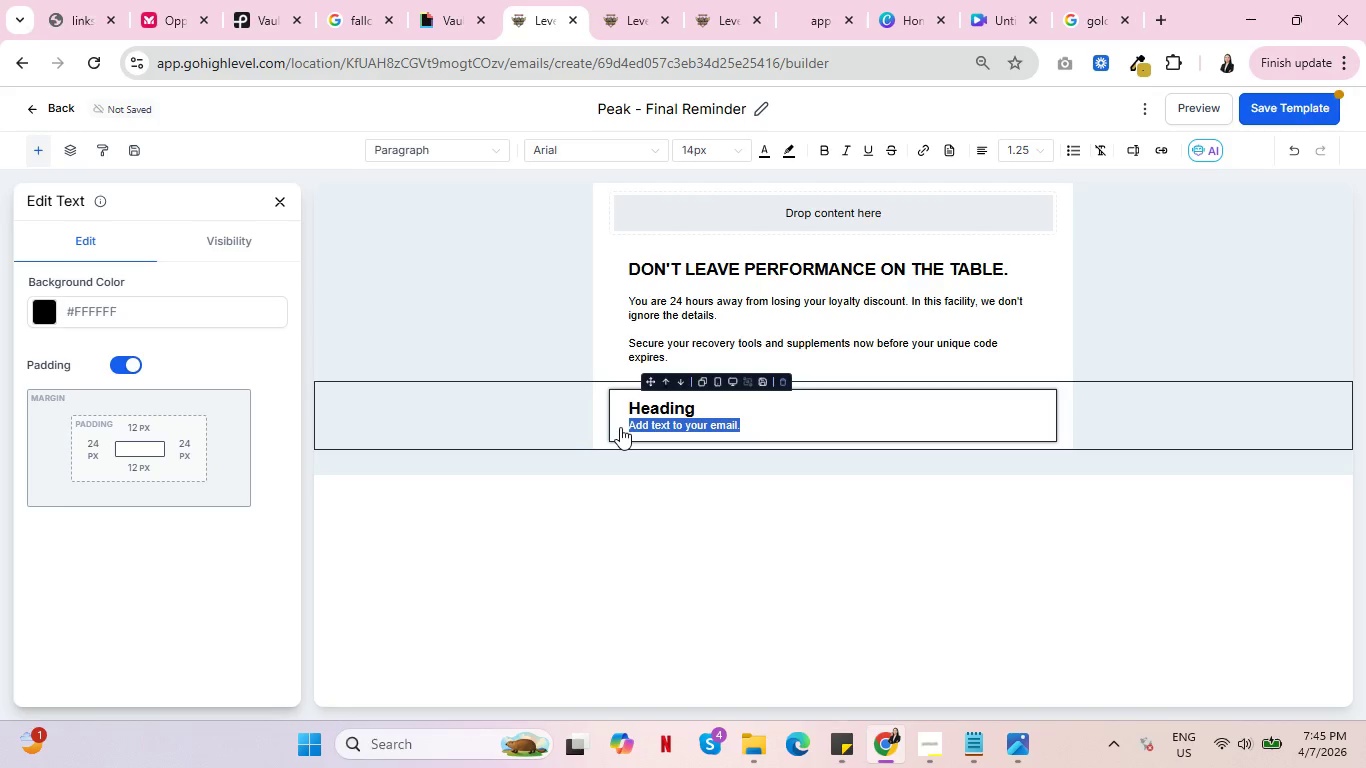 
key(Backspace)
 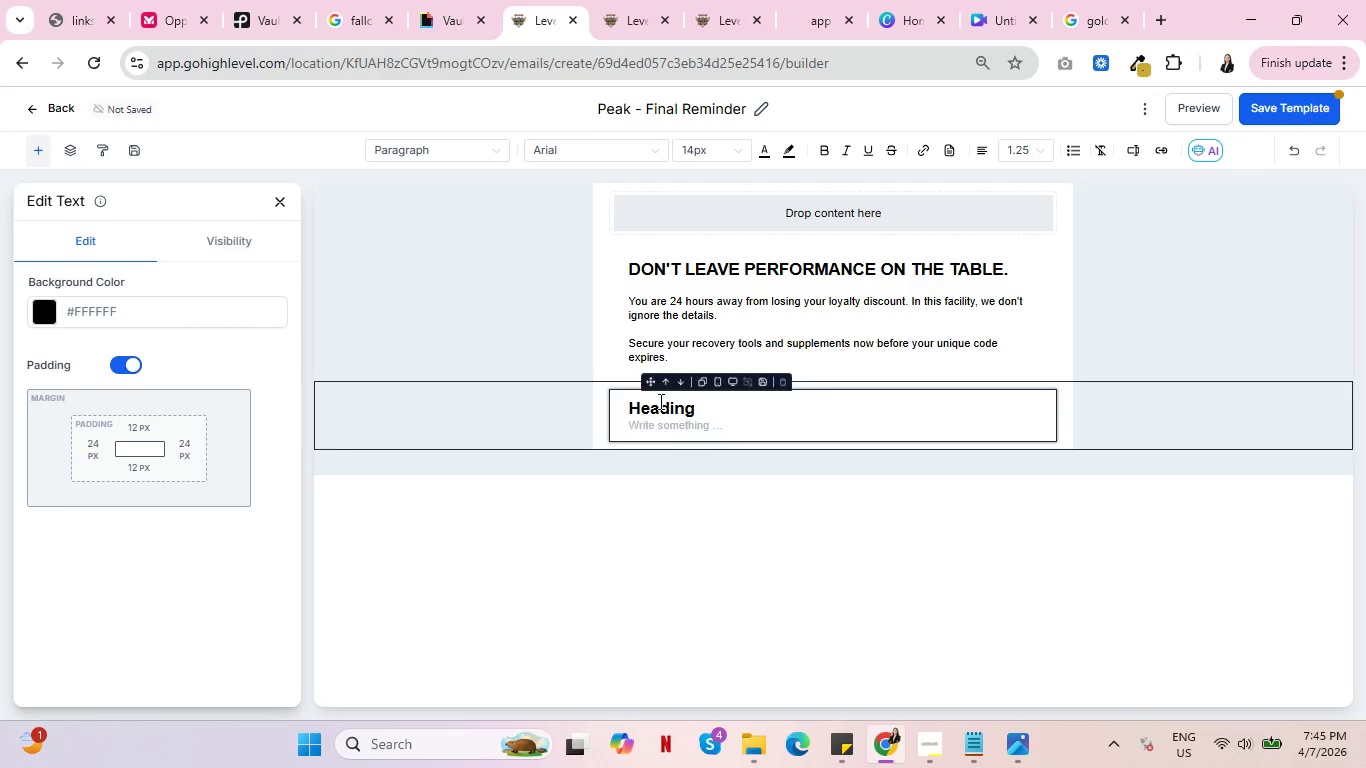 
left_click([787, 384])
 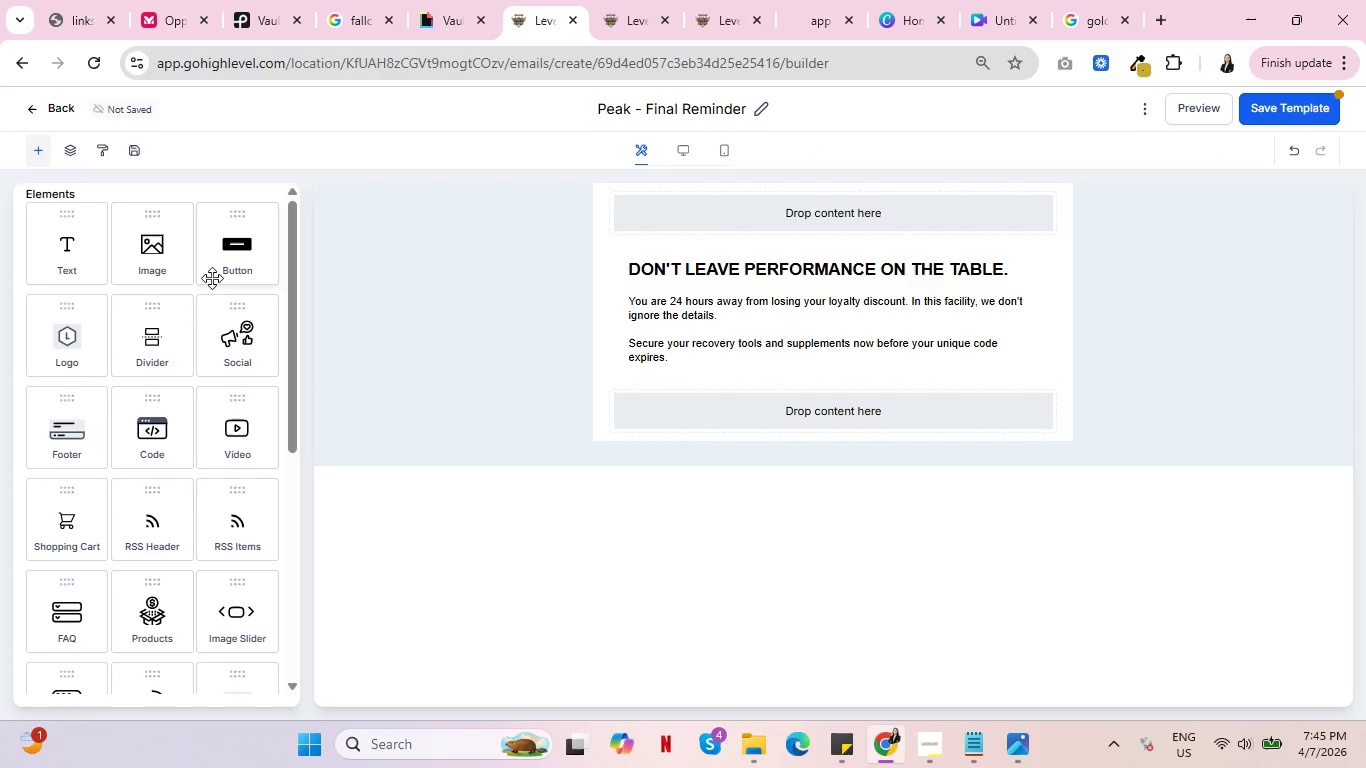 
scroll: coordinate [226, 414], scroll_direction: up, amount: 6.0
 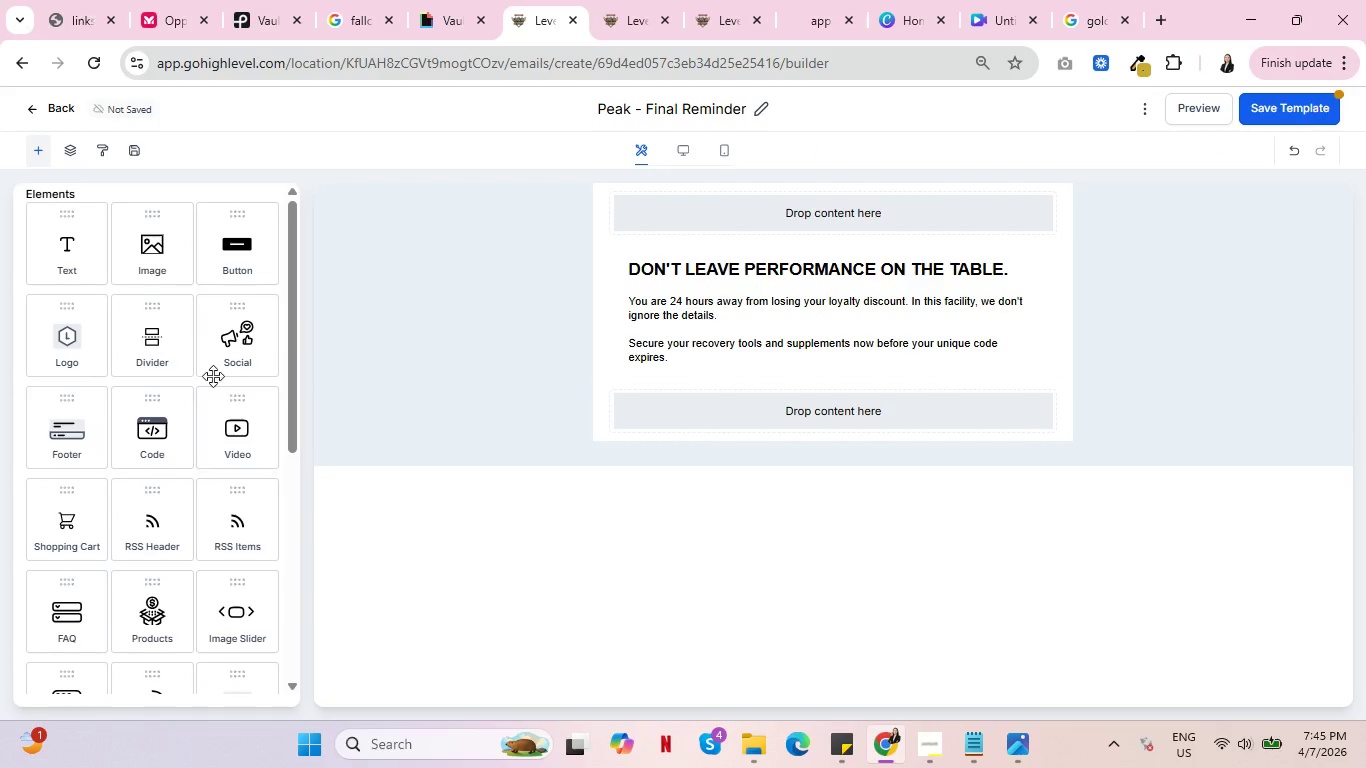 
scroll: coordinate [213, 394], scroll_direction: down, amount: 3.0
 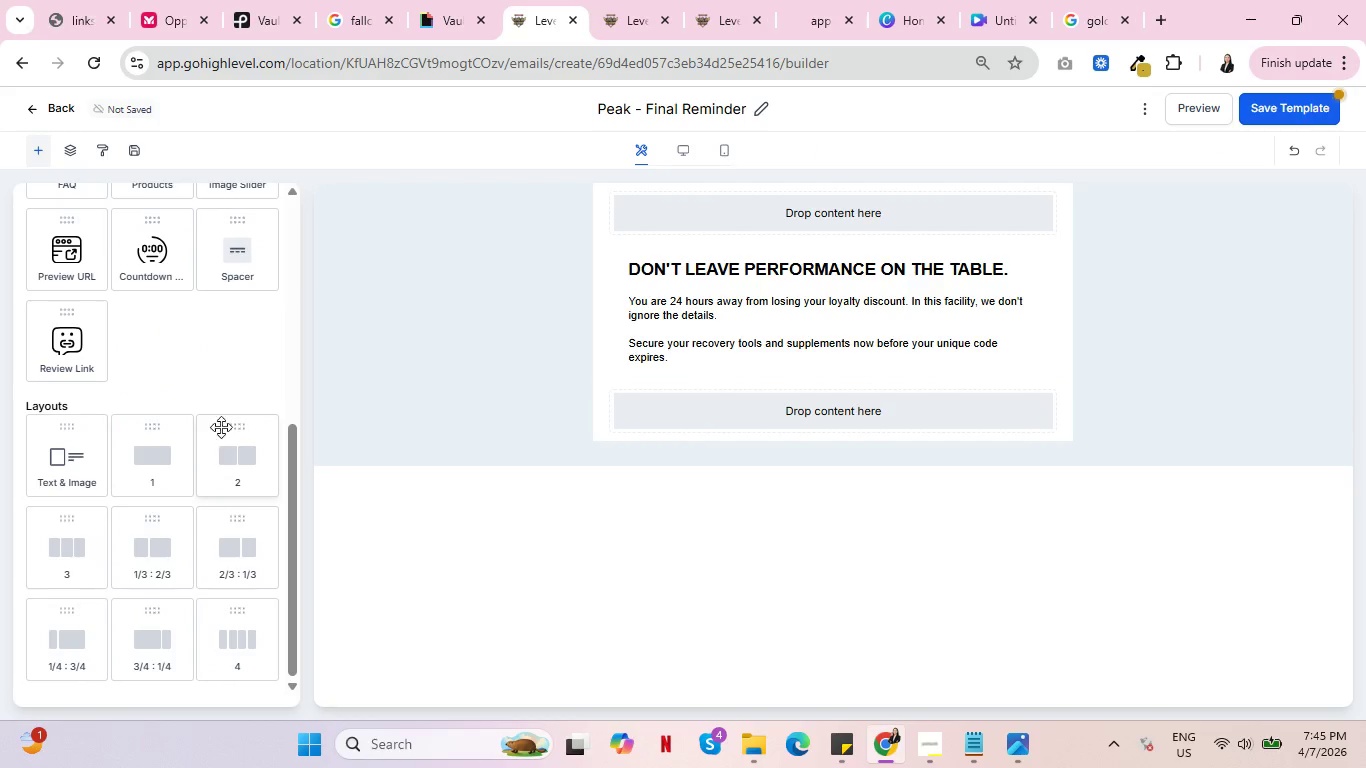 
scroll: coordinate [219, 416], scroll_direction: up, amount: 10.0
 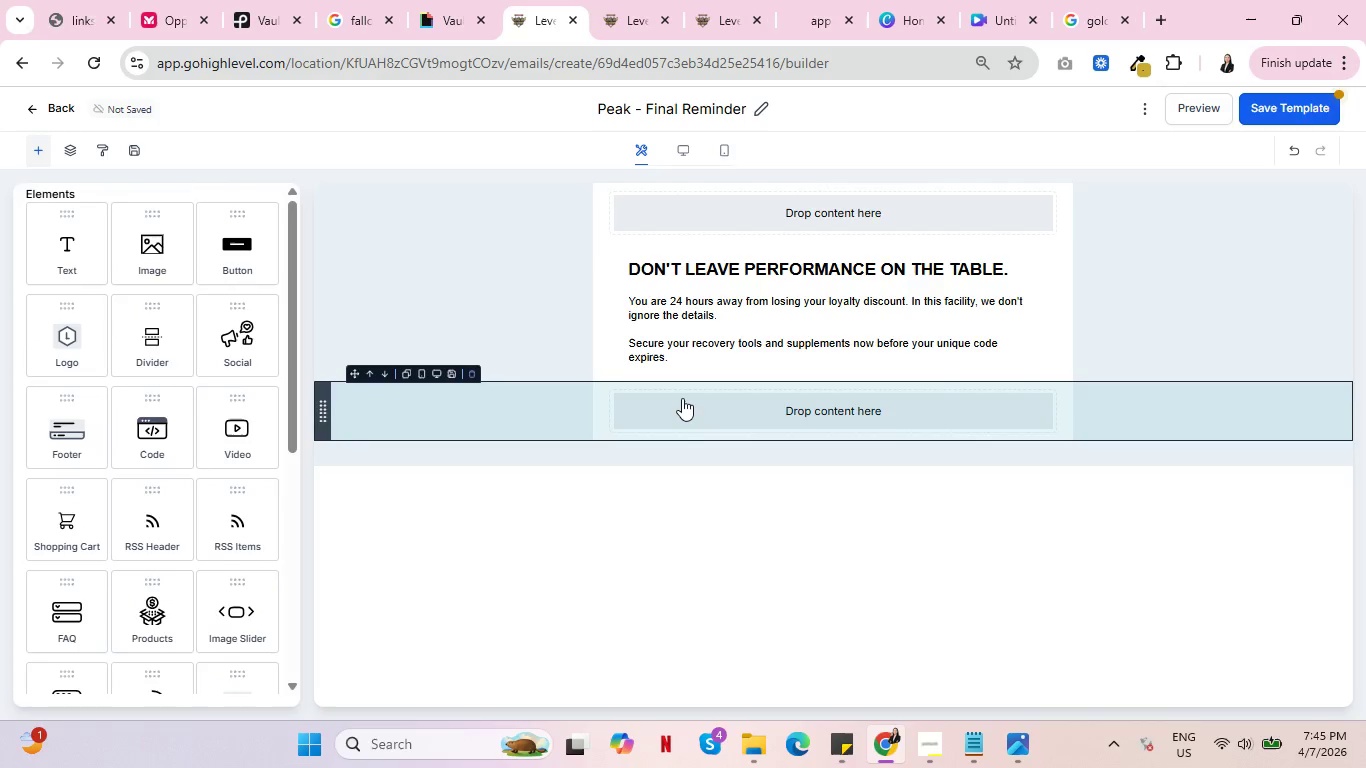 
left_click([682, 398])
 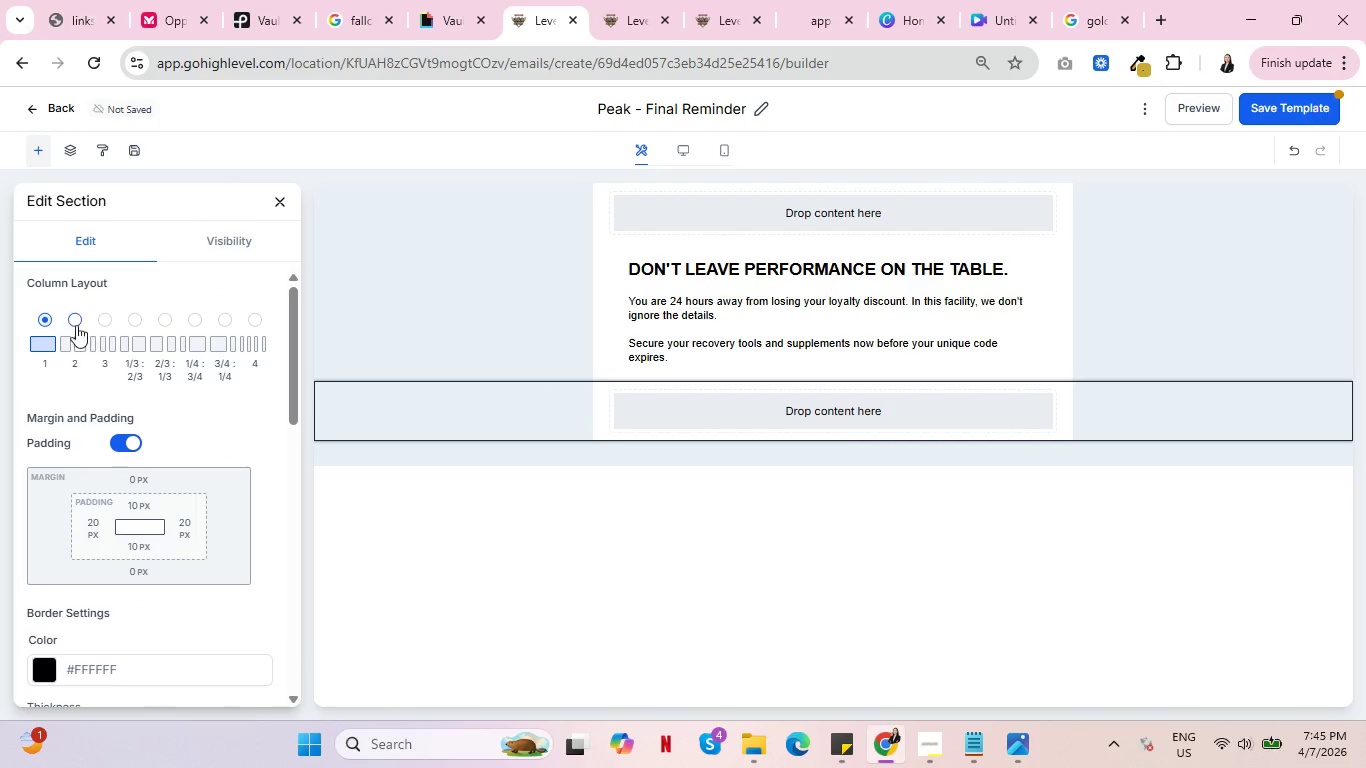 
left_click([74, 317])
 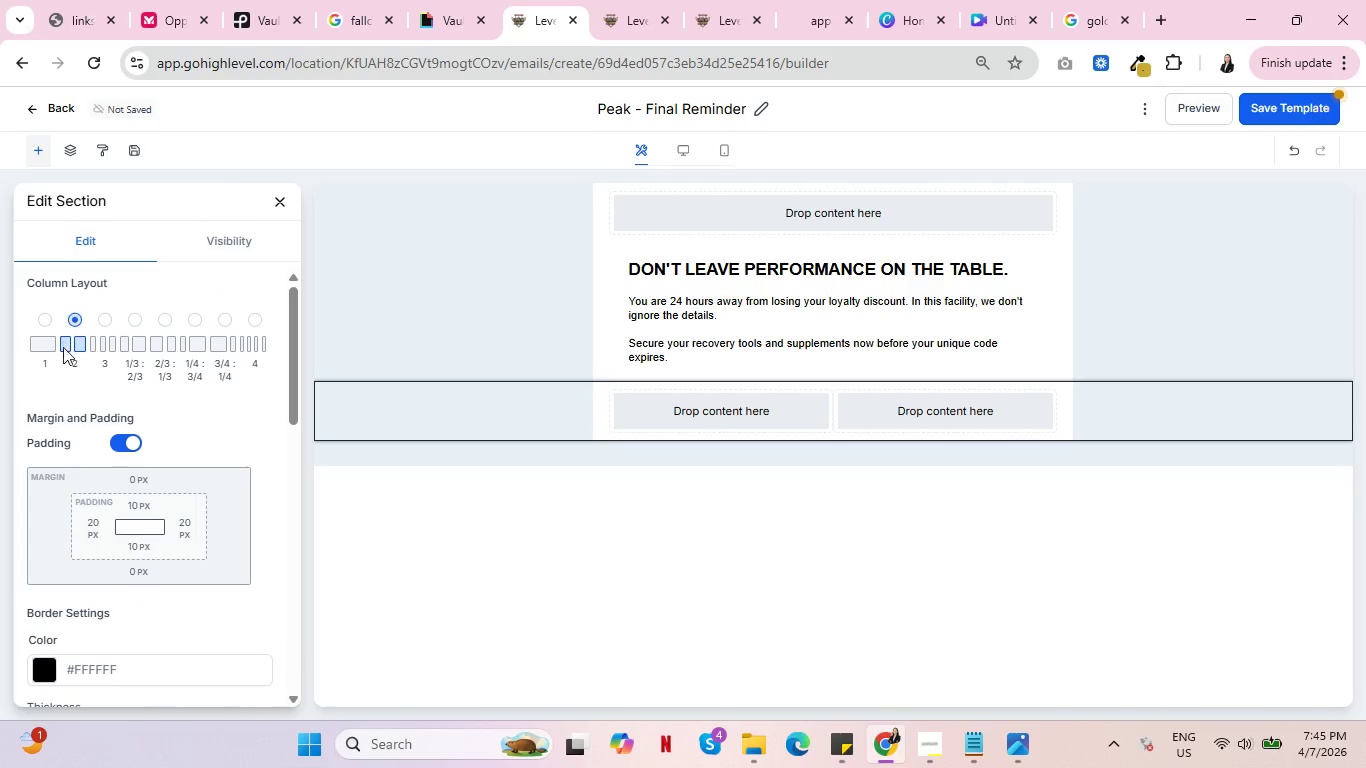 
mouse_move([545, 42])
 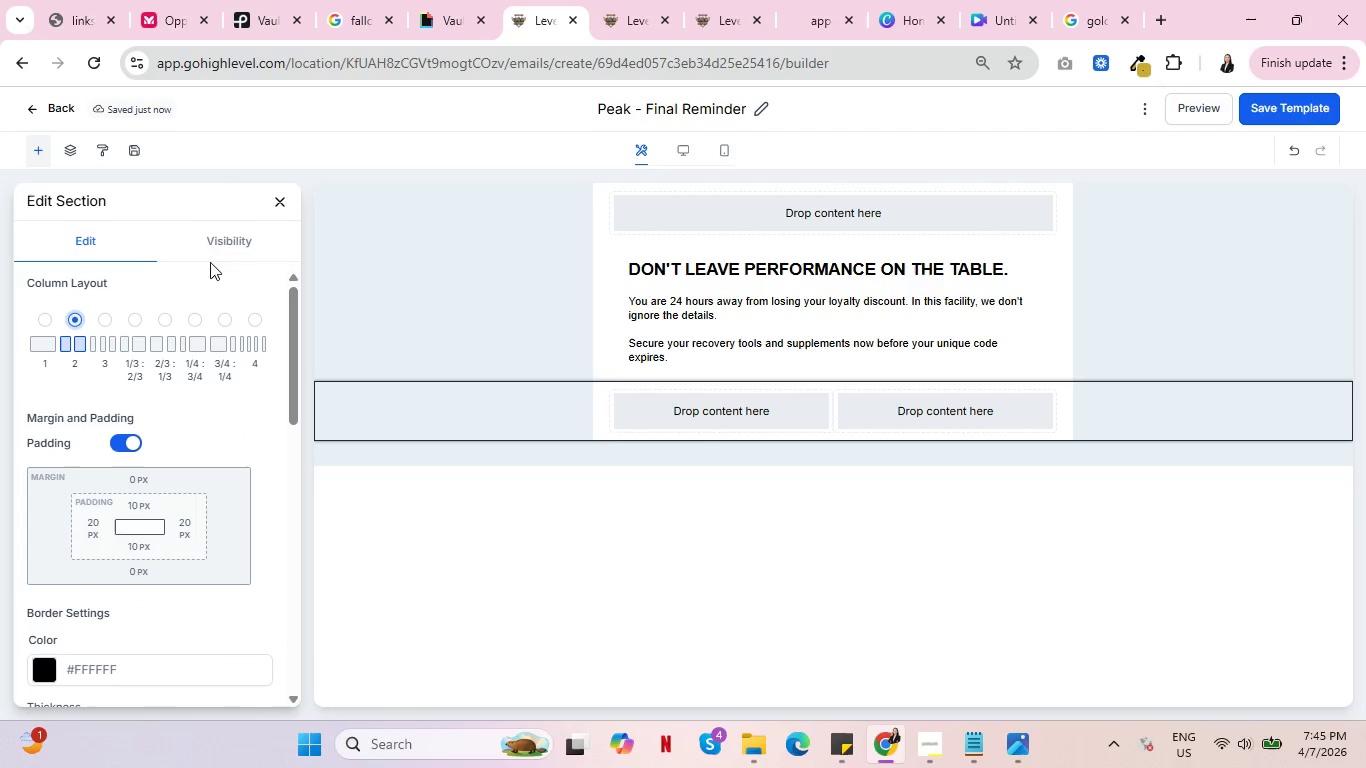 
wait(6.37)
 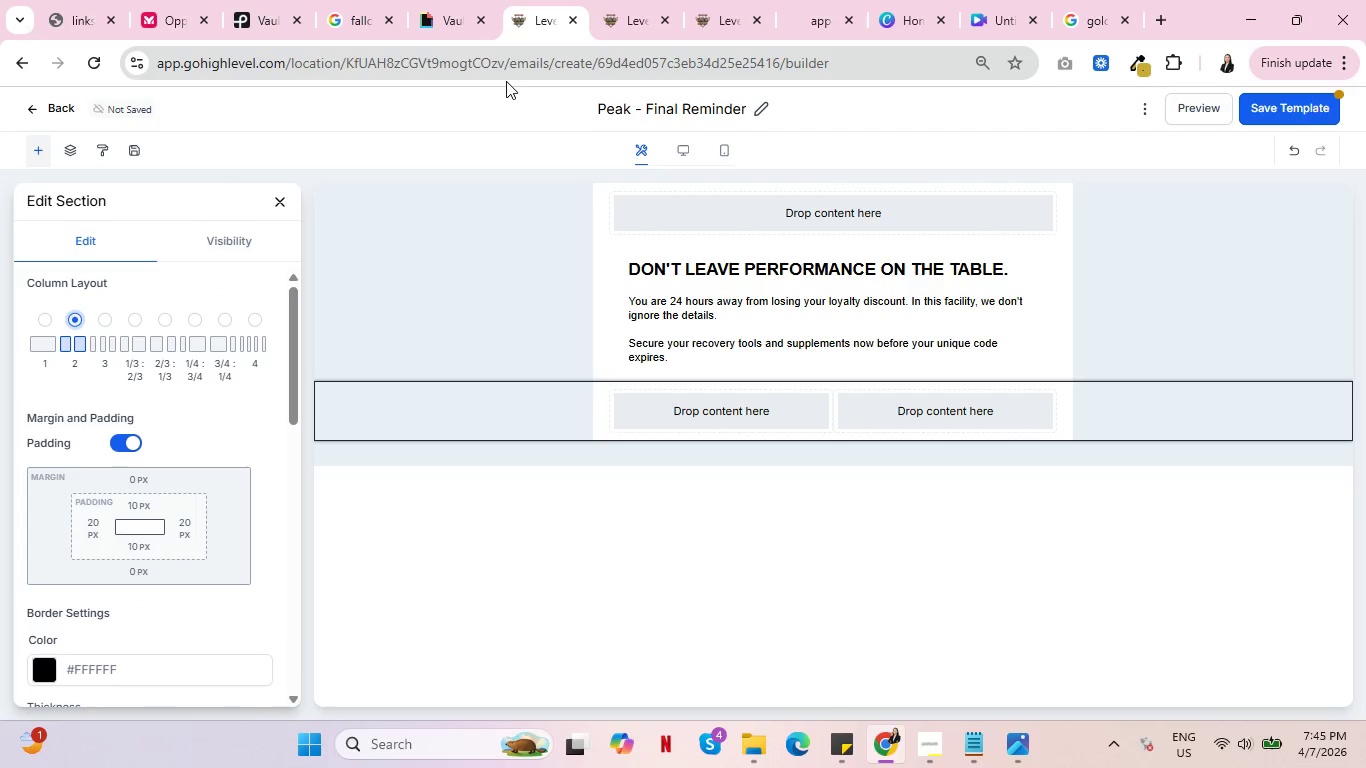 
left_click([285, 201])
 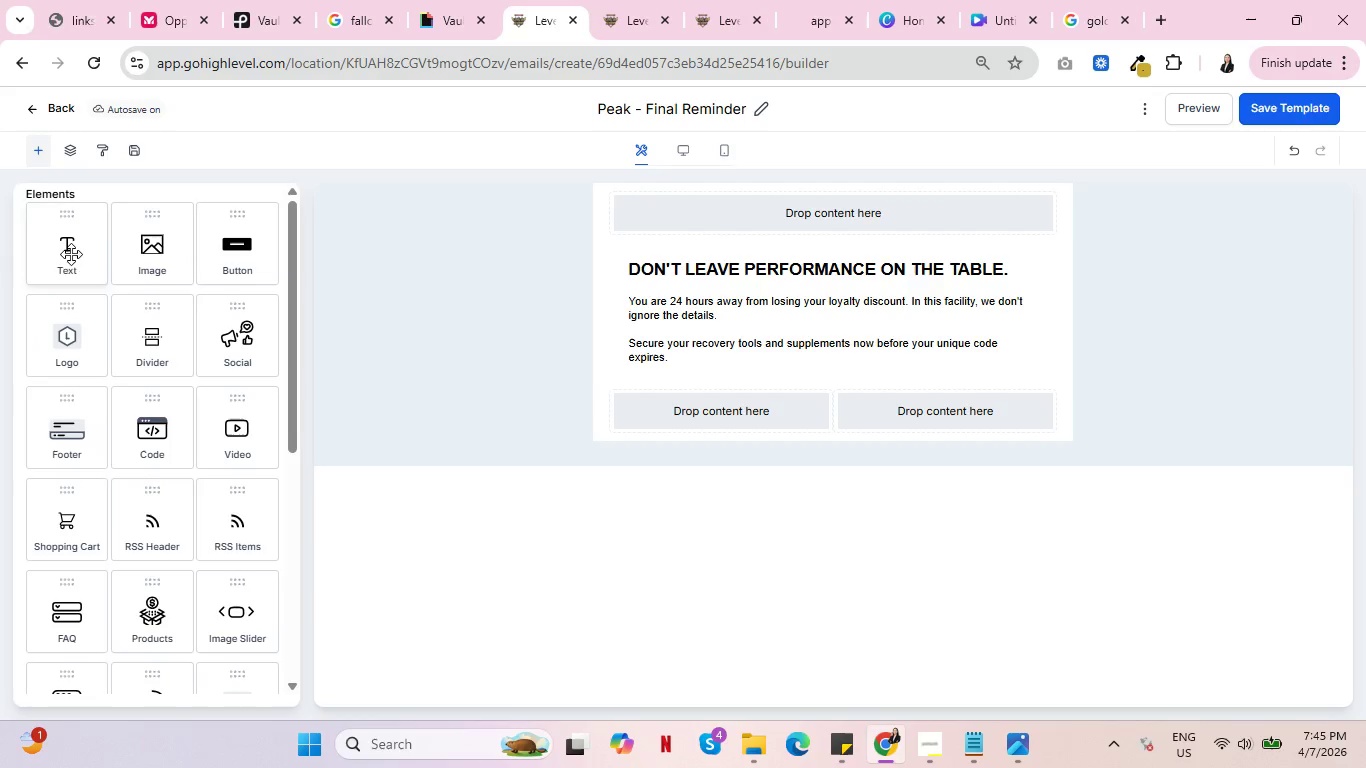 
left_click_drag(start_coordinate=[70, 251], to_coordinate=[769, 422])
 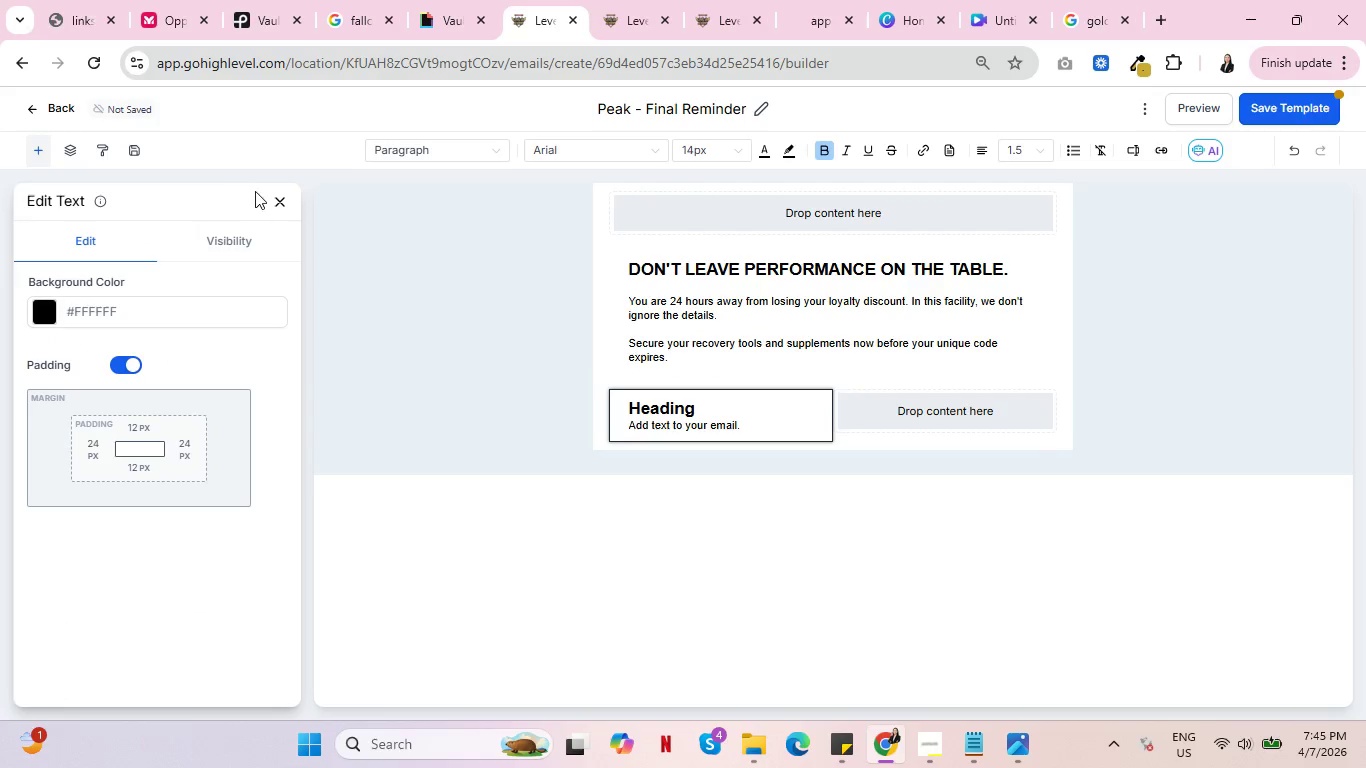 
left_click([278, 202])
 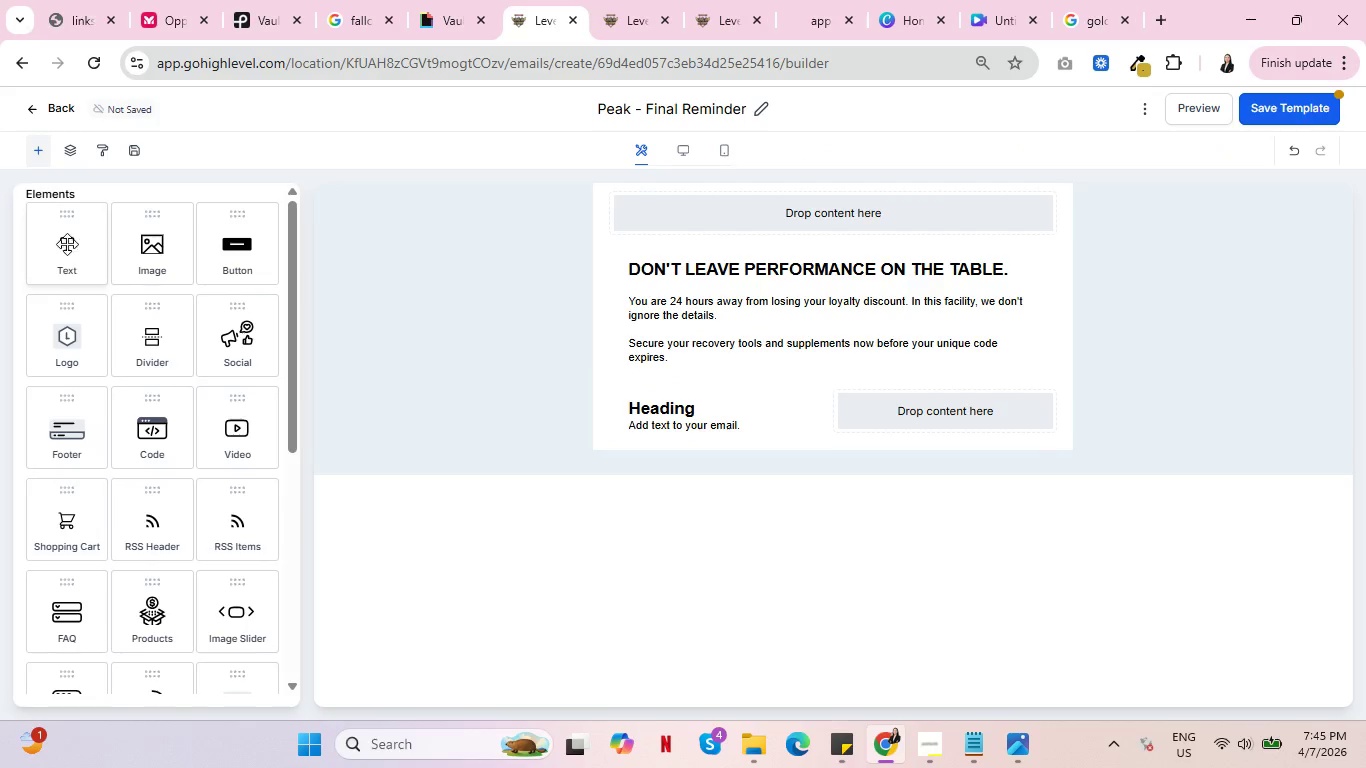 
left_click_drag(start_coordinate=[67, 243], to_coordinate=[918, 422])
 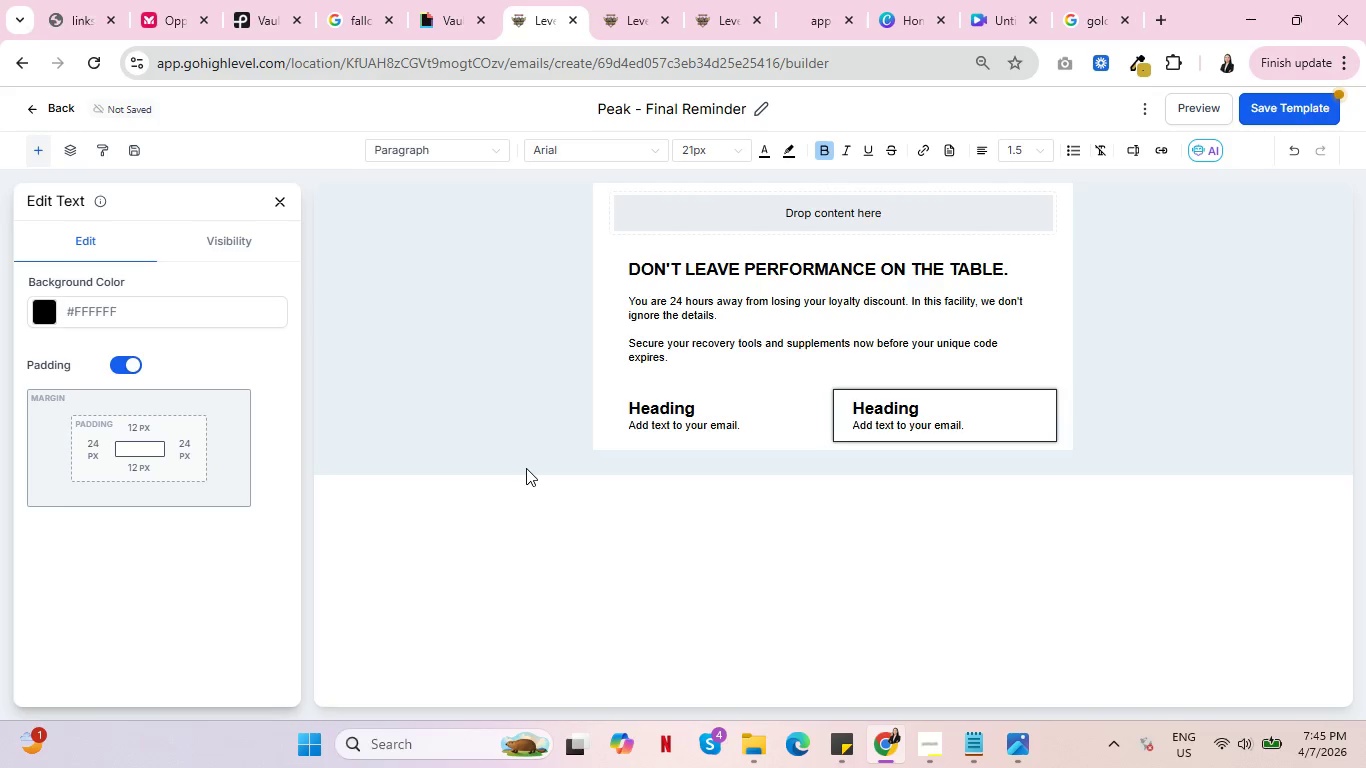 
wait(7.41)
 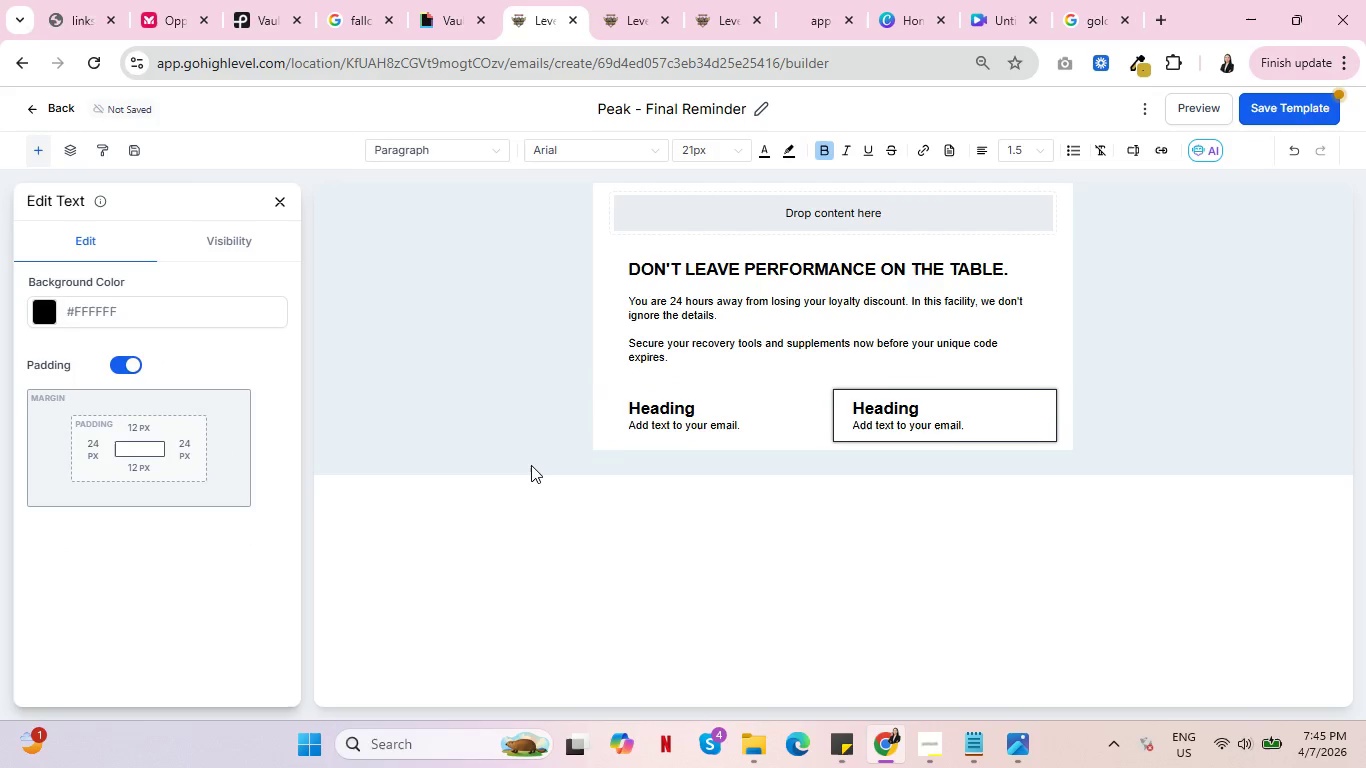 
left_click([280, 206])
 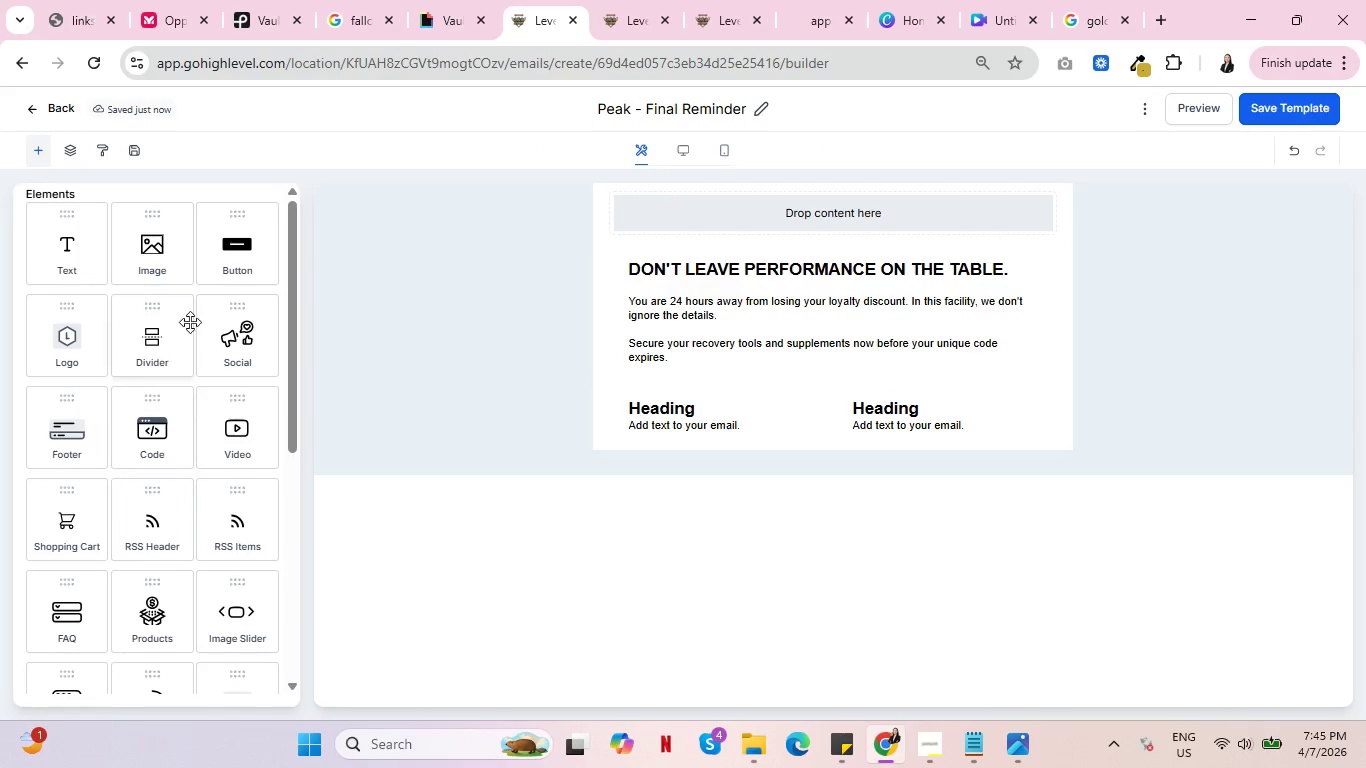 
left_click_drag(start_coordinate=[245, 249], to_coordinate=[133, 435])
 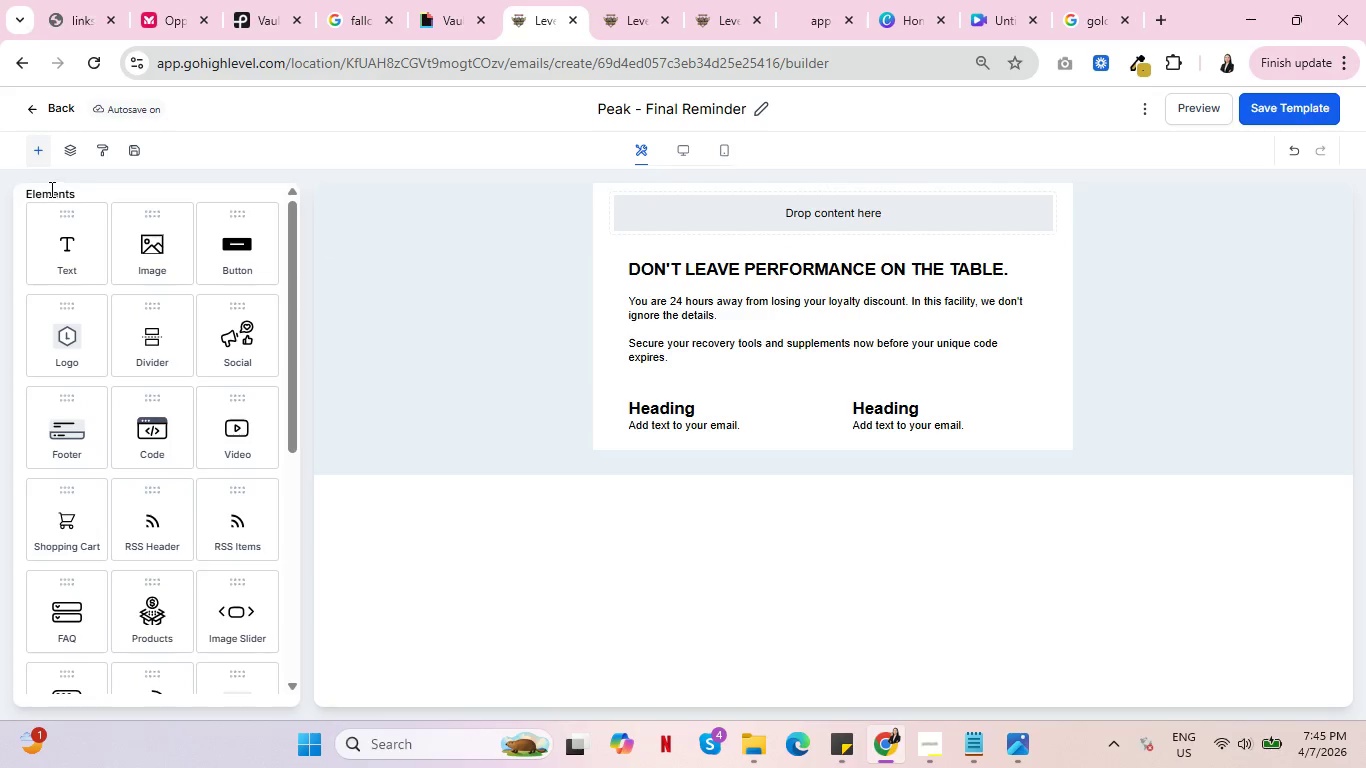 
scroll: coordinate [124, 417], scroll_direction: down, amount: 5.0
 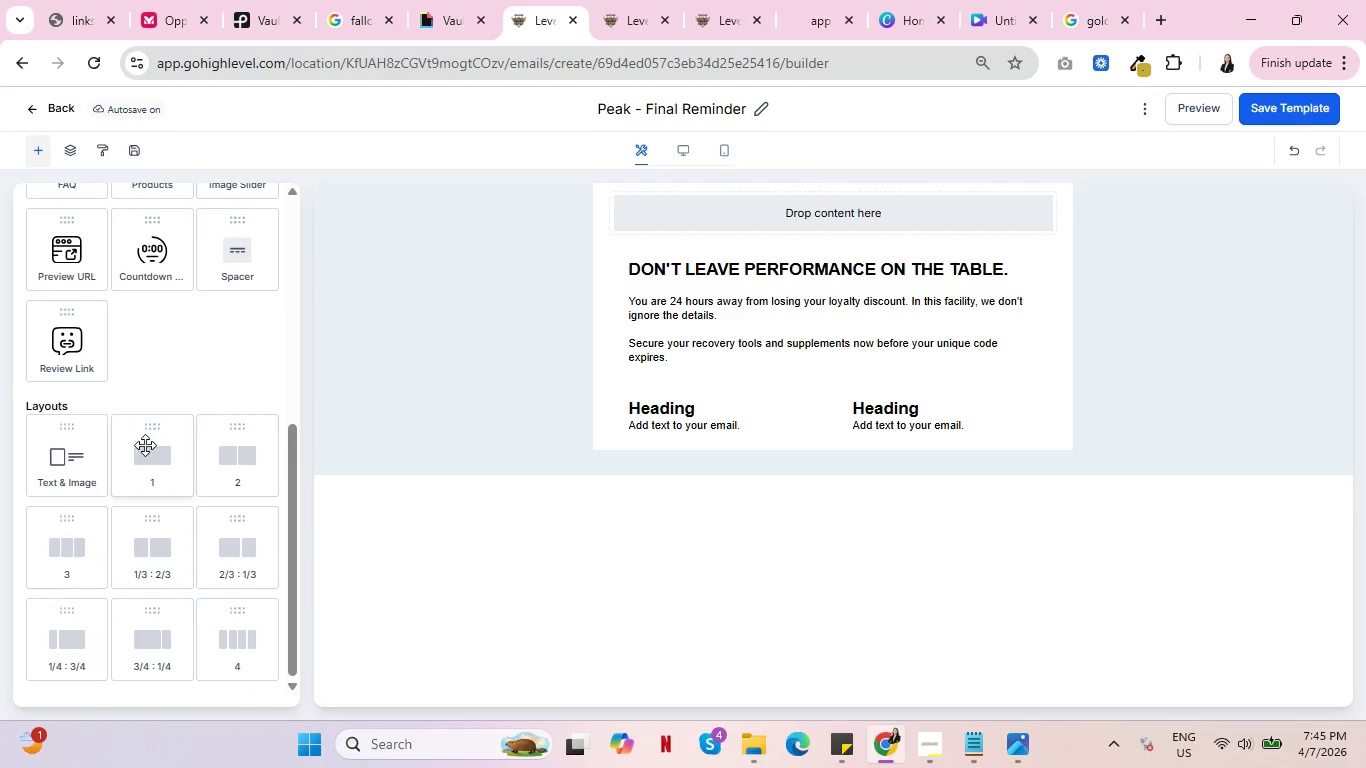 
left_click_drag(start_coordinate=[145, 445], to_coordinate=[781, 431])
 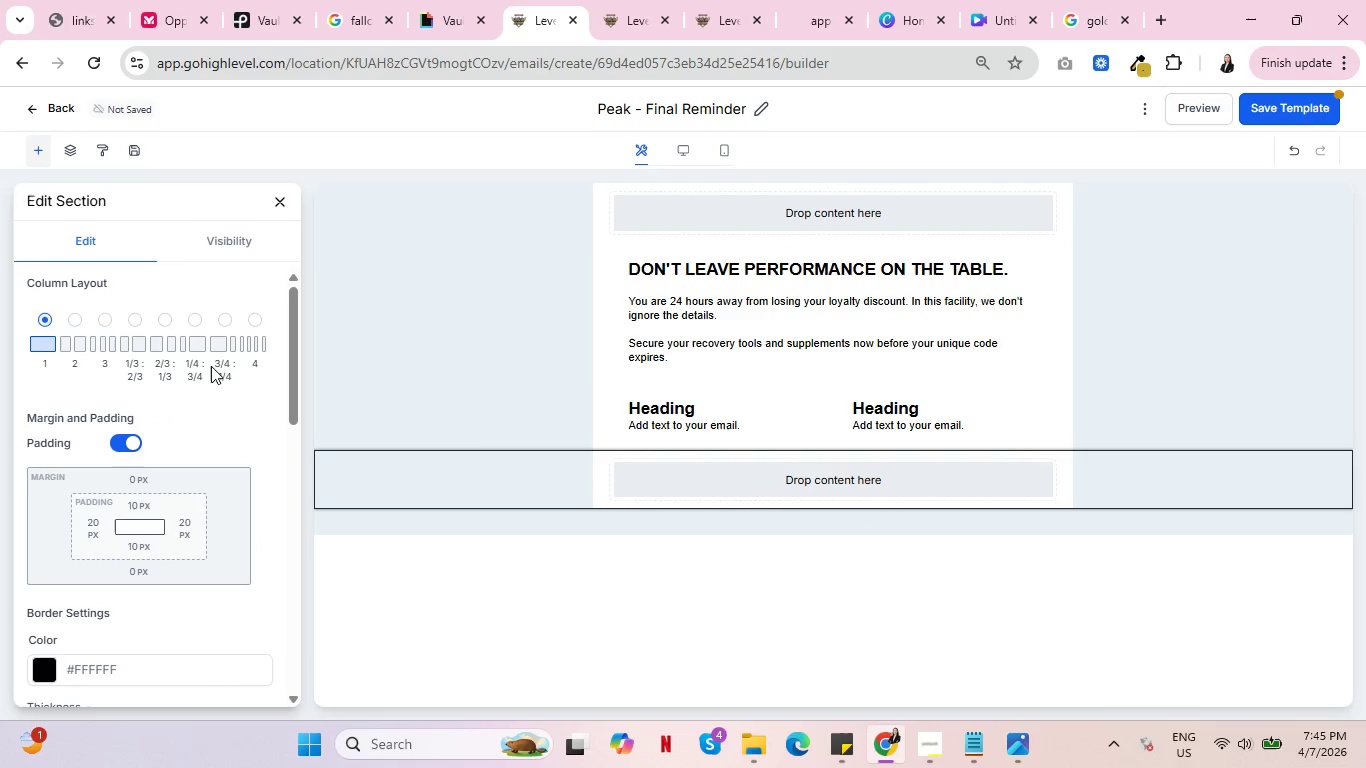 
scroll: coordinate [211, 366], scroll_direction: up, amount: 6.0
 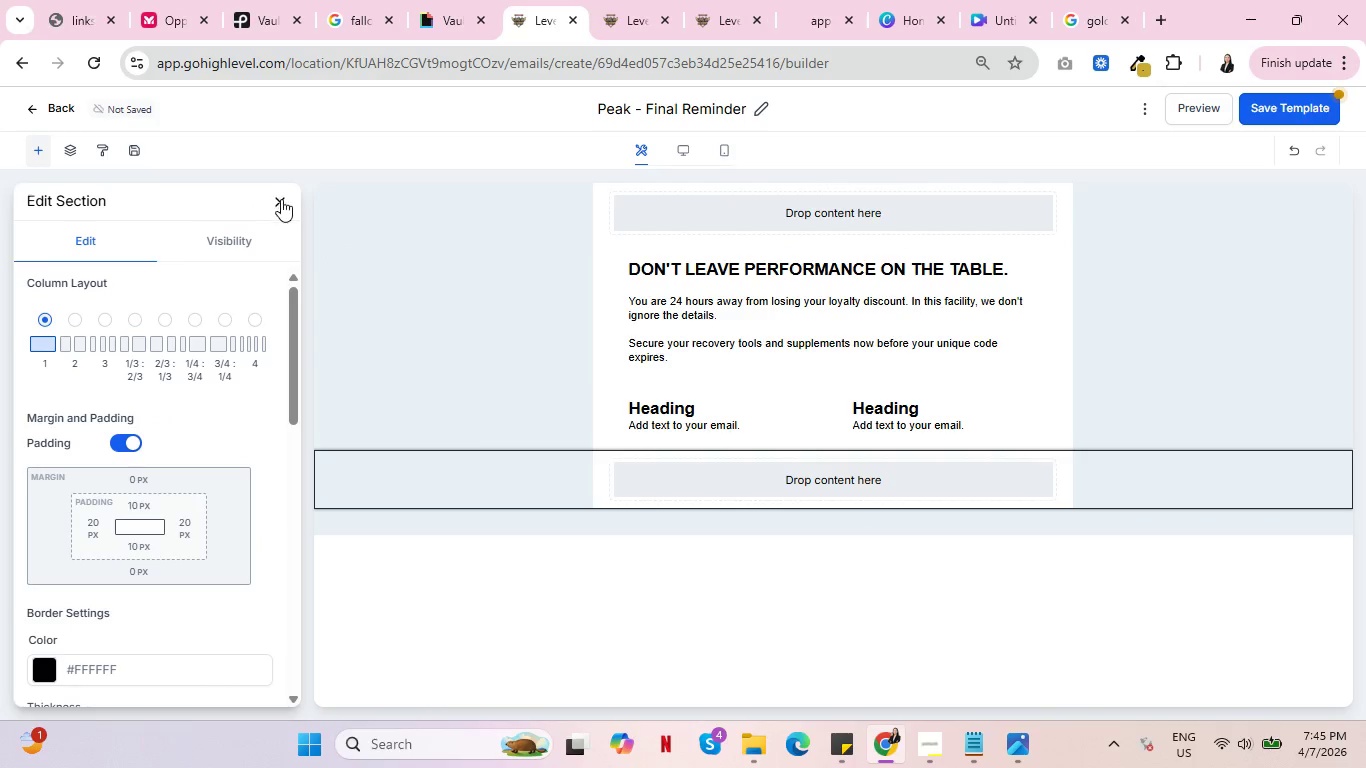 
left_click([281, 199])
 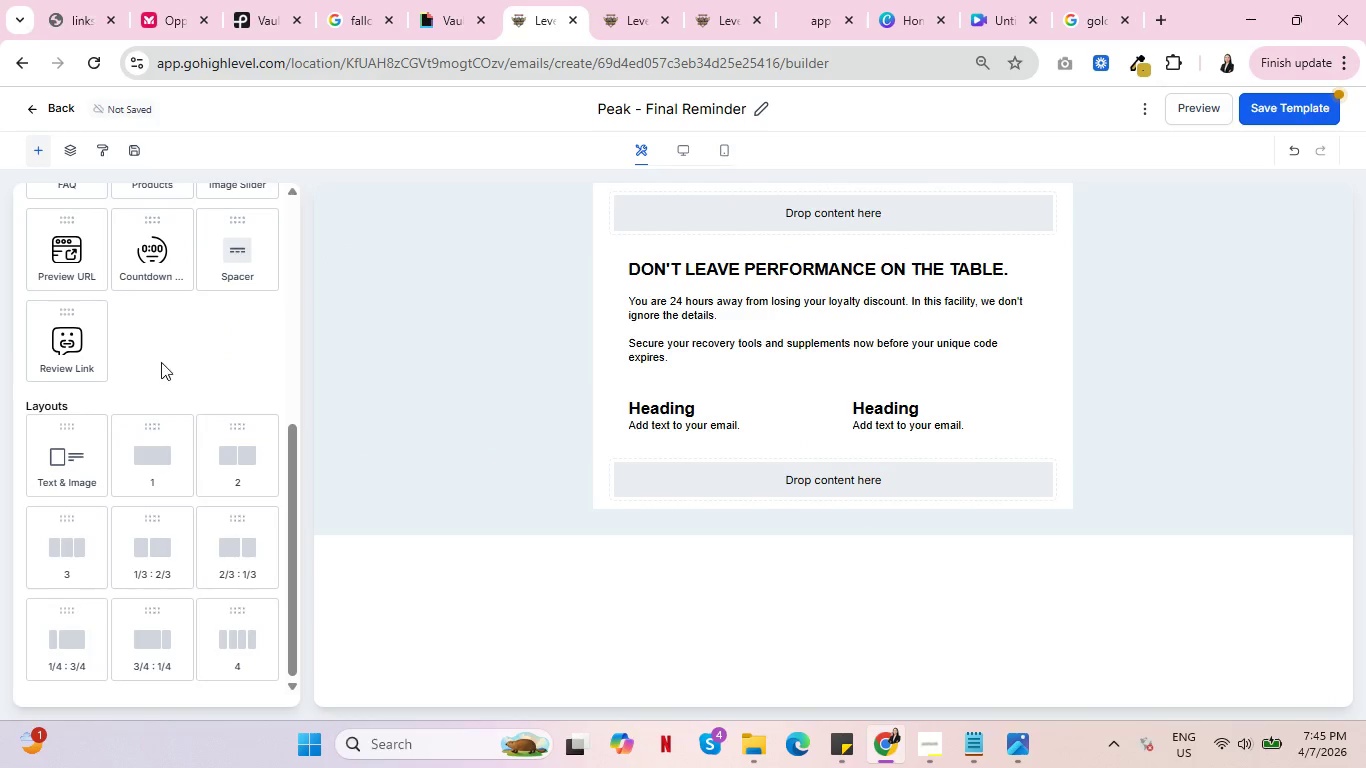 
scroll: coordinate [158, 369], scroll_direction: up, amount: 5.0
 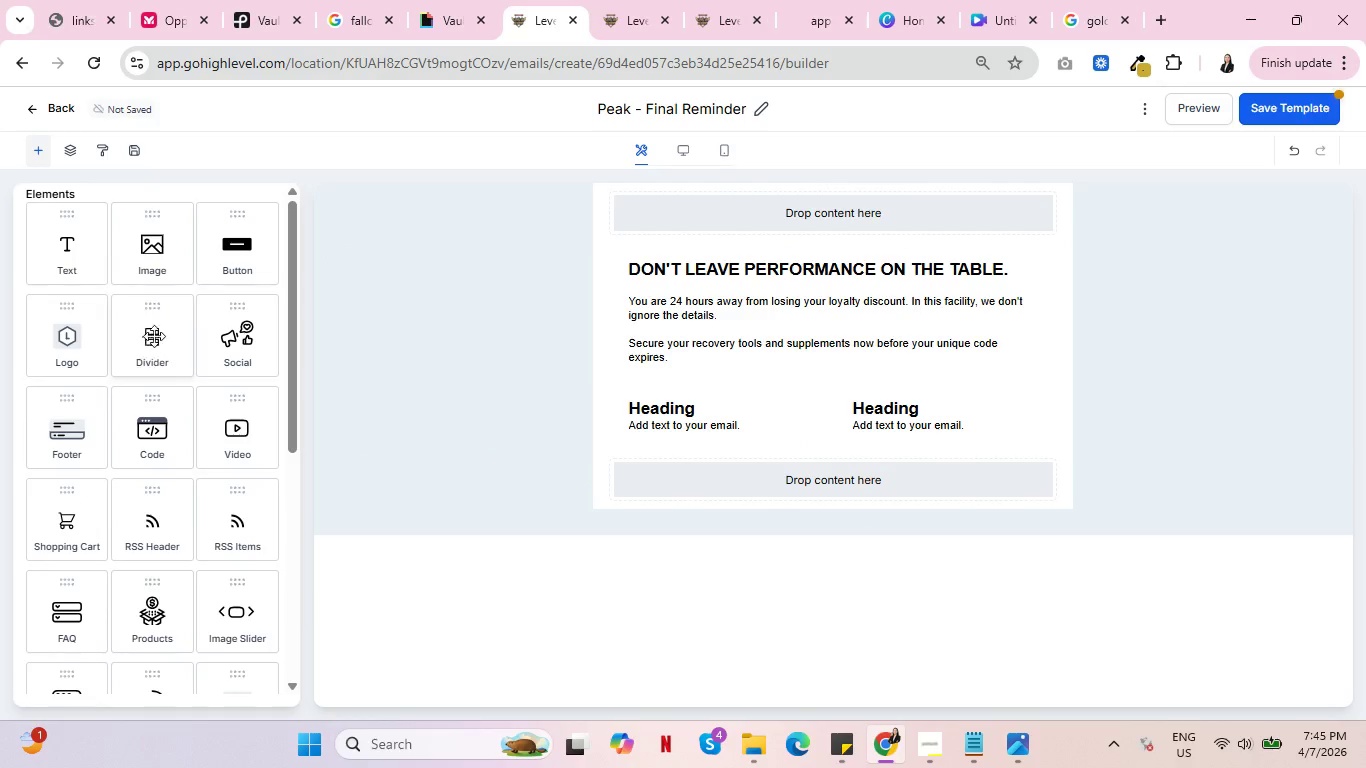 
left_click_drag(start_coordinate=[257, 241], to_coordinate=[818, 511])
 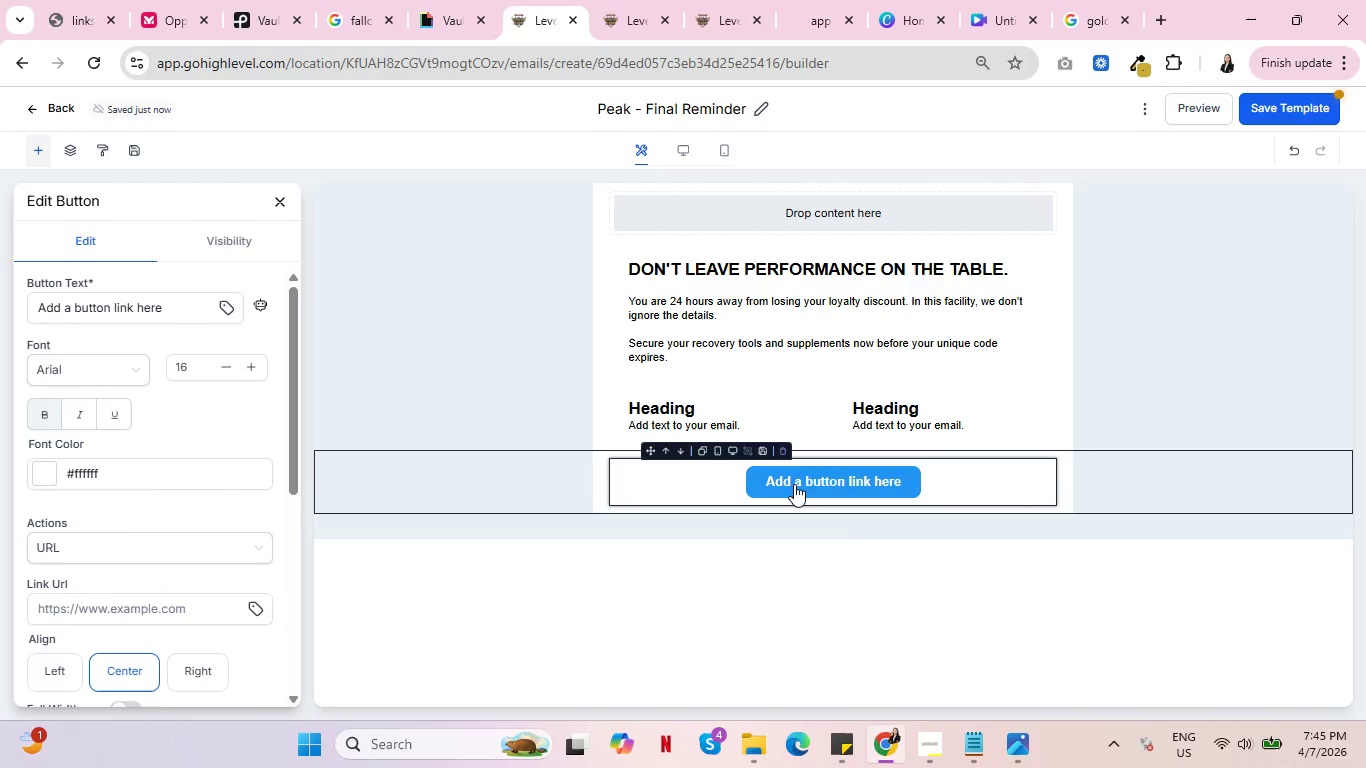 
left_click([794, 484])
 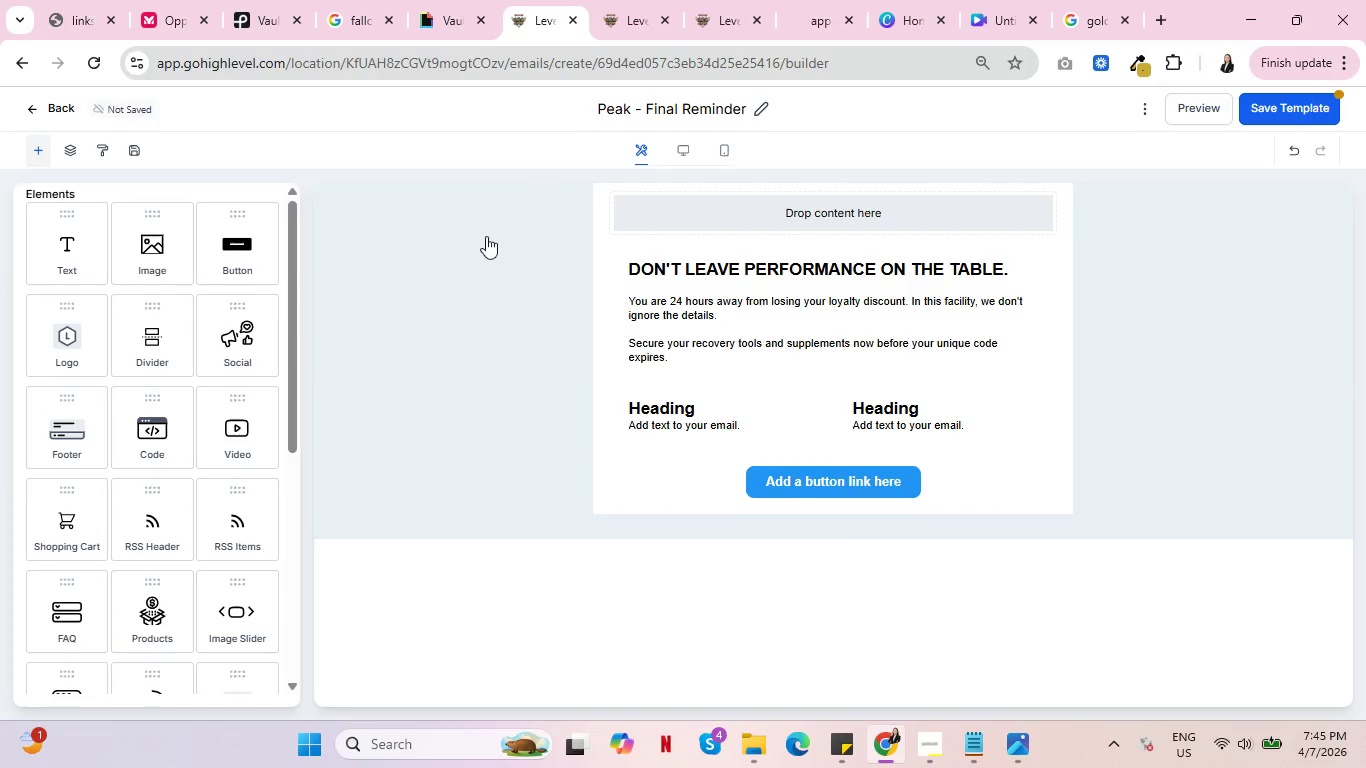 
scroll: coordinate [196, 455], scroll_direction: up, amount: 6.0
 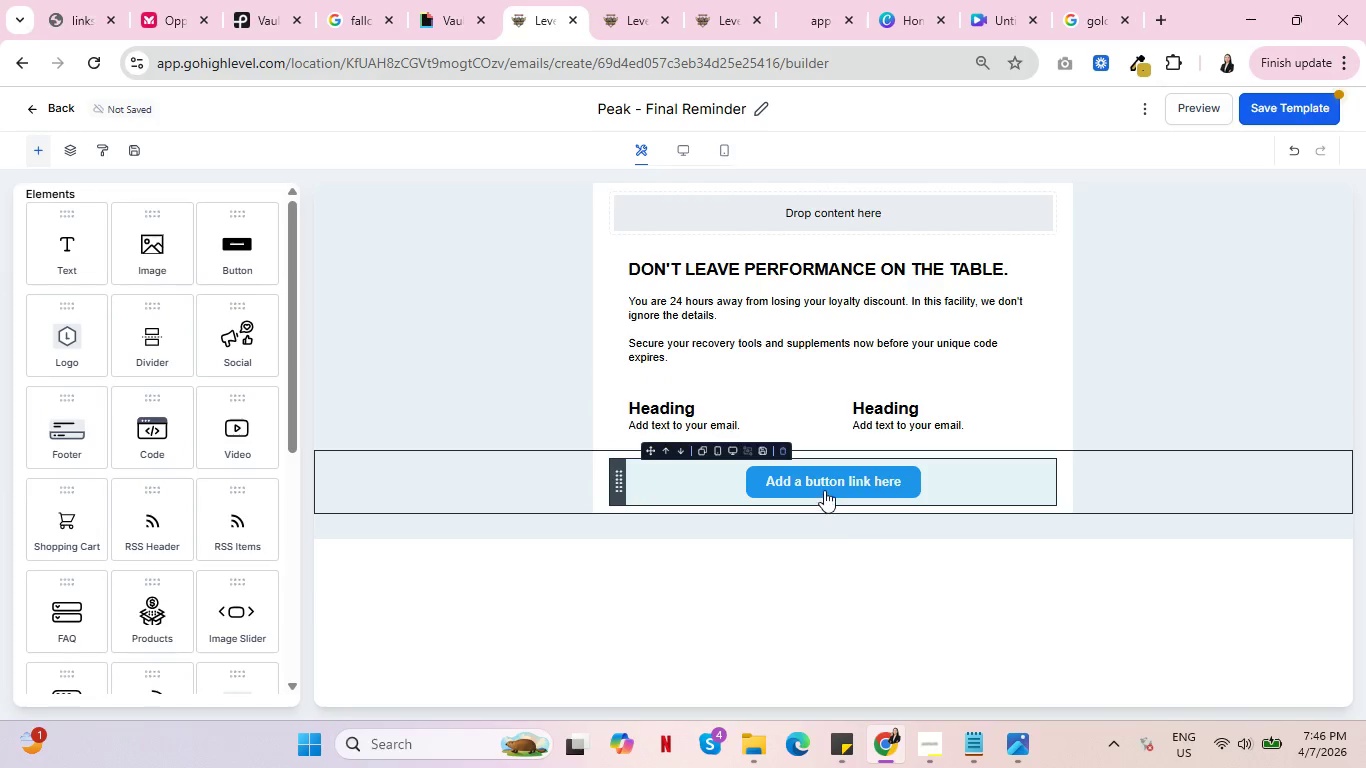 
left_click([824, 490])
 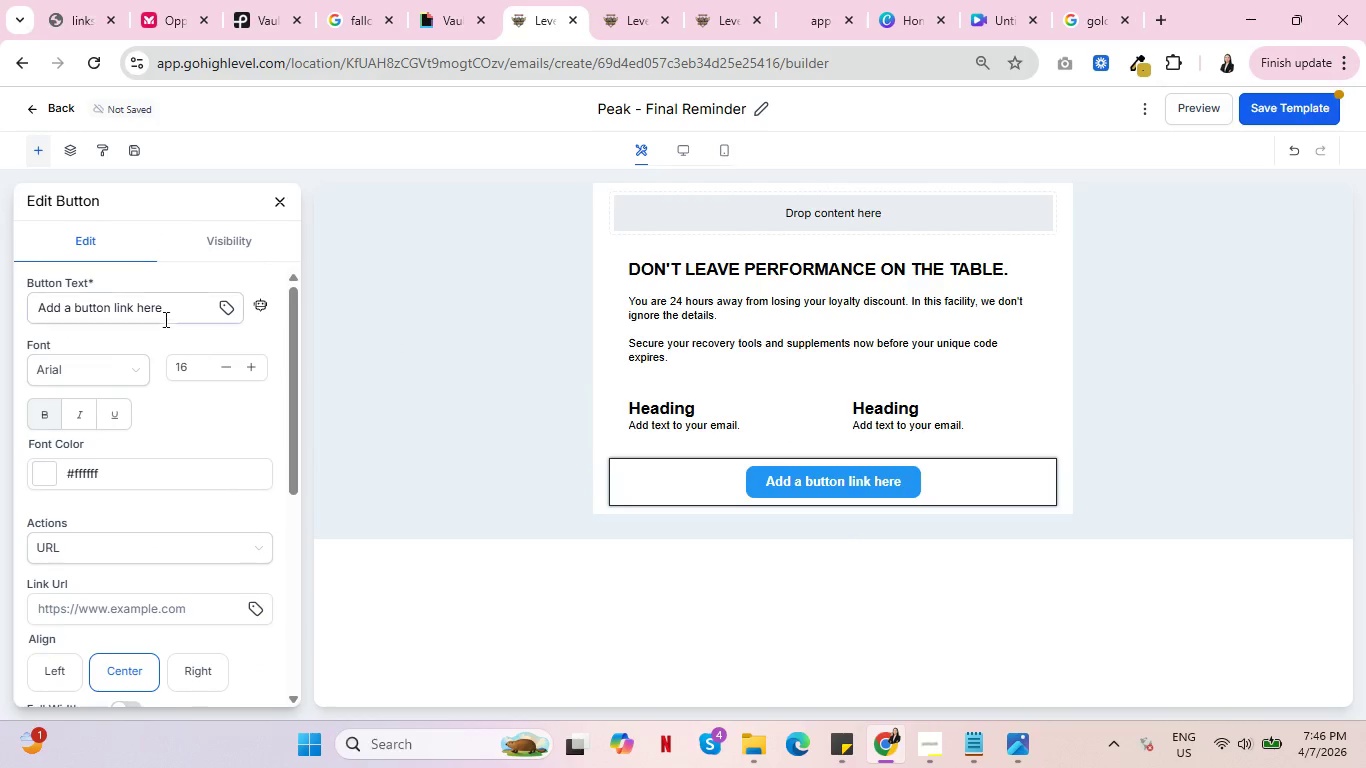 
left_click_drag(start_coordinate=[162, 314], to_coordinate=[31, 328])
 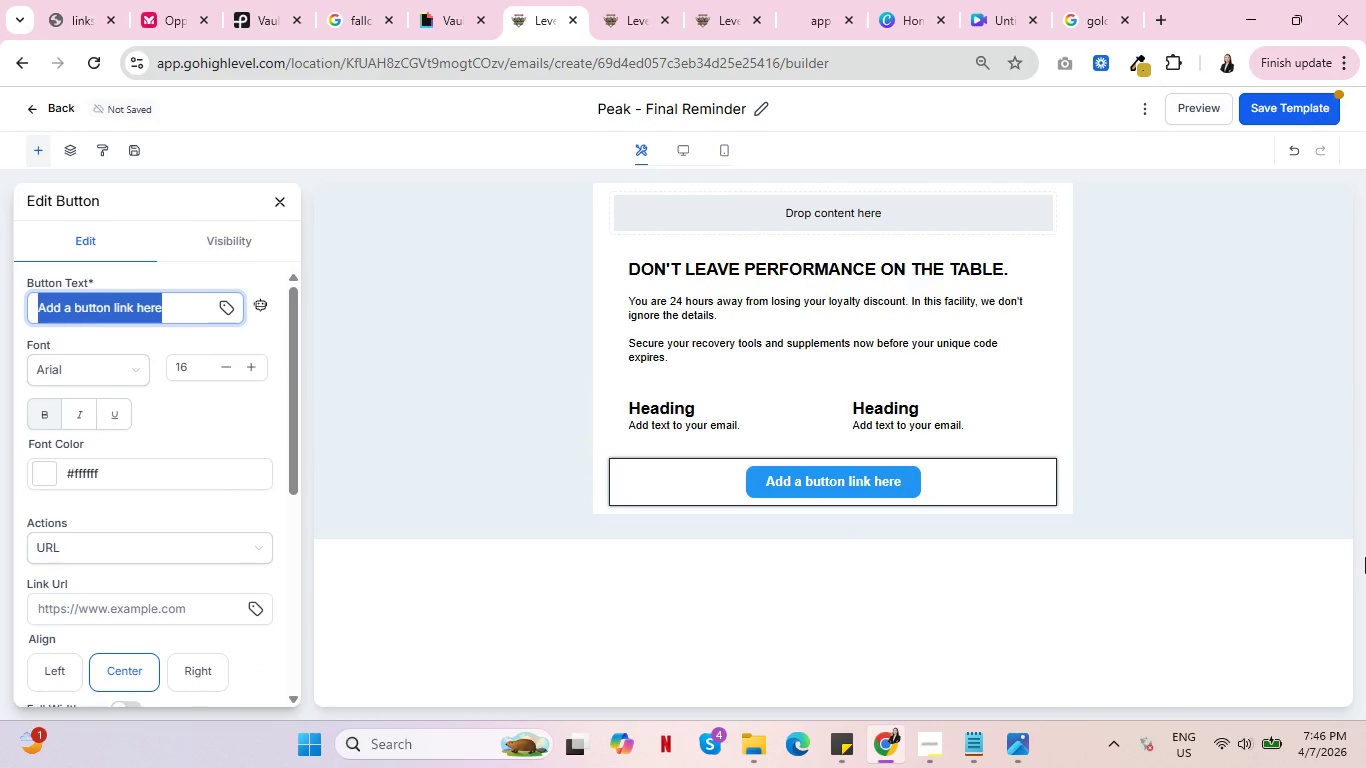 
type(ENTER THE VAULT)
 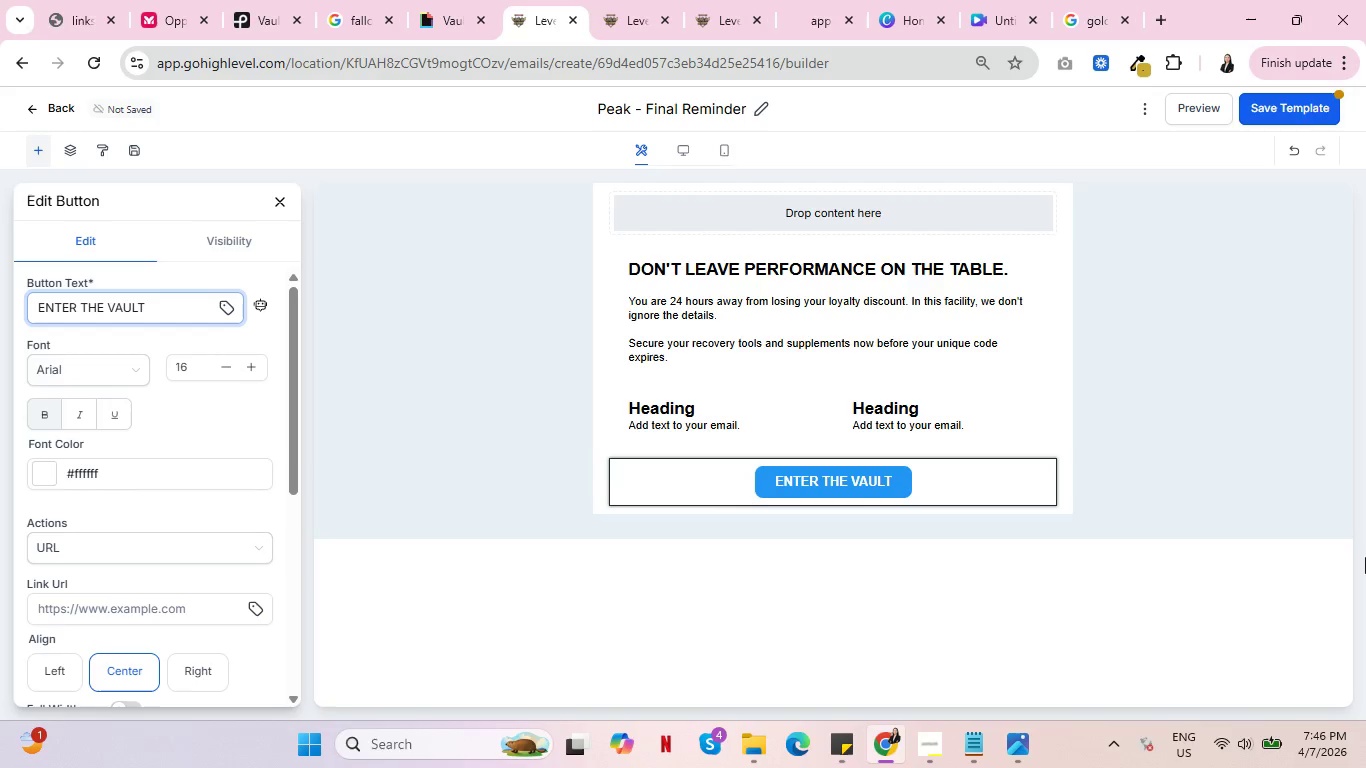 
wait(16.38)
 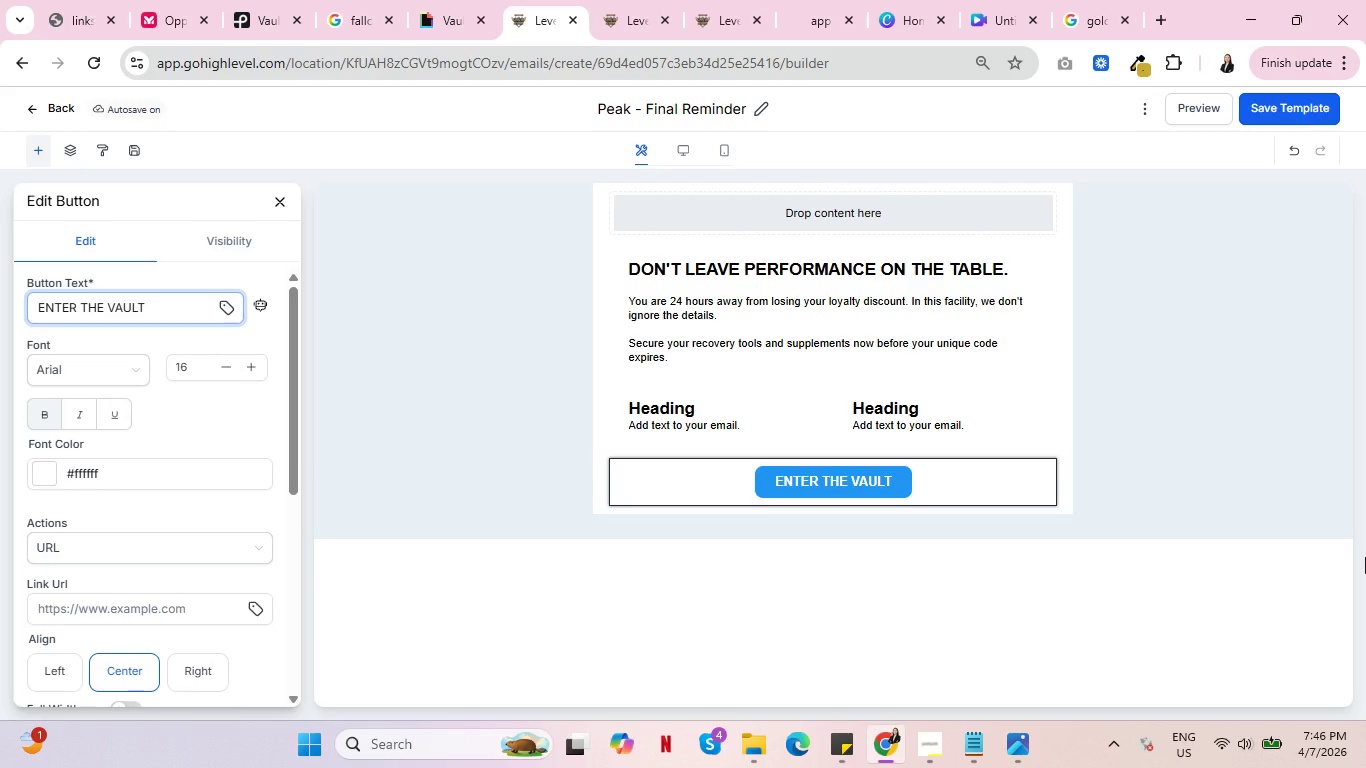 
left_click([810, 0])
 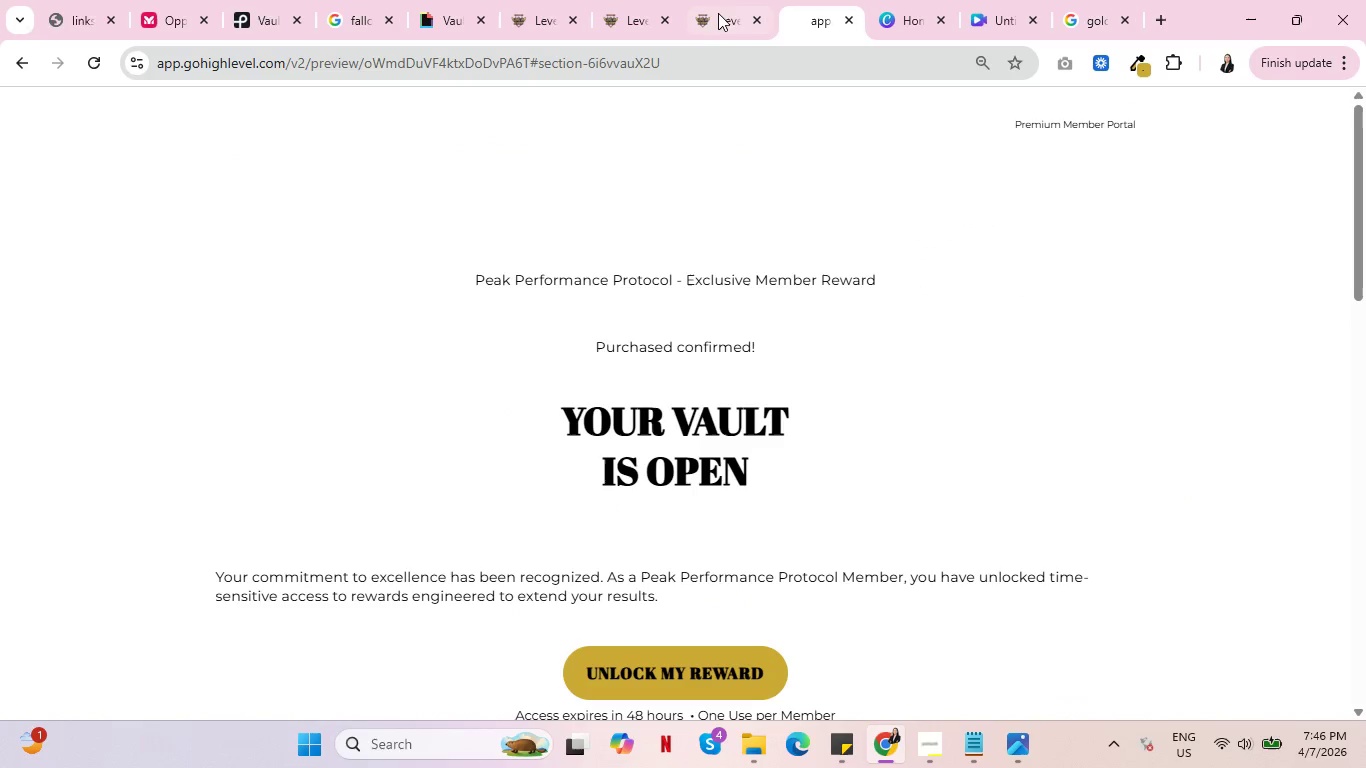 
left_click([724, 2])
 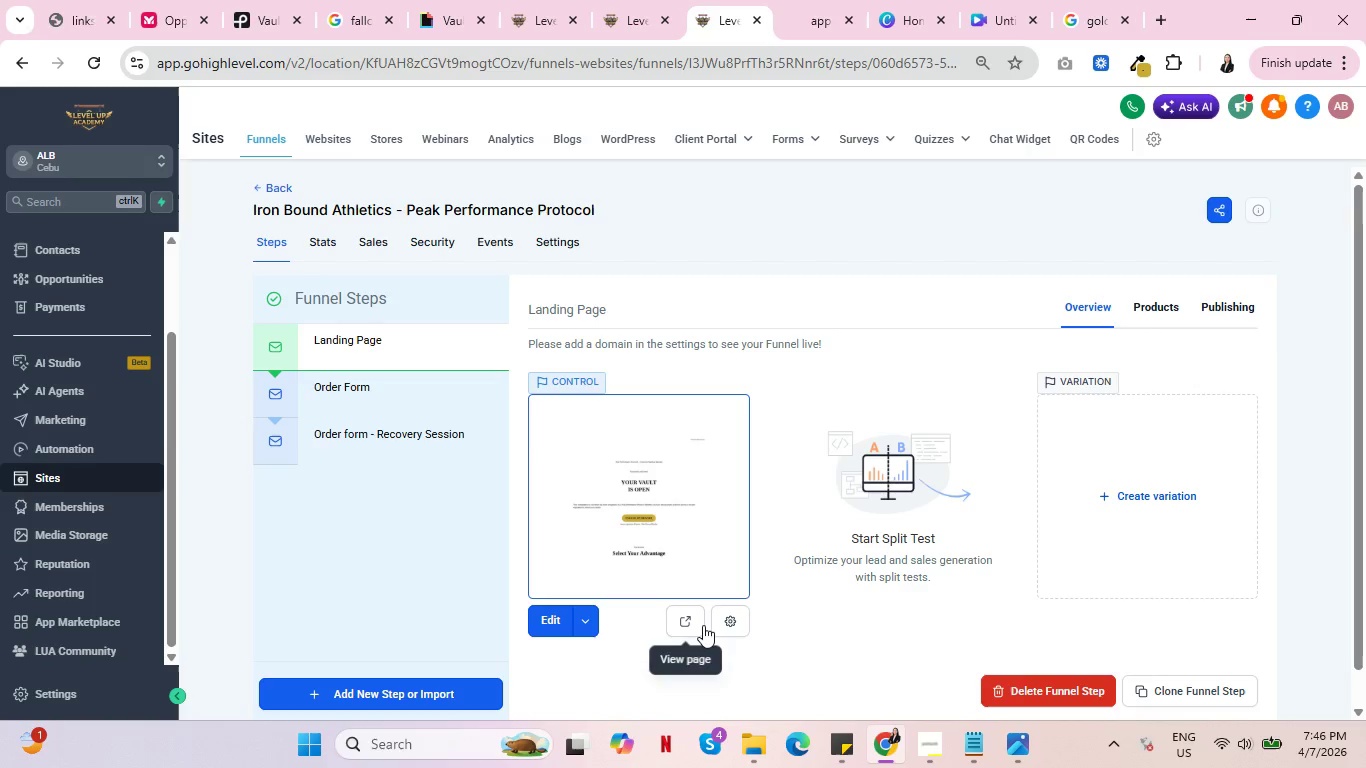 
left_click([689, 620])
 